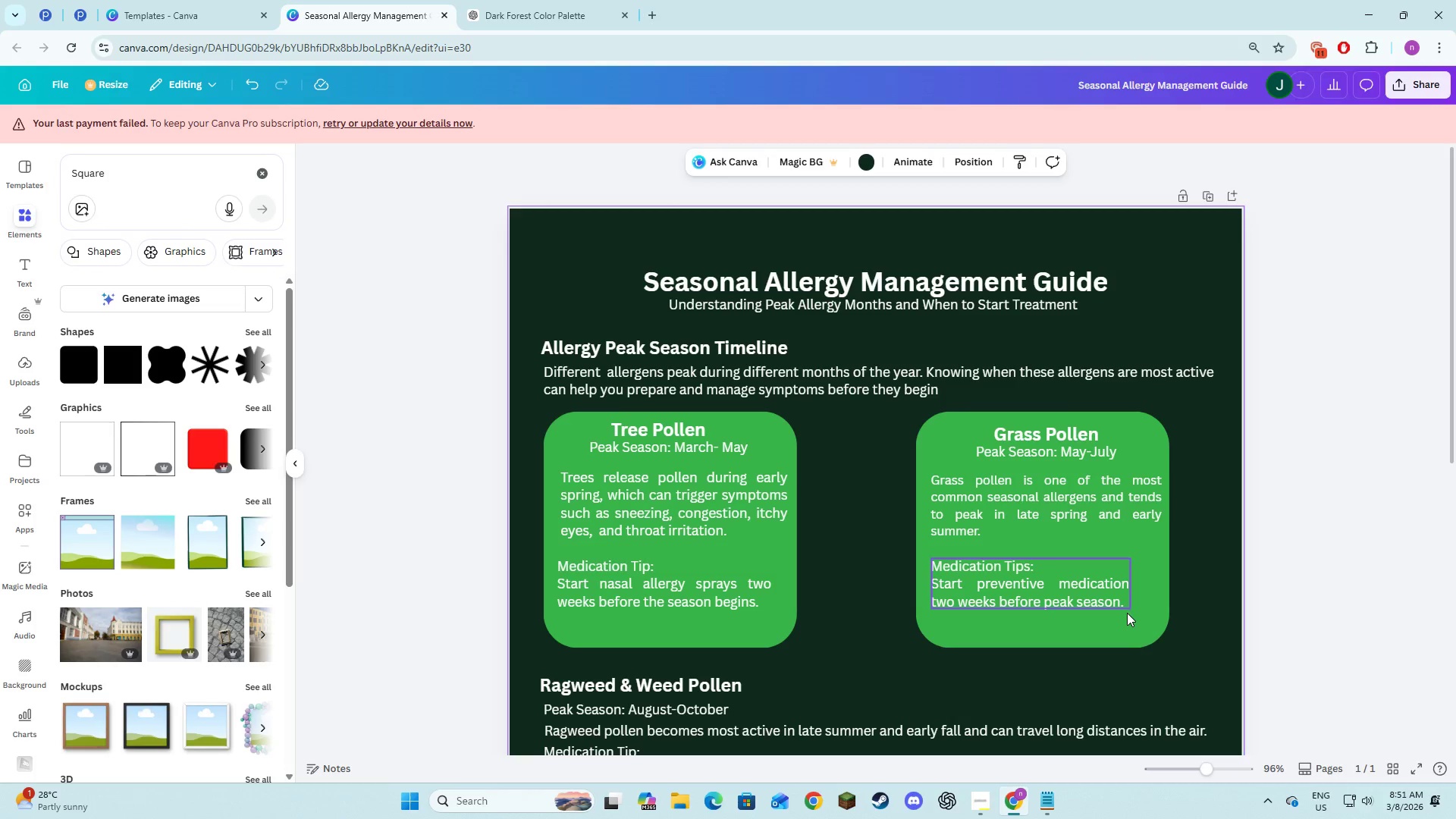 
left_click([1133, 618])
 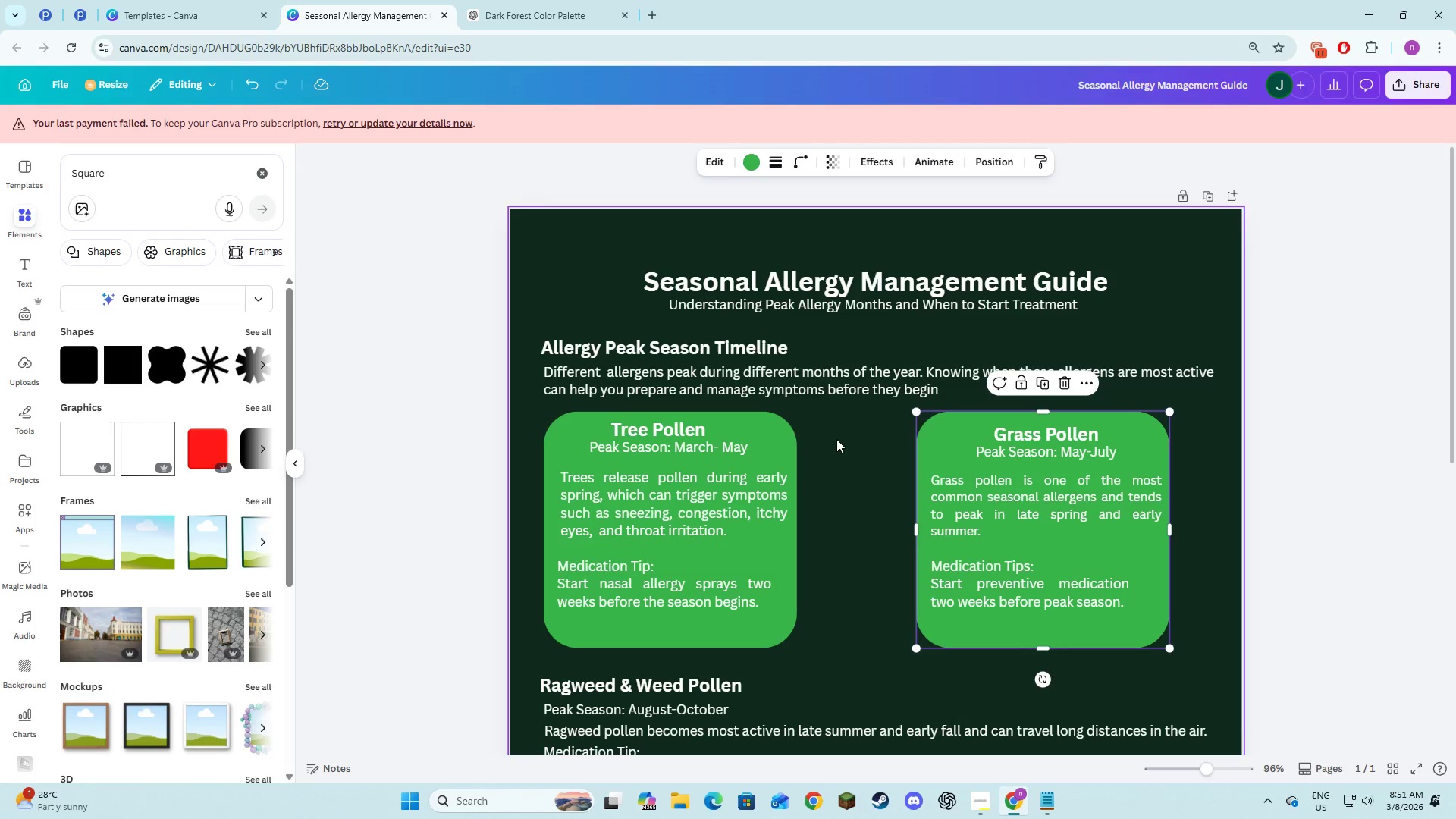 
left_click([752, 168])
 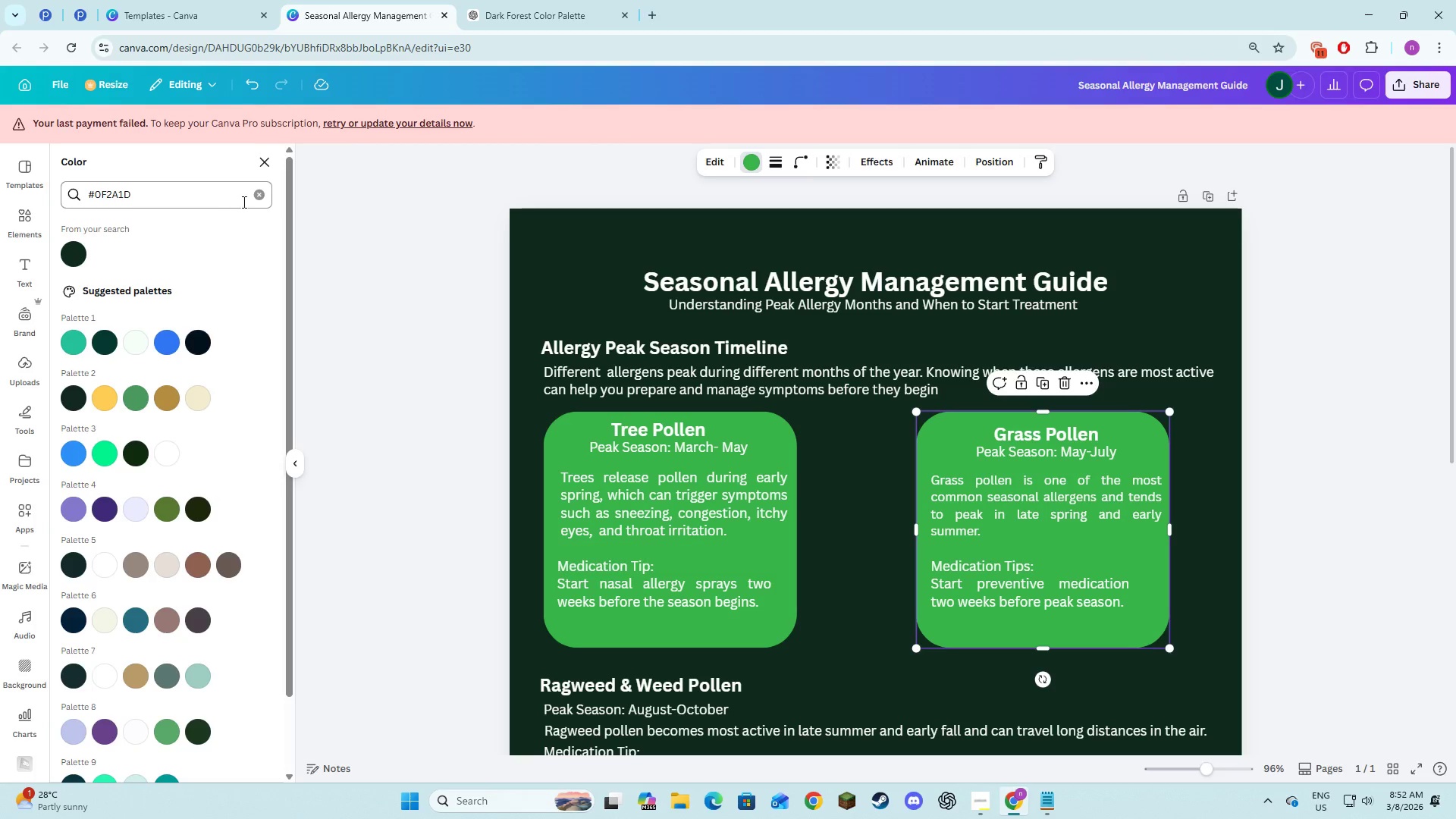 
left_click([249, 198])
 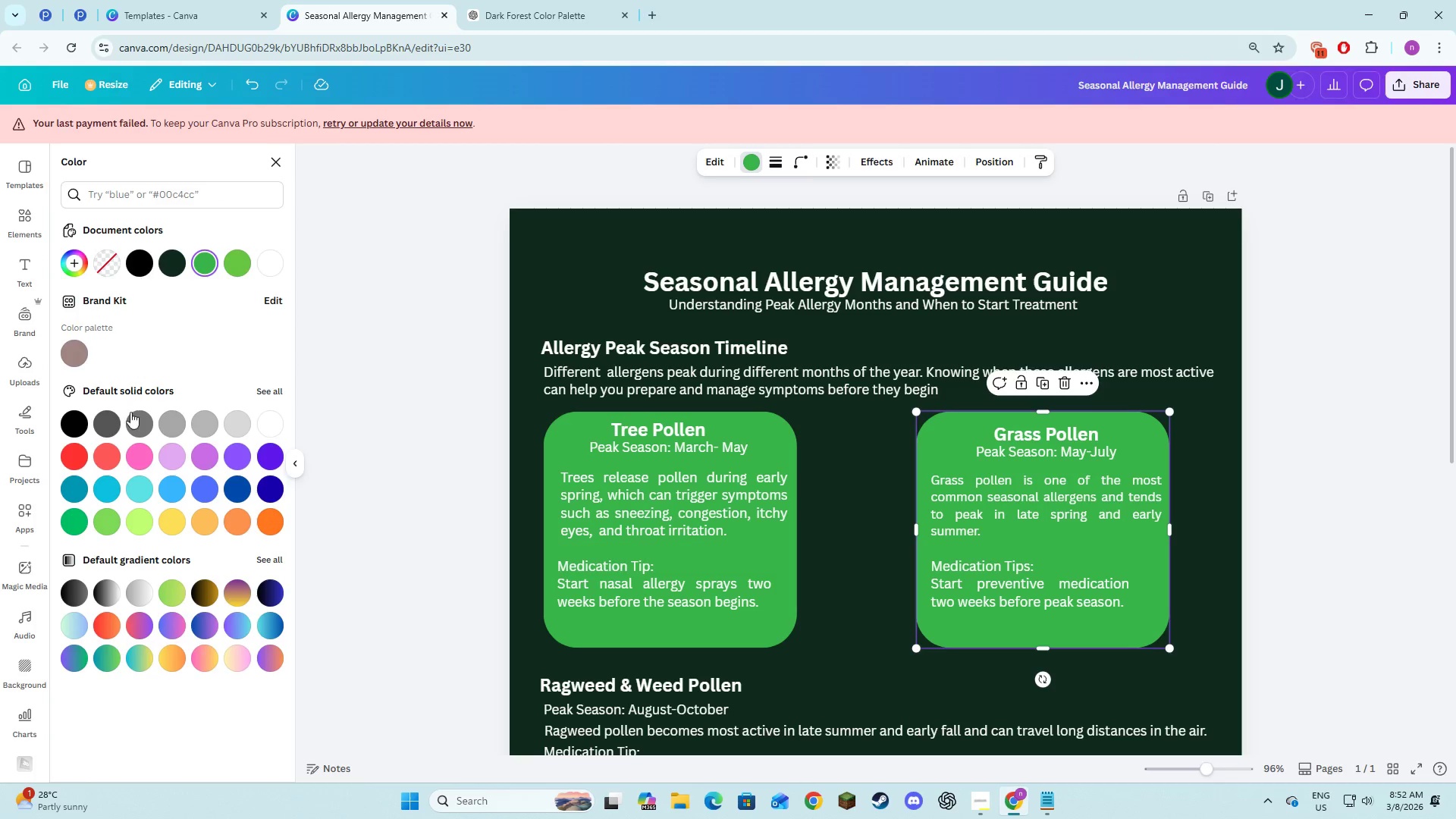 
left_click([67, 357])
 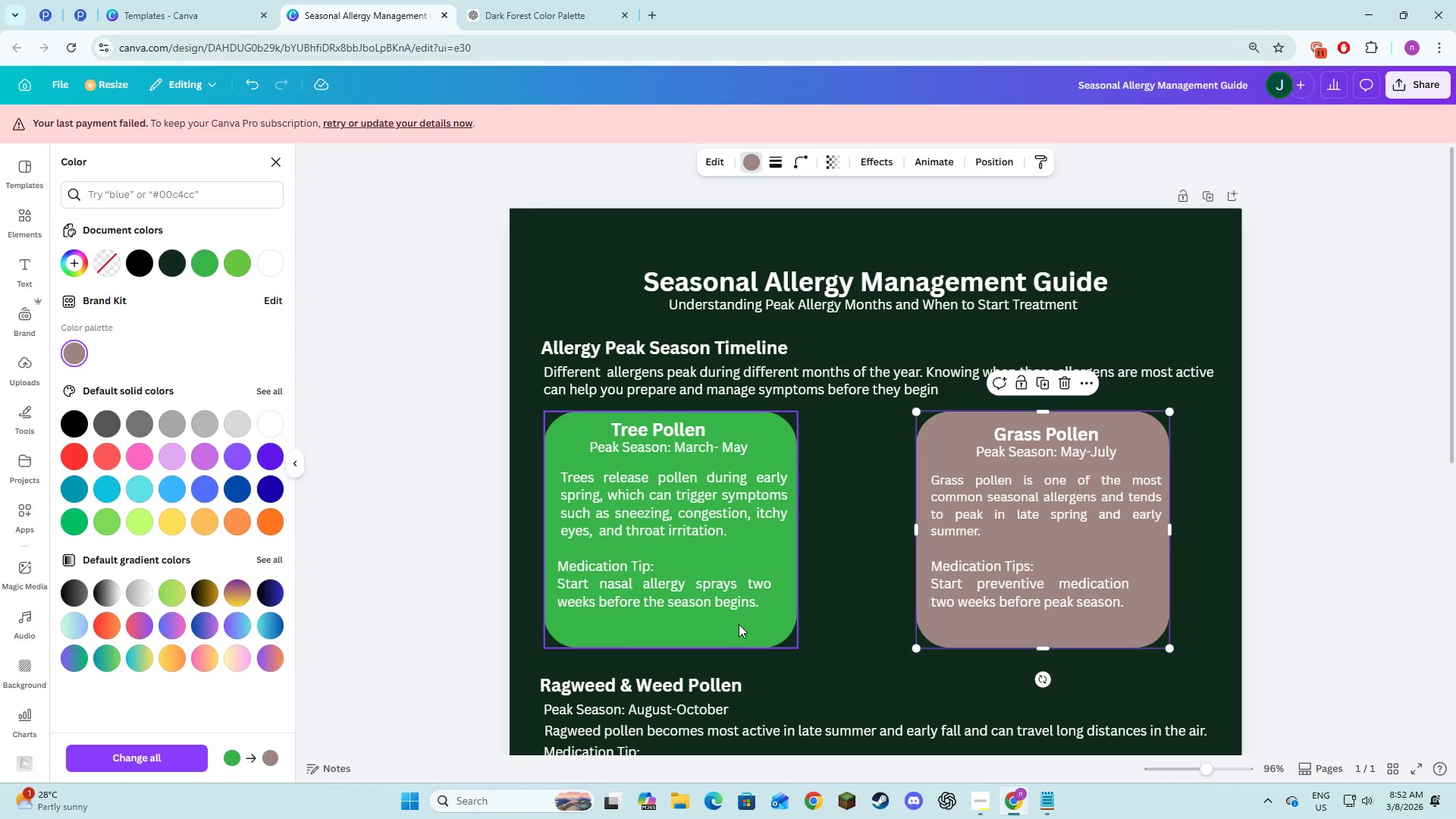 
scroll: coordinate [864, 597], scroll_direction: down, amount: 2.0
 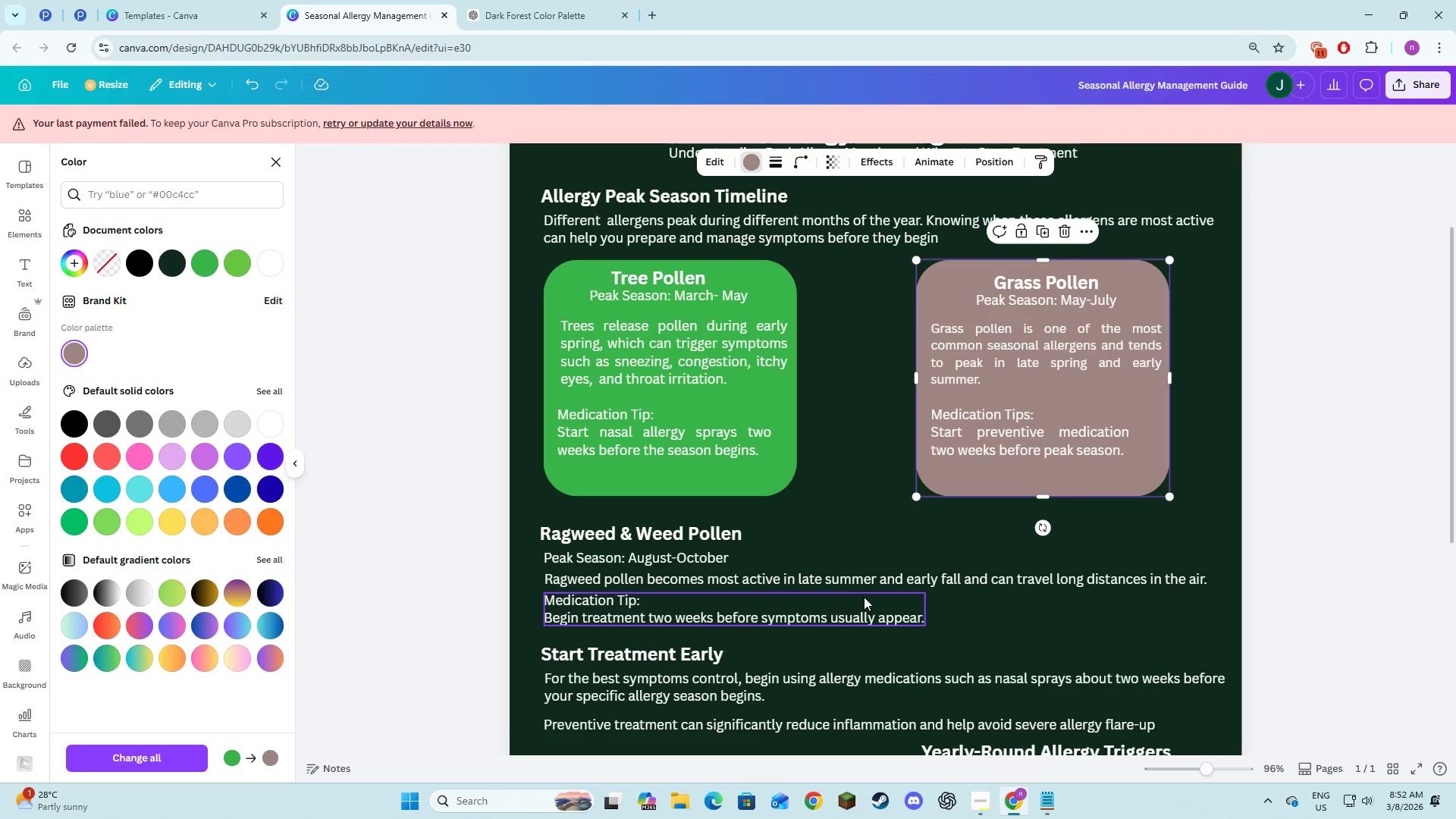 
scroll: coordinate [864, 597], scroll_direction: up, amount: 1.0
 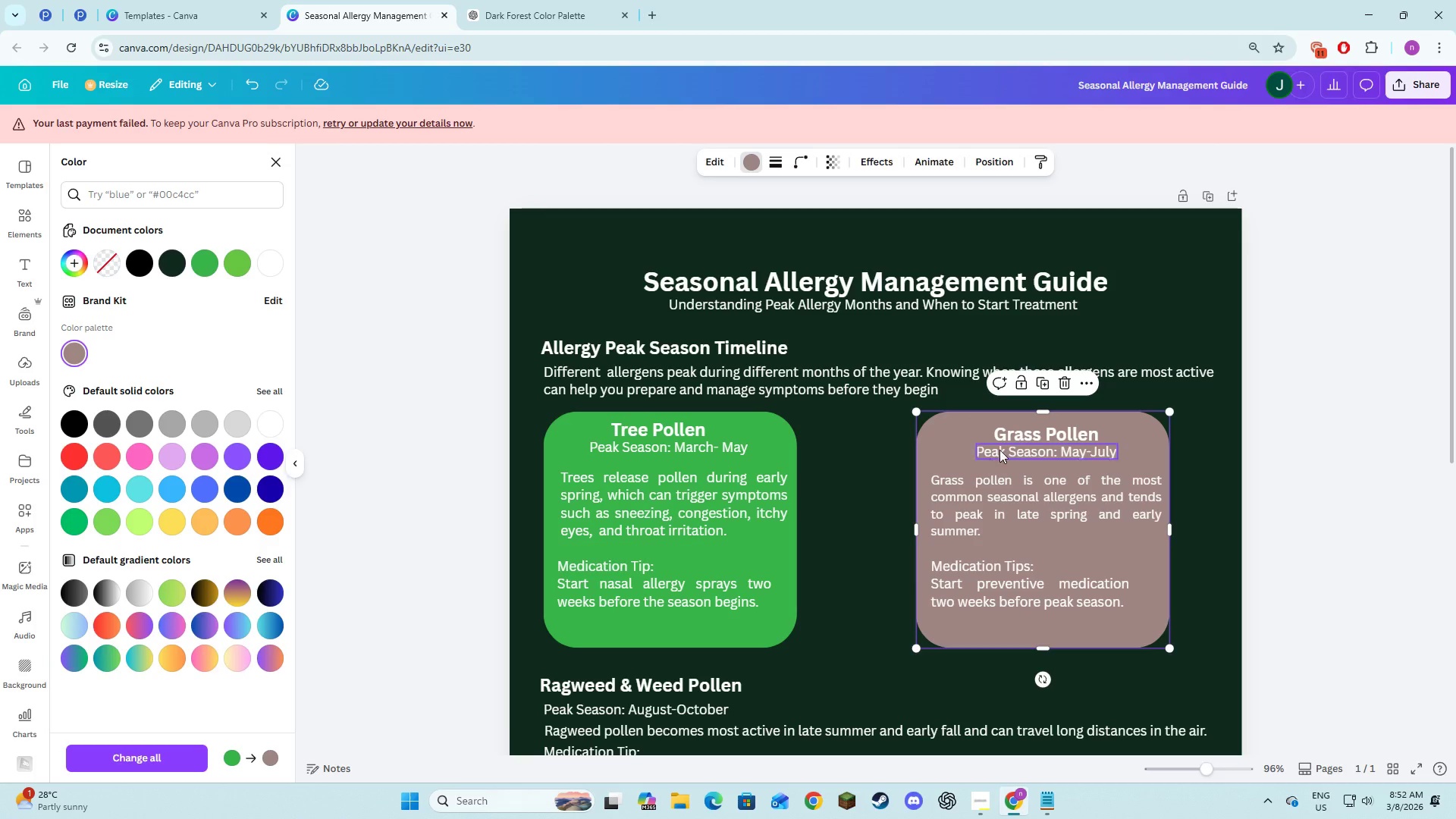 
left_click([1036, 432])
 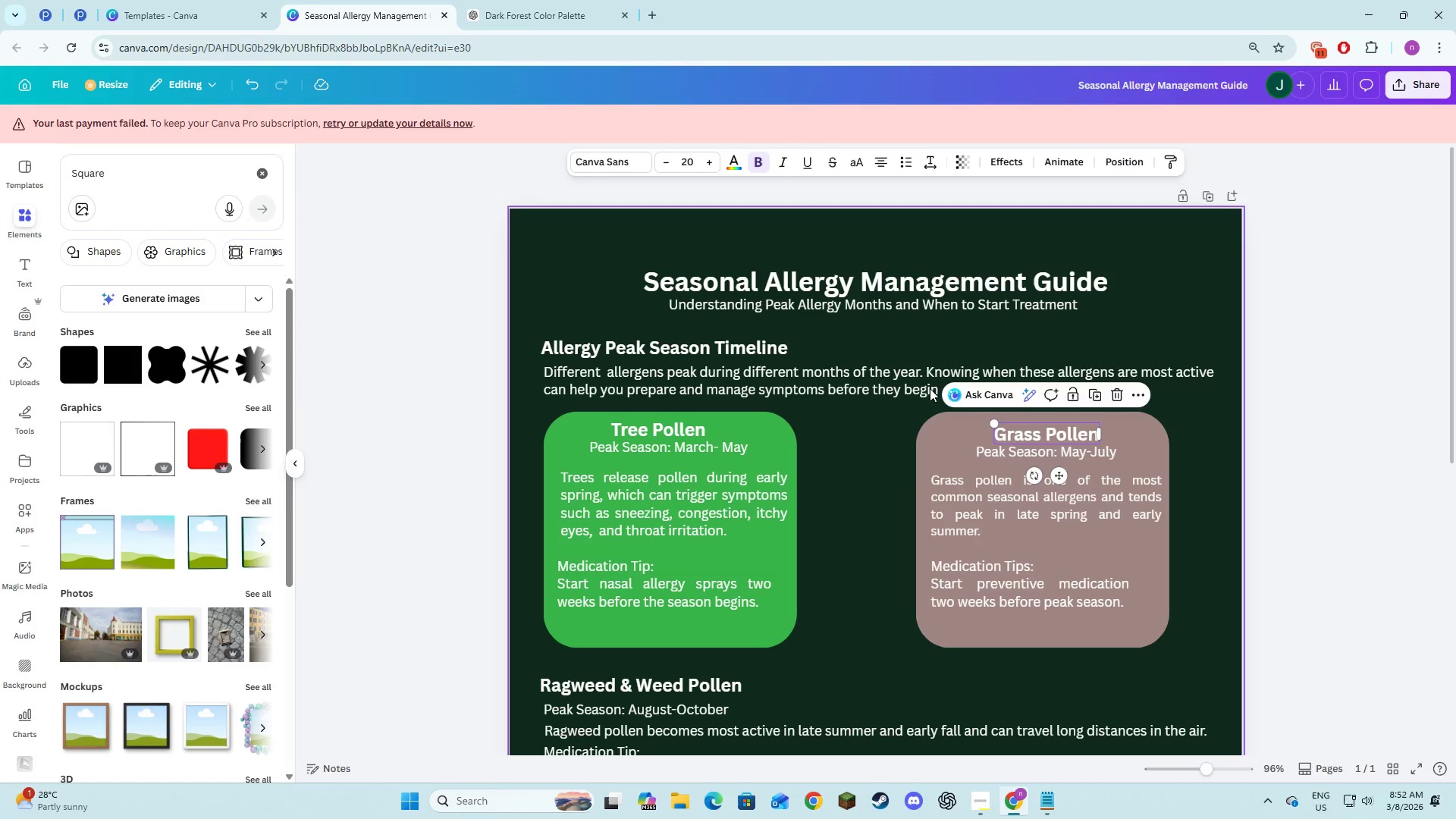 
left_click([1256, 543])
 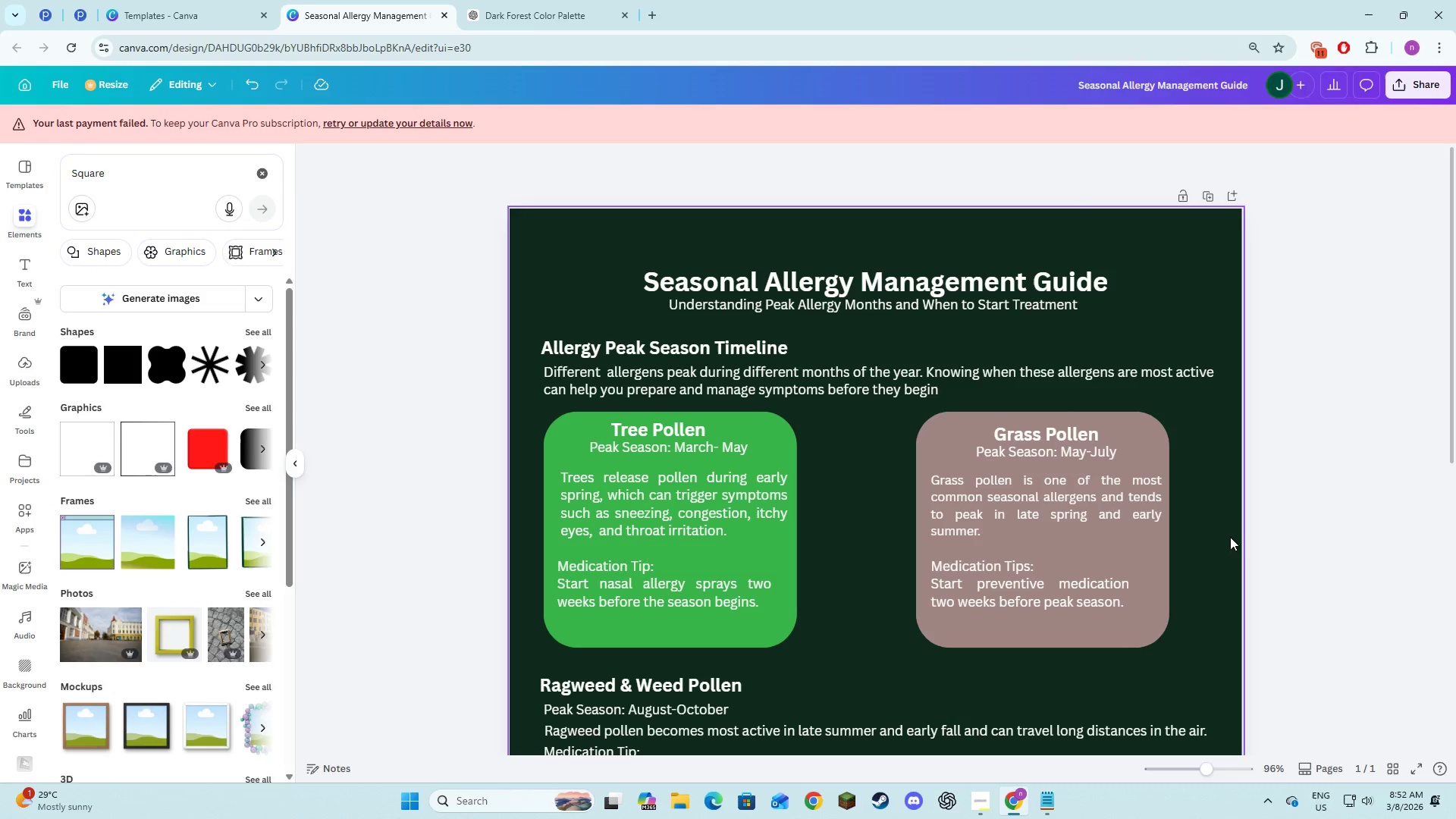 
left_click([836, 538])
 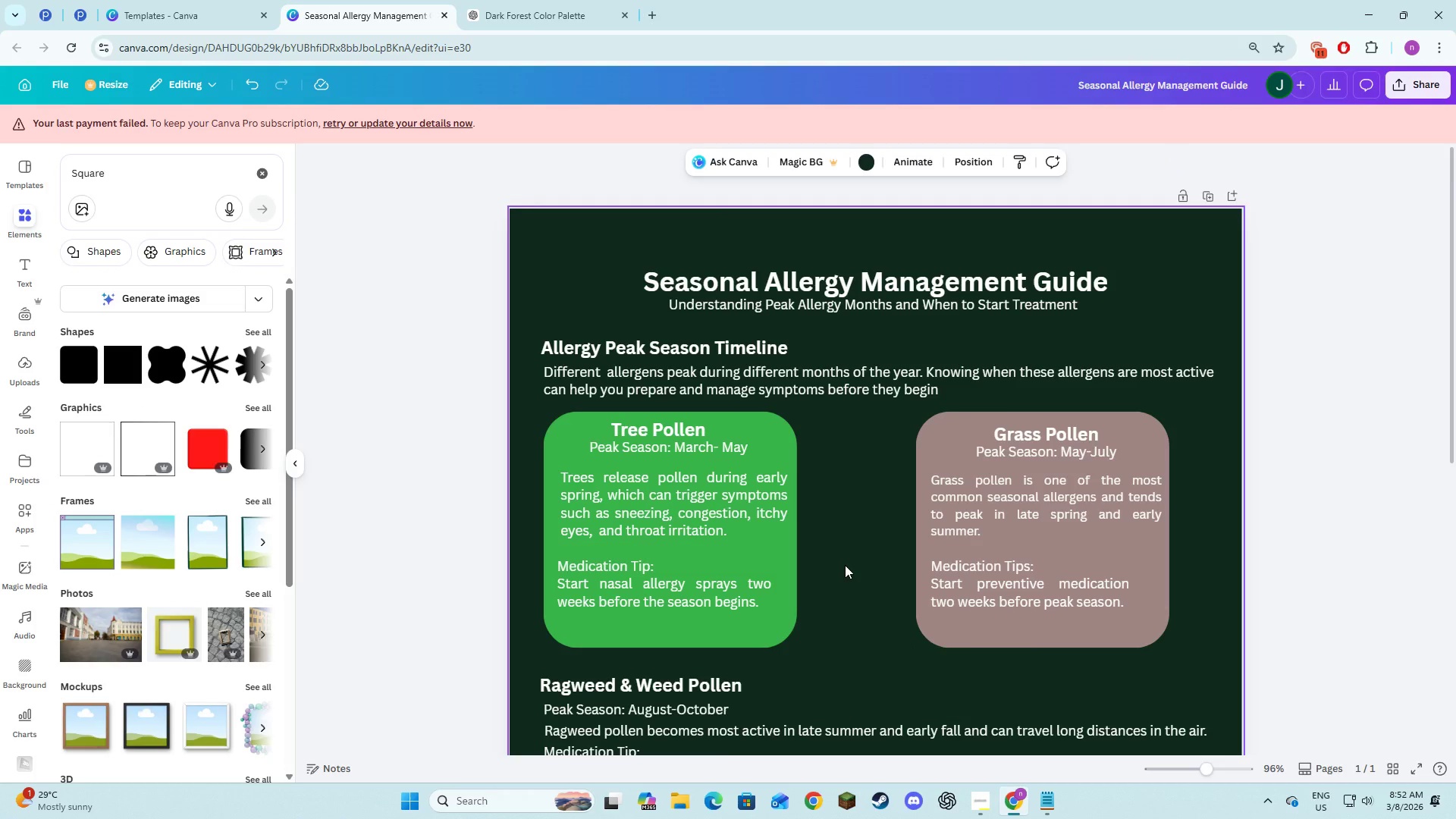 
scroll: coordinate [845, 565], scroll_direction: down, amount: 1.0
 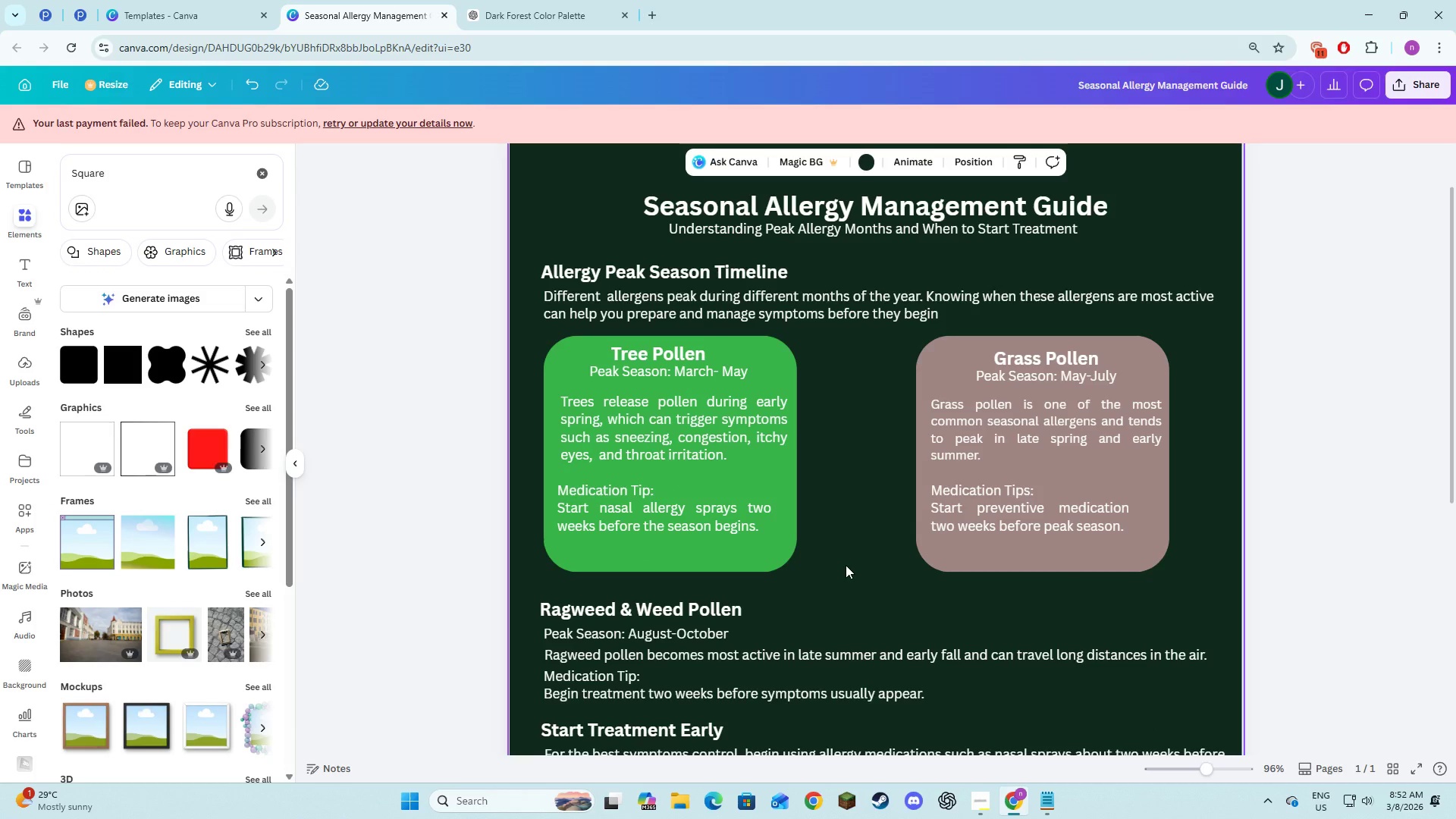 
left_click([846, 565])
 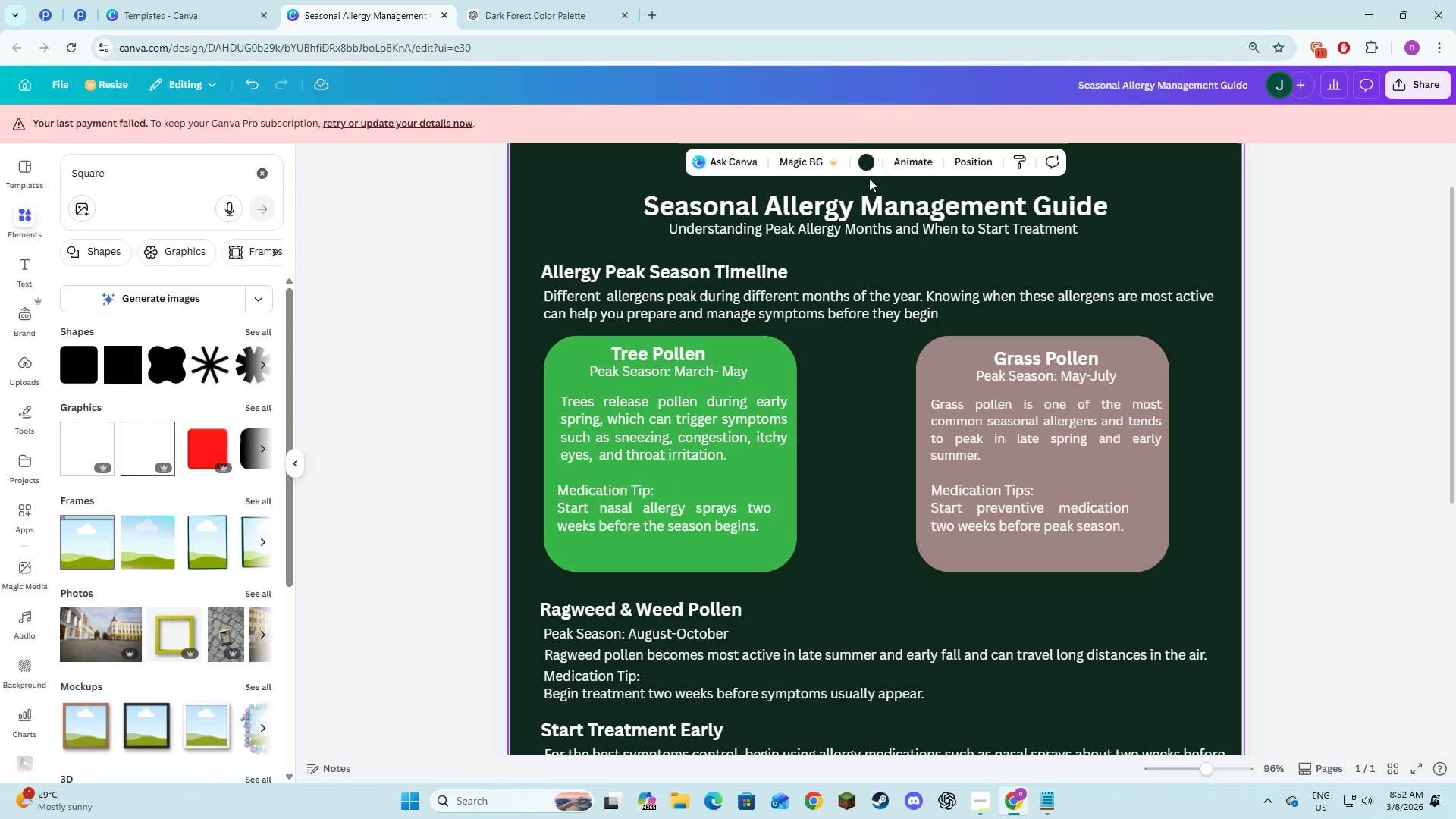 
left_click([872, 162])
 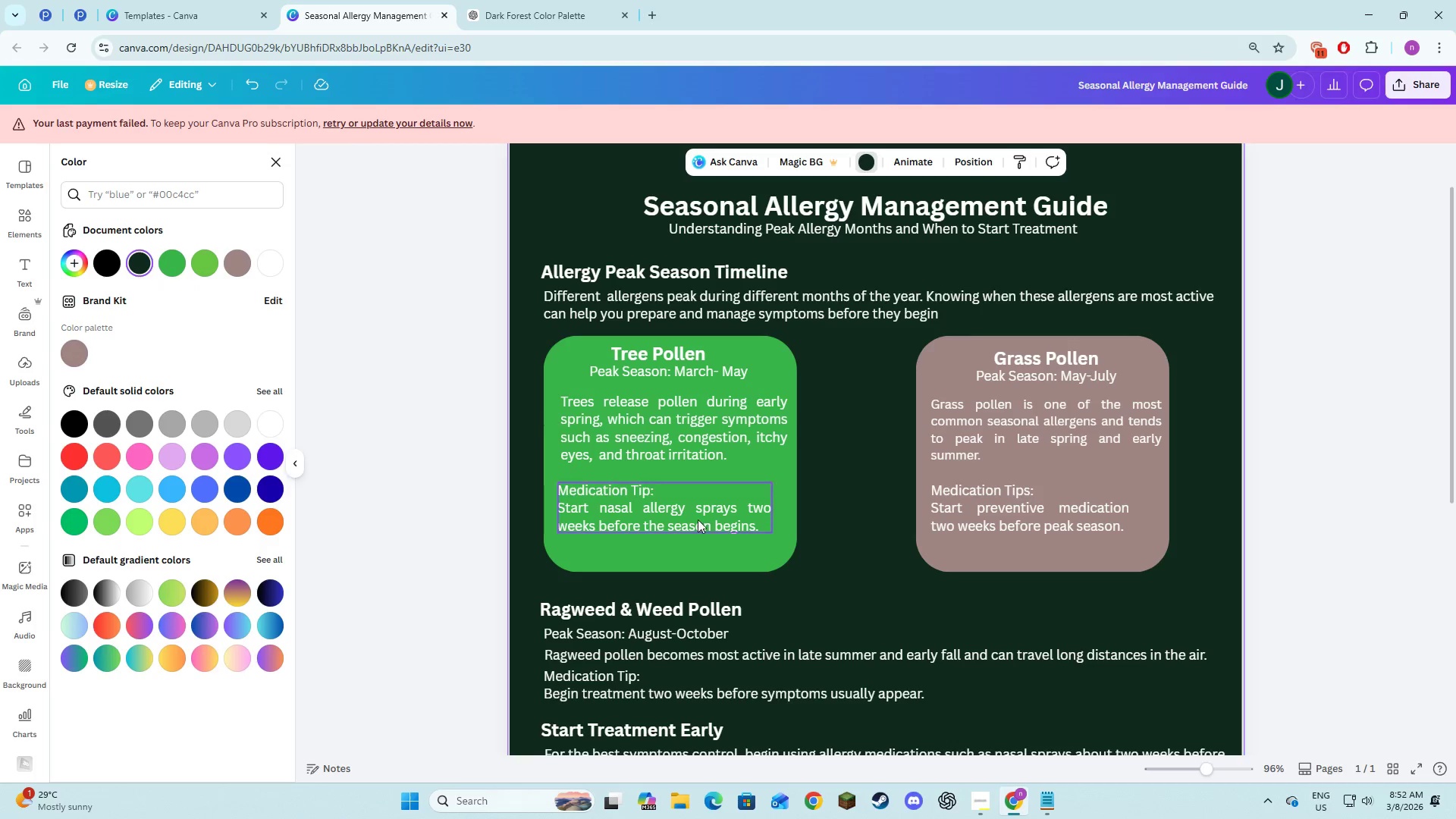 
left_click([742, 554])
 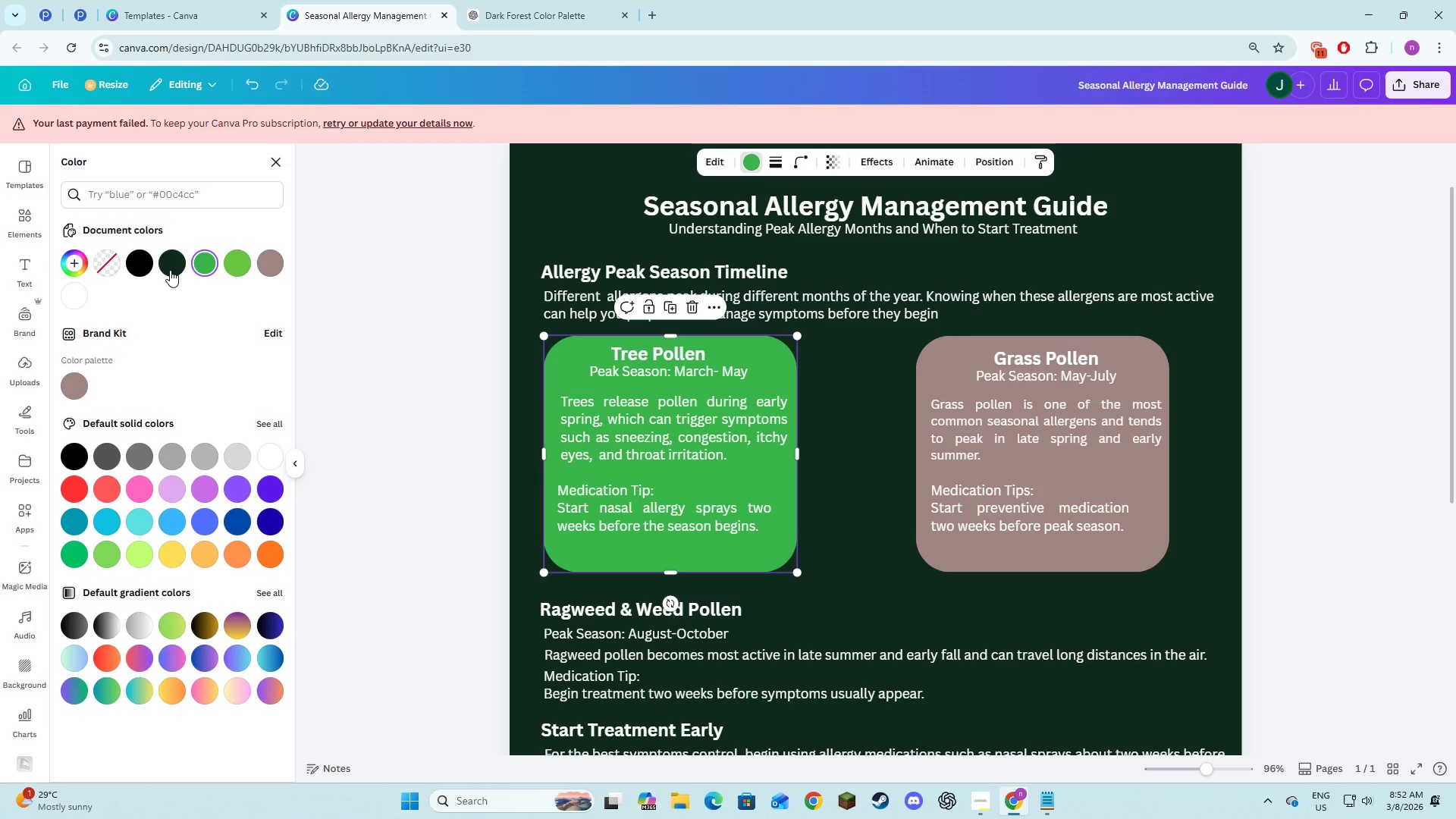 
left_click([165, 268])
 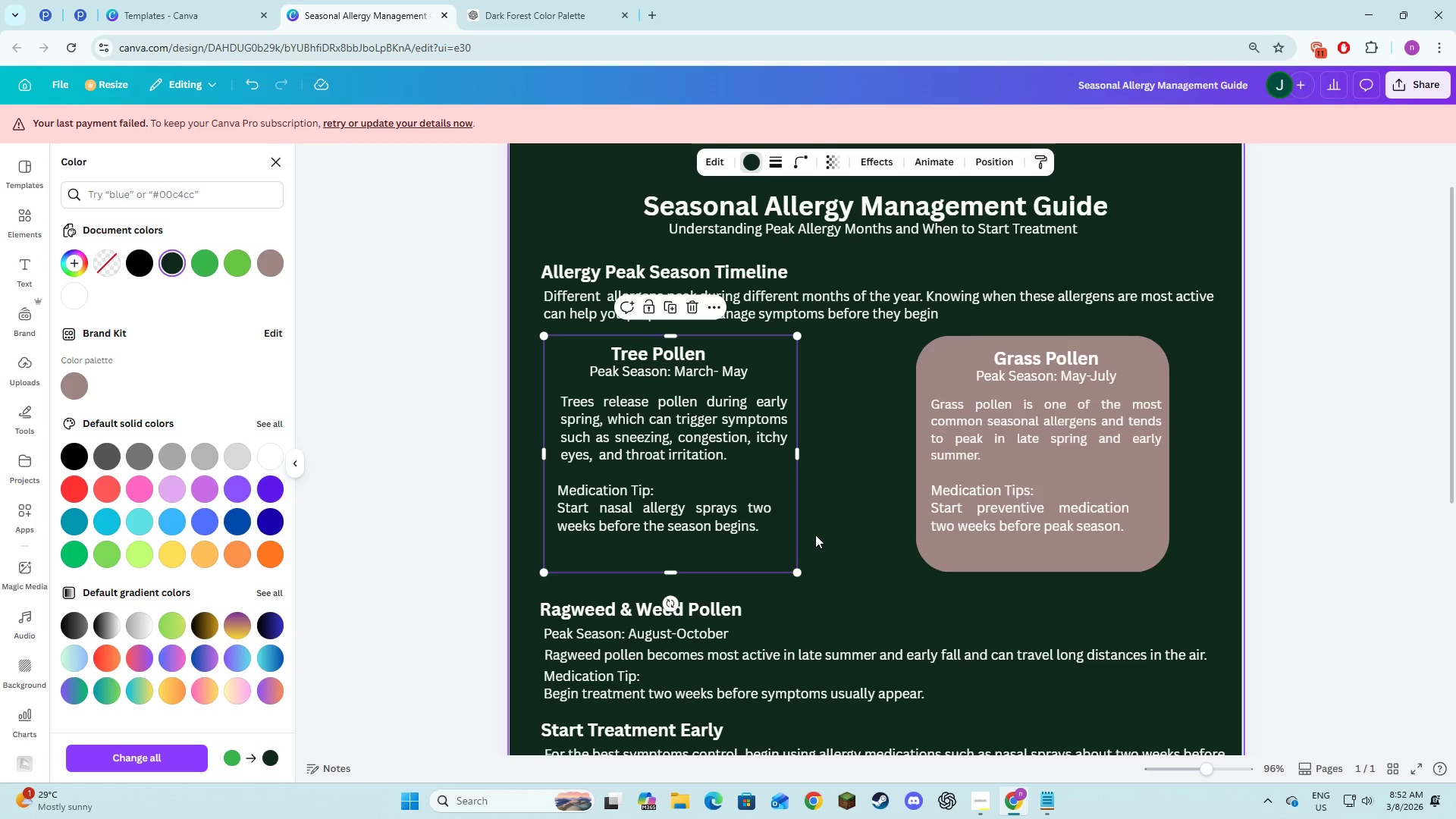 
left_click([815, 535])
 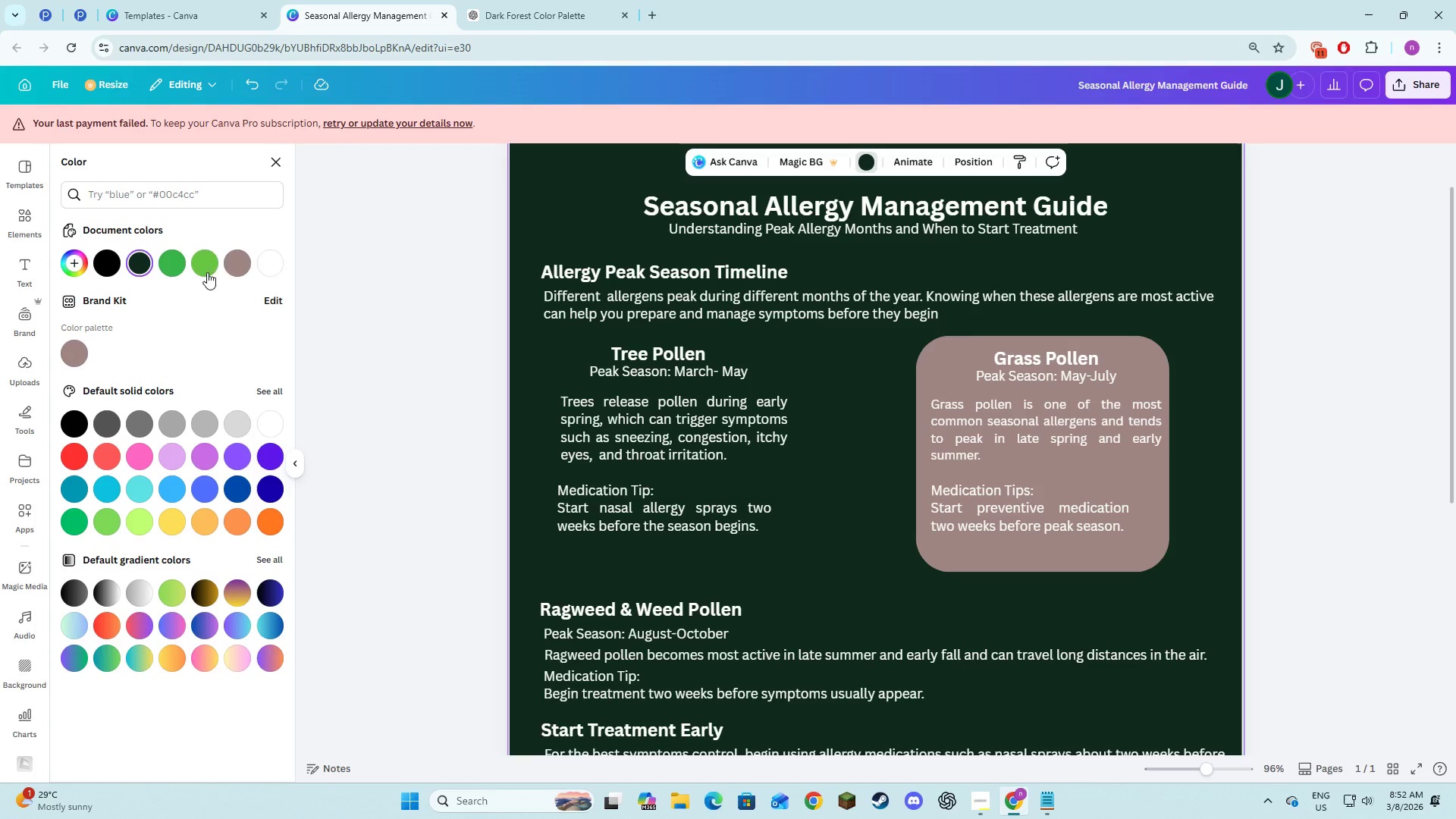 
left_click([275, 272])
 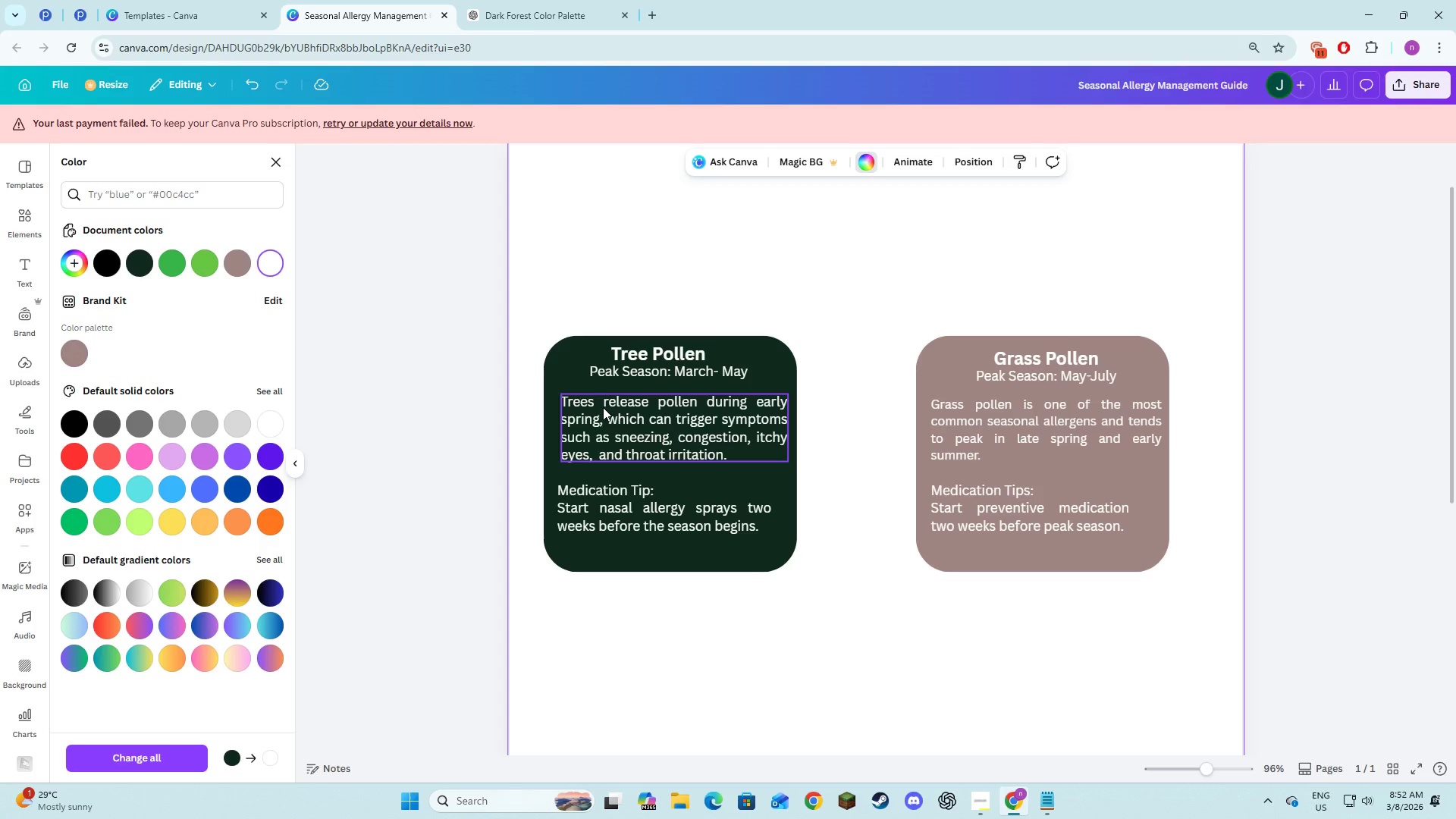 
wait(5.36)
 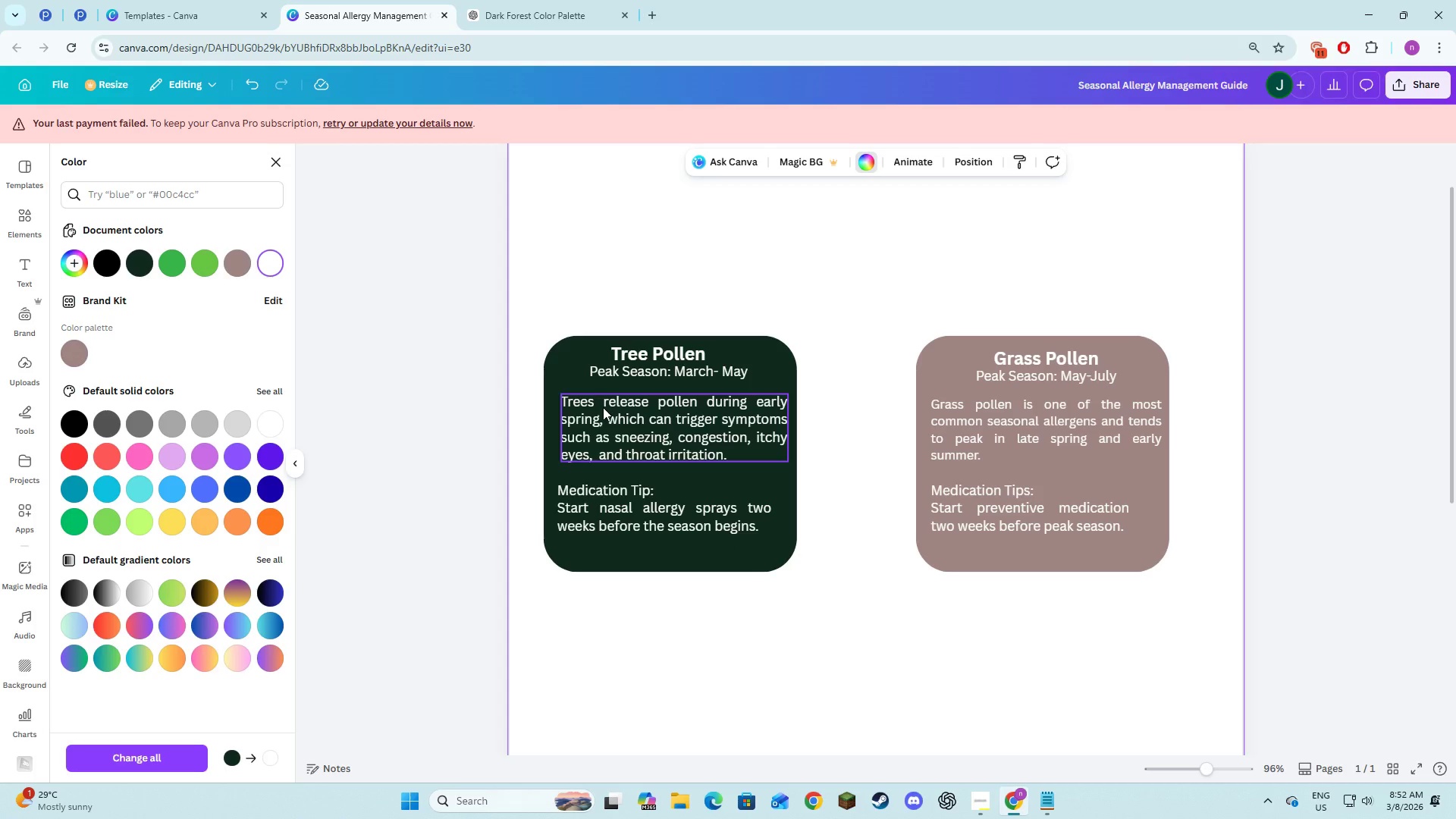 
left_click([726, 635])
 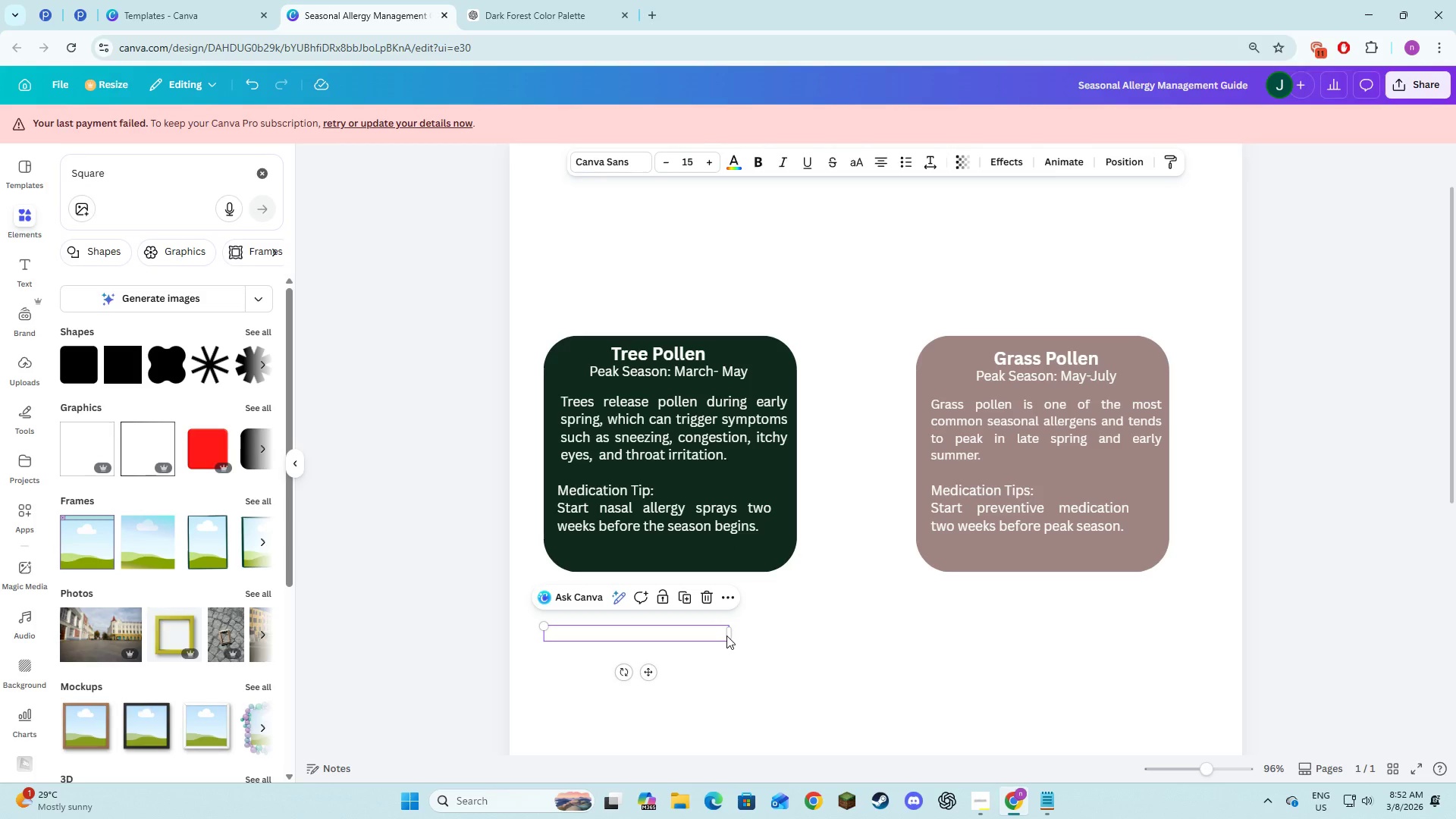 
key(Control+A)
 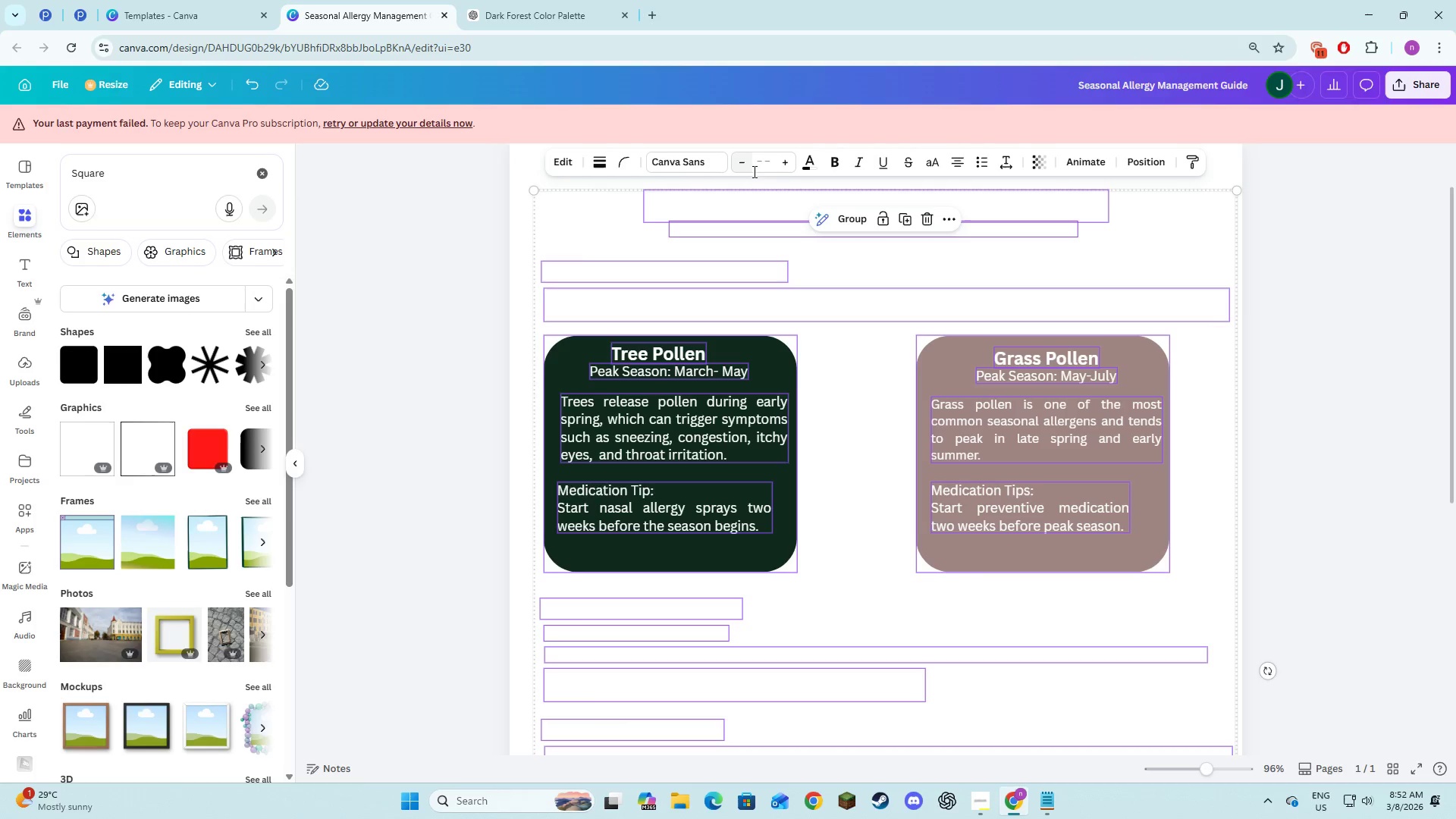 
left_click([808, 163])
 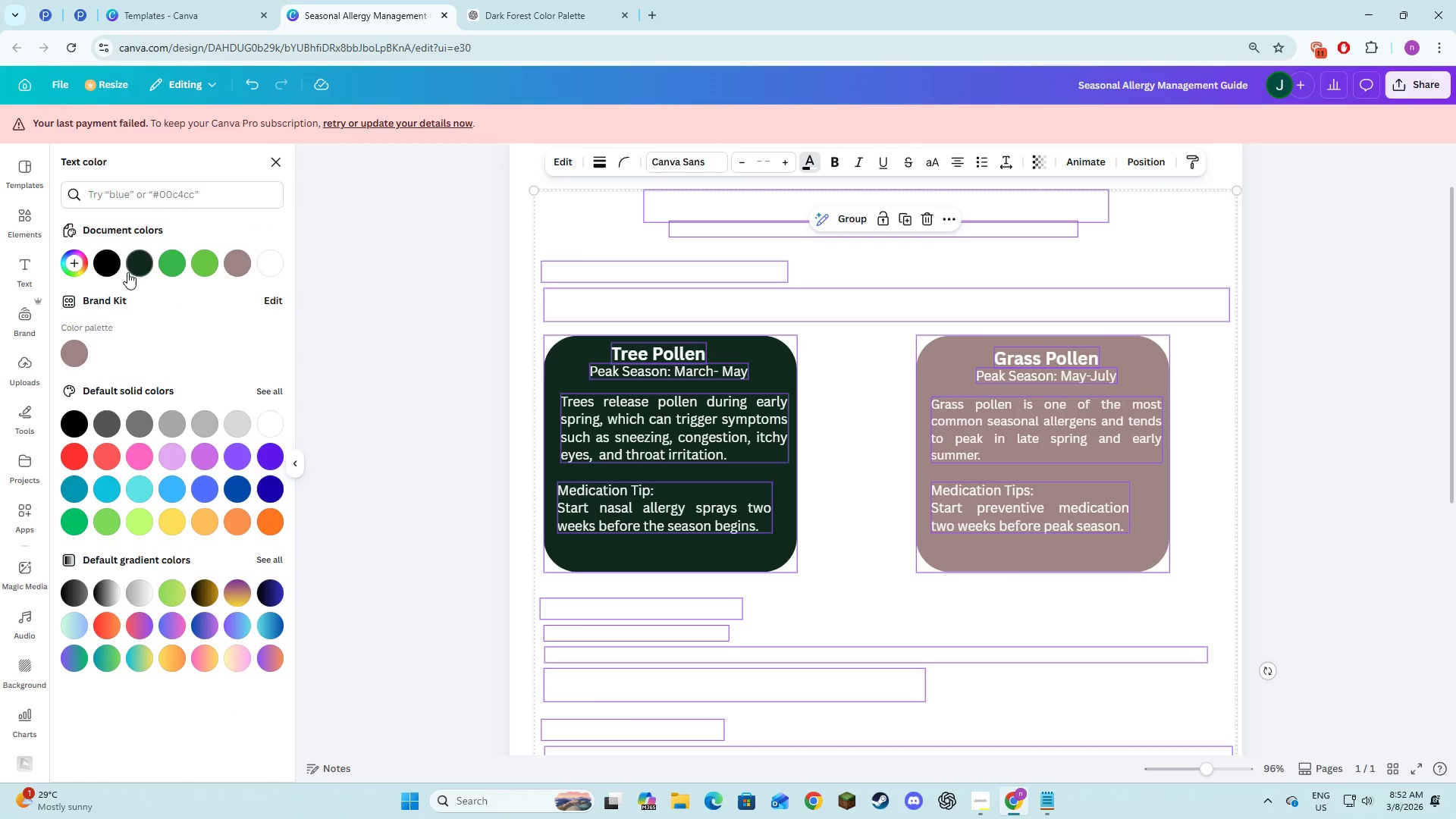 
left_click([105, 264])
 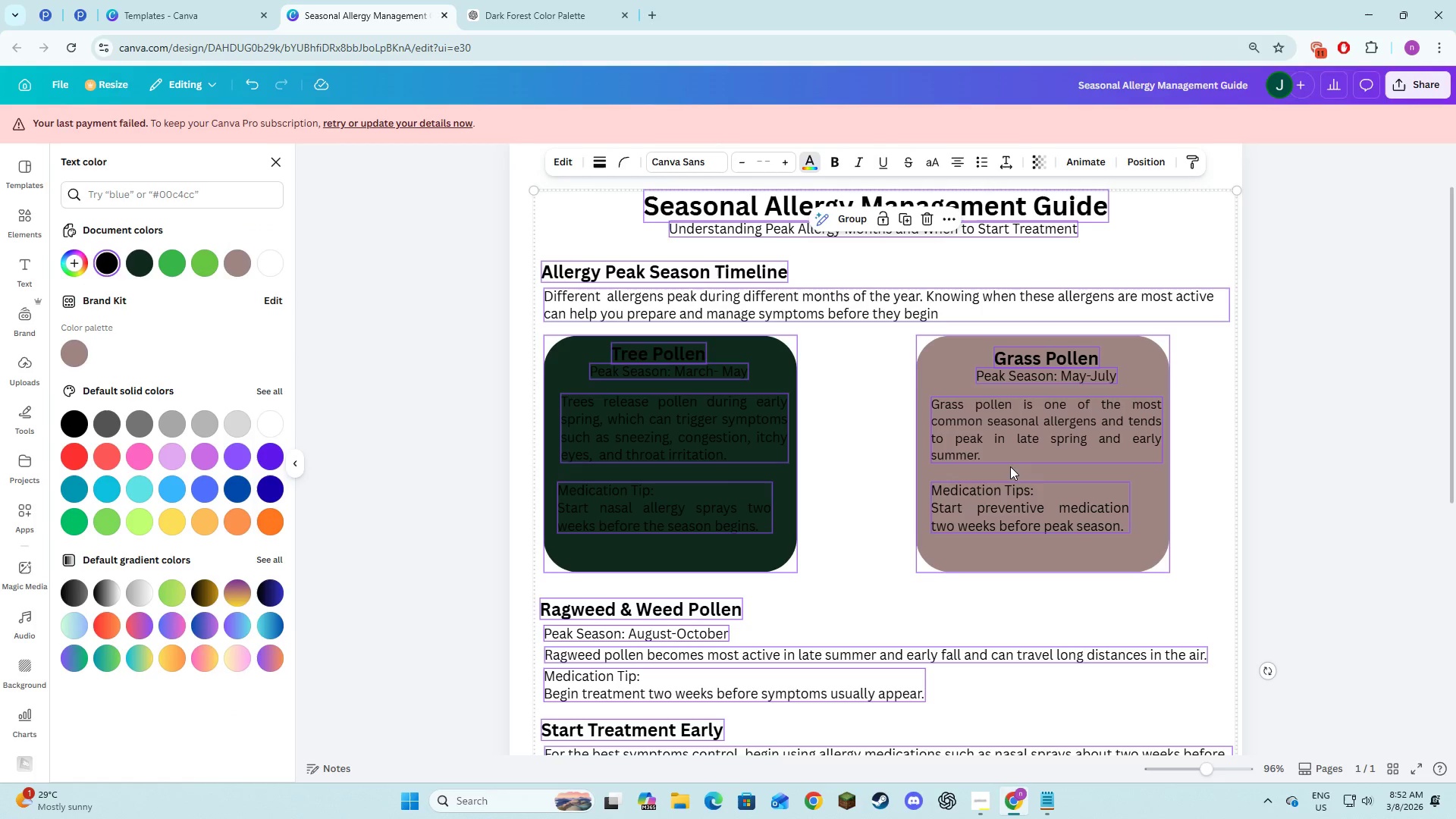 
left_click([1455, 486])
 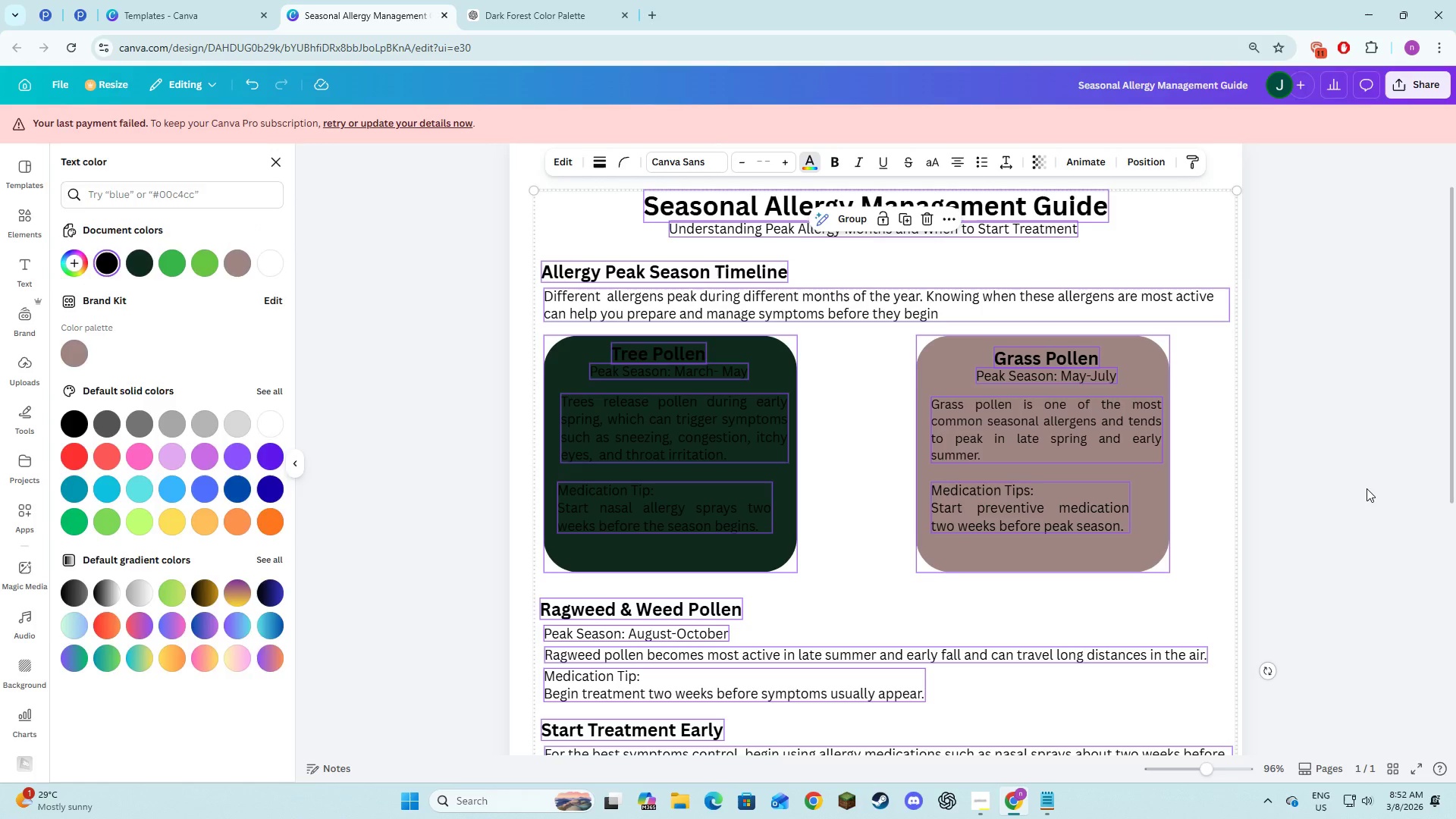 
left_click([1367, 488])
 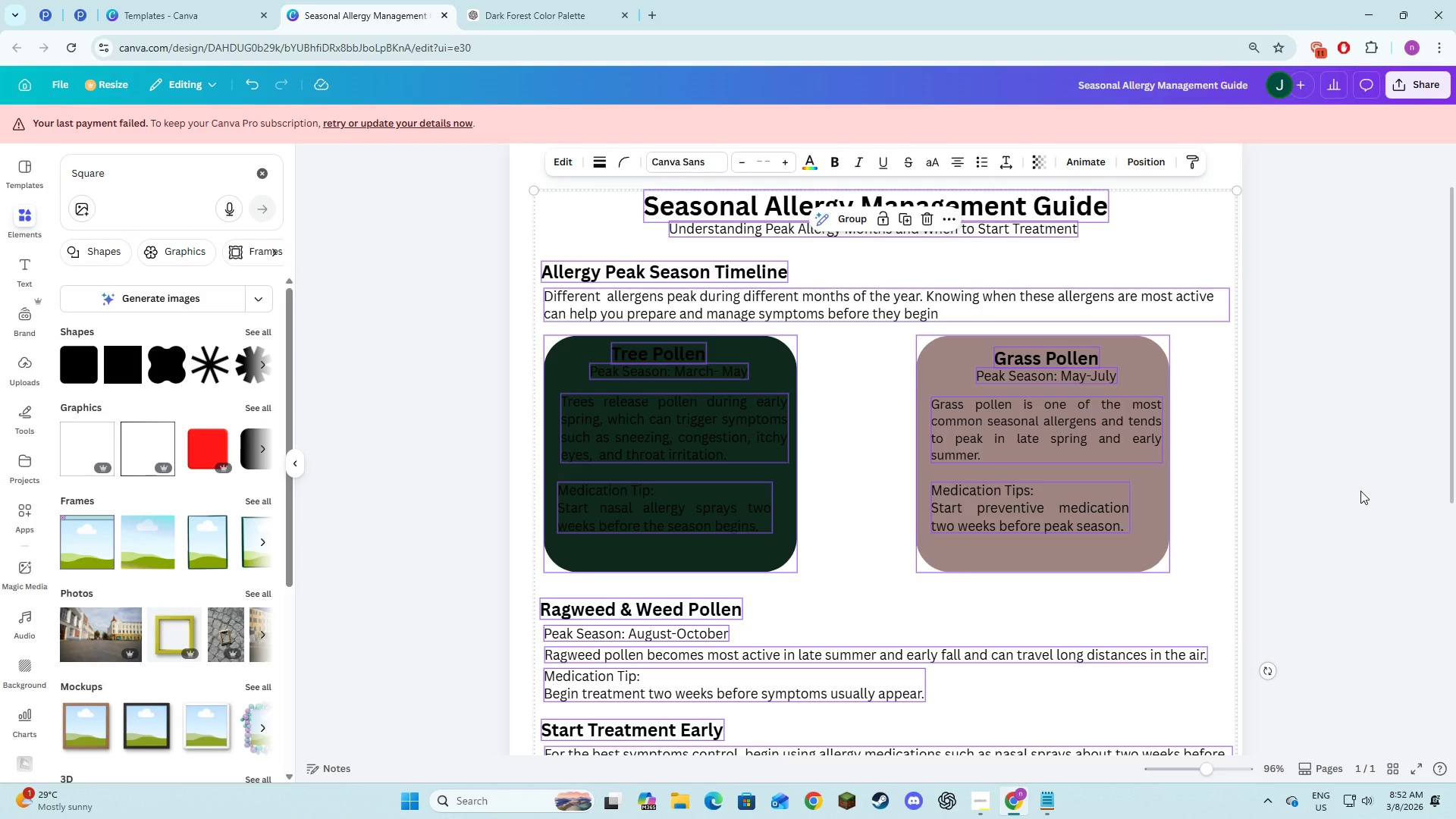 
left_click([1360, 491])
 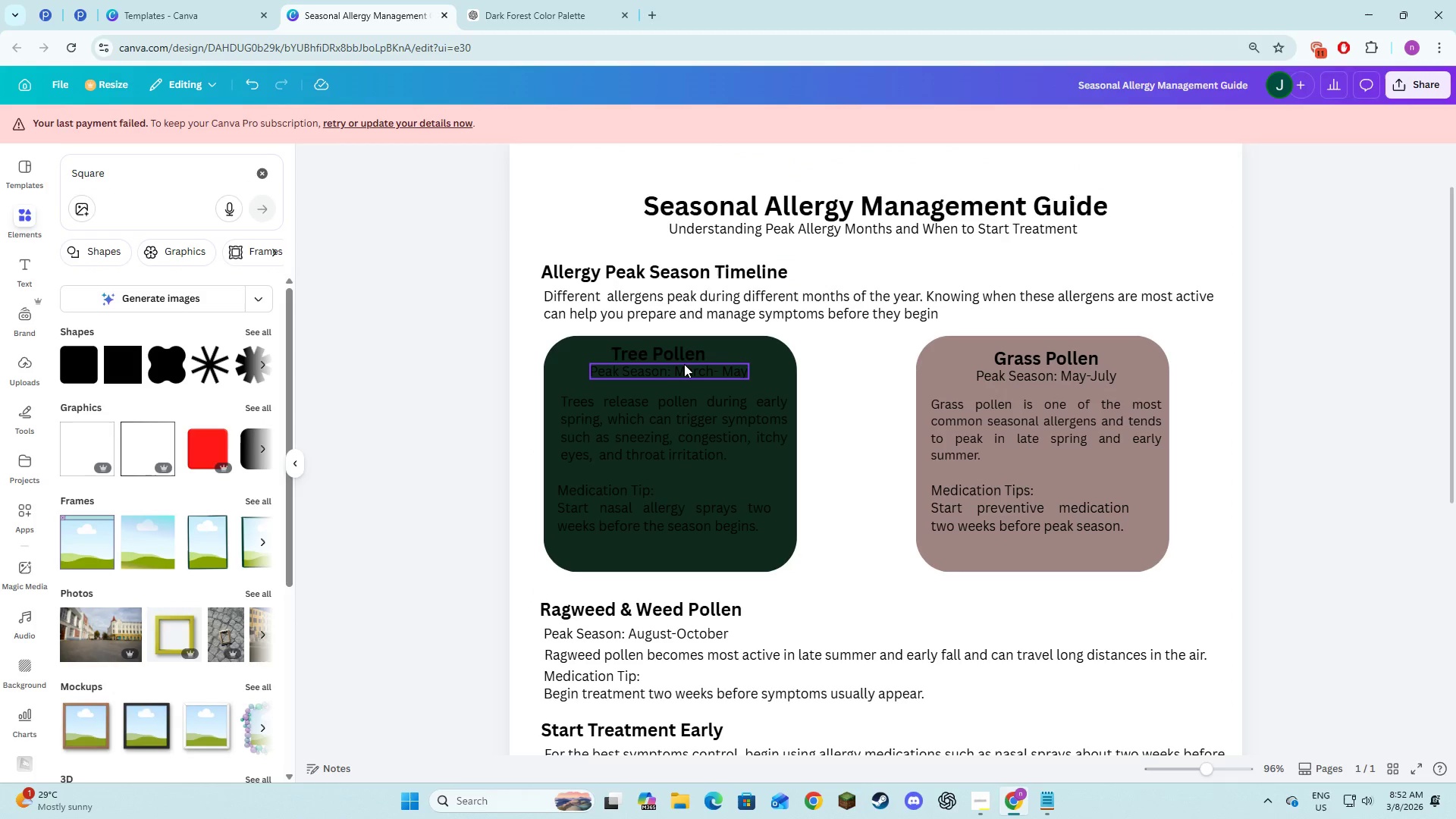 
left_click([685, 358])
 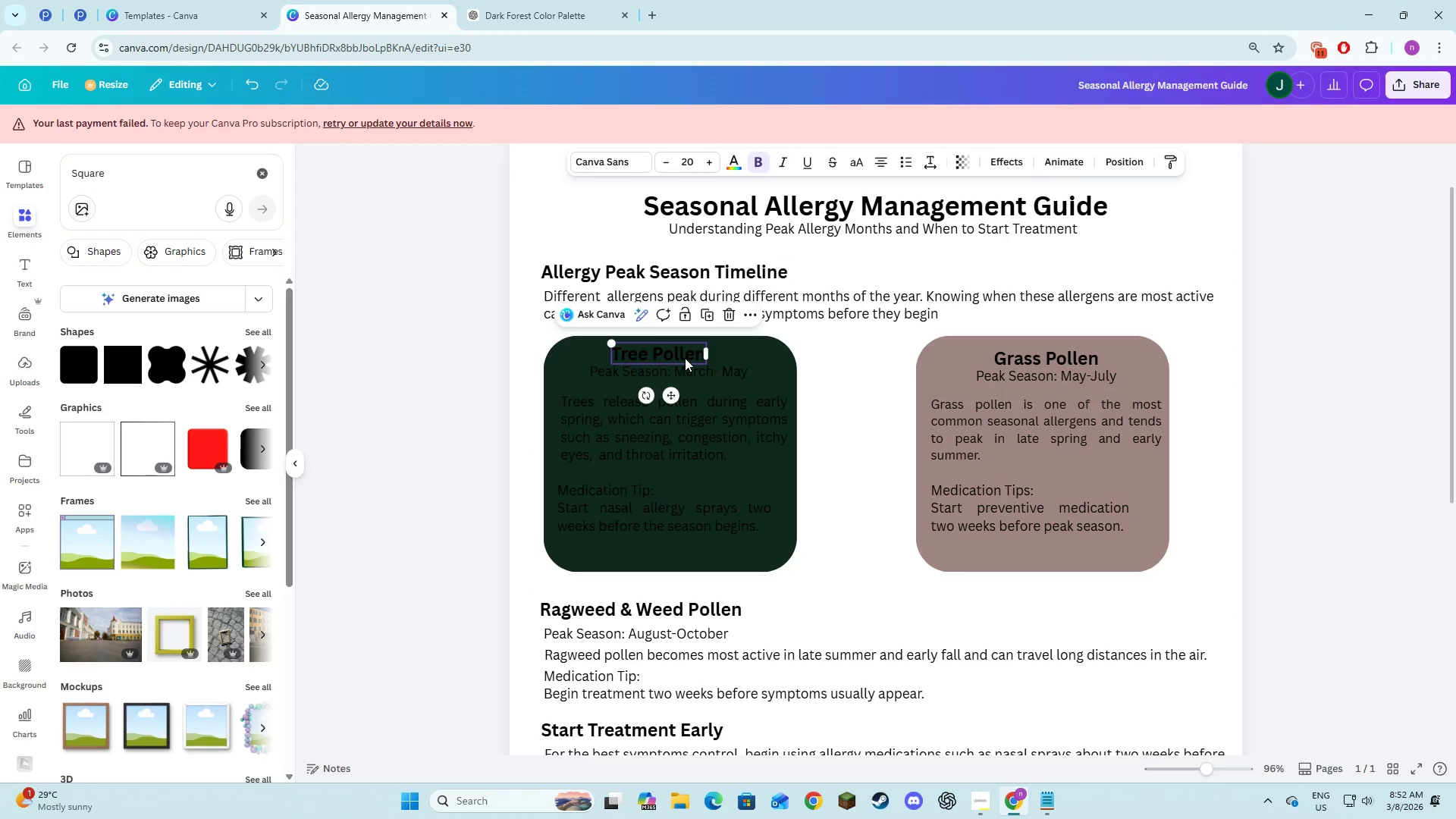 
hold_key(key=ShiftLeft, duration=1.5)
left_click([685, 372])
 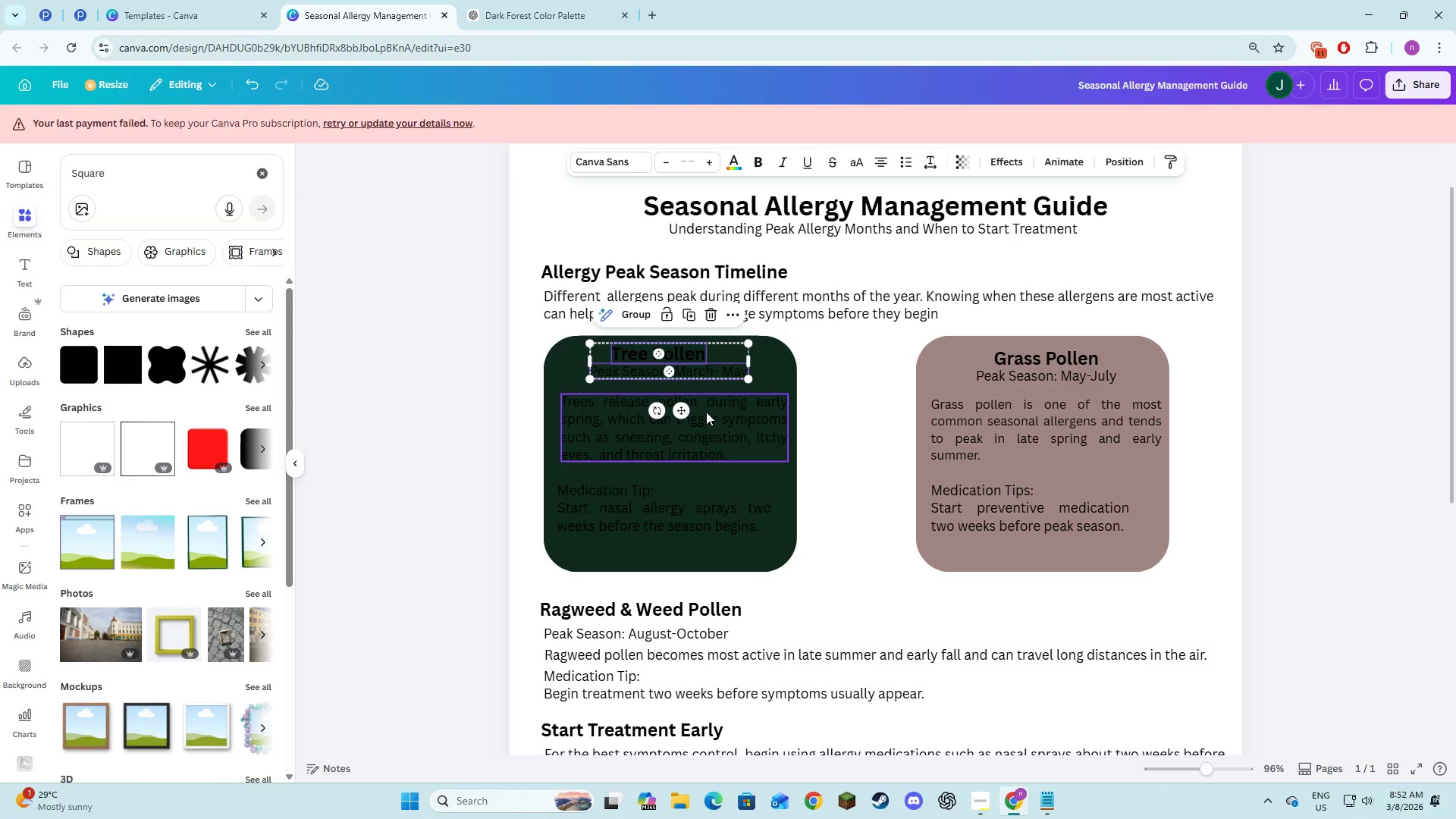 
double_click([706, 412])
 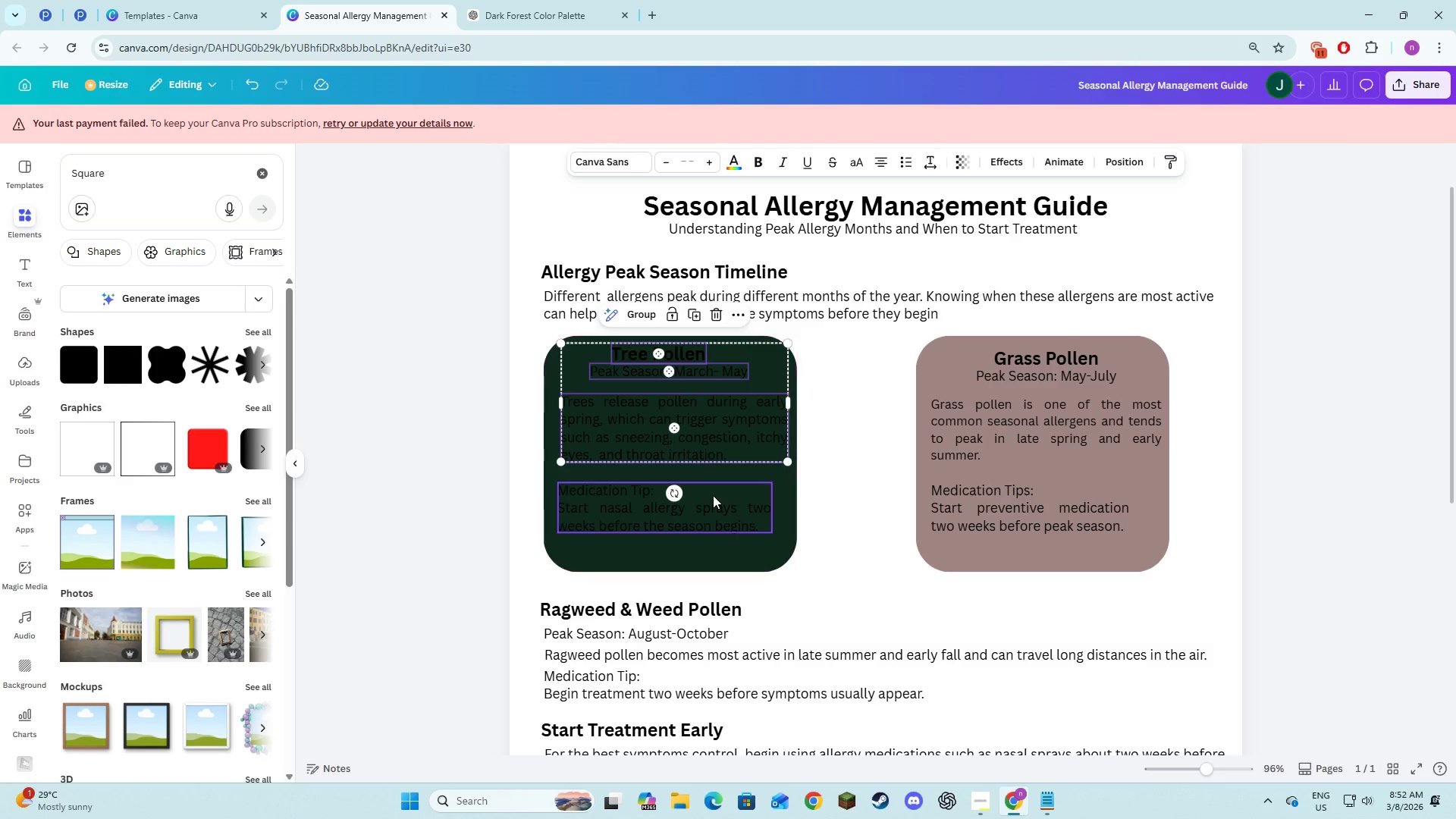 
hold_key(key=ShiftLeft, duration=1.53)
left_click([711, 507])
 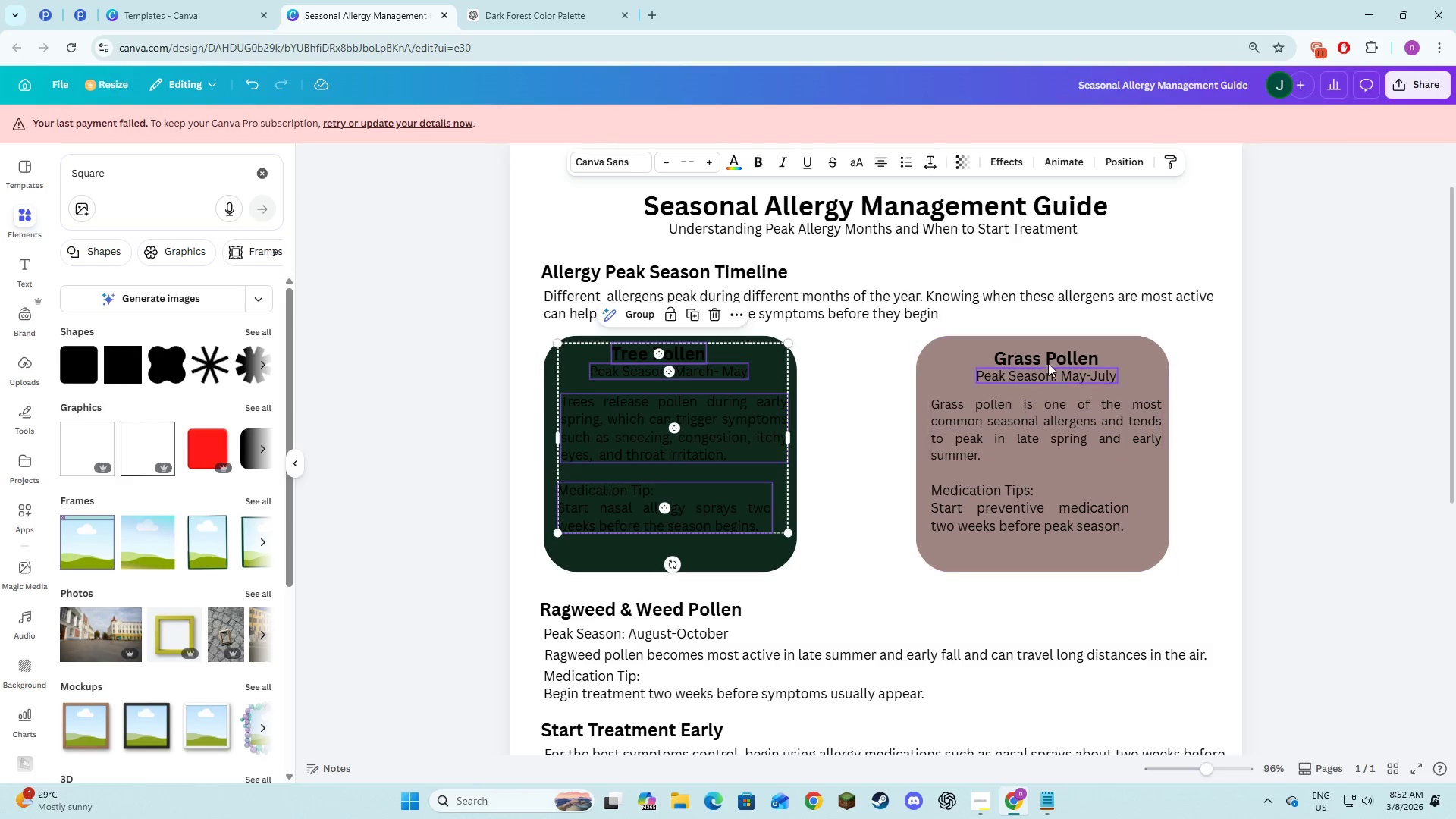 
left_click([1048, 359])
 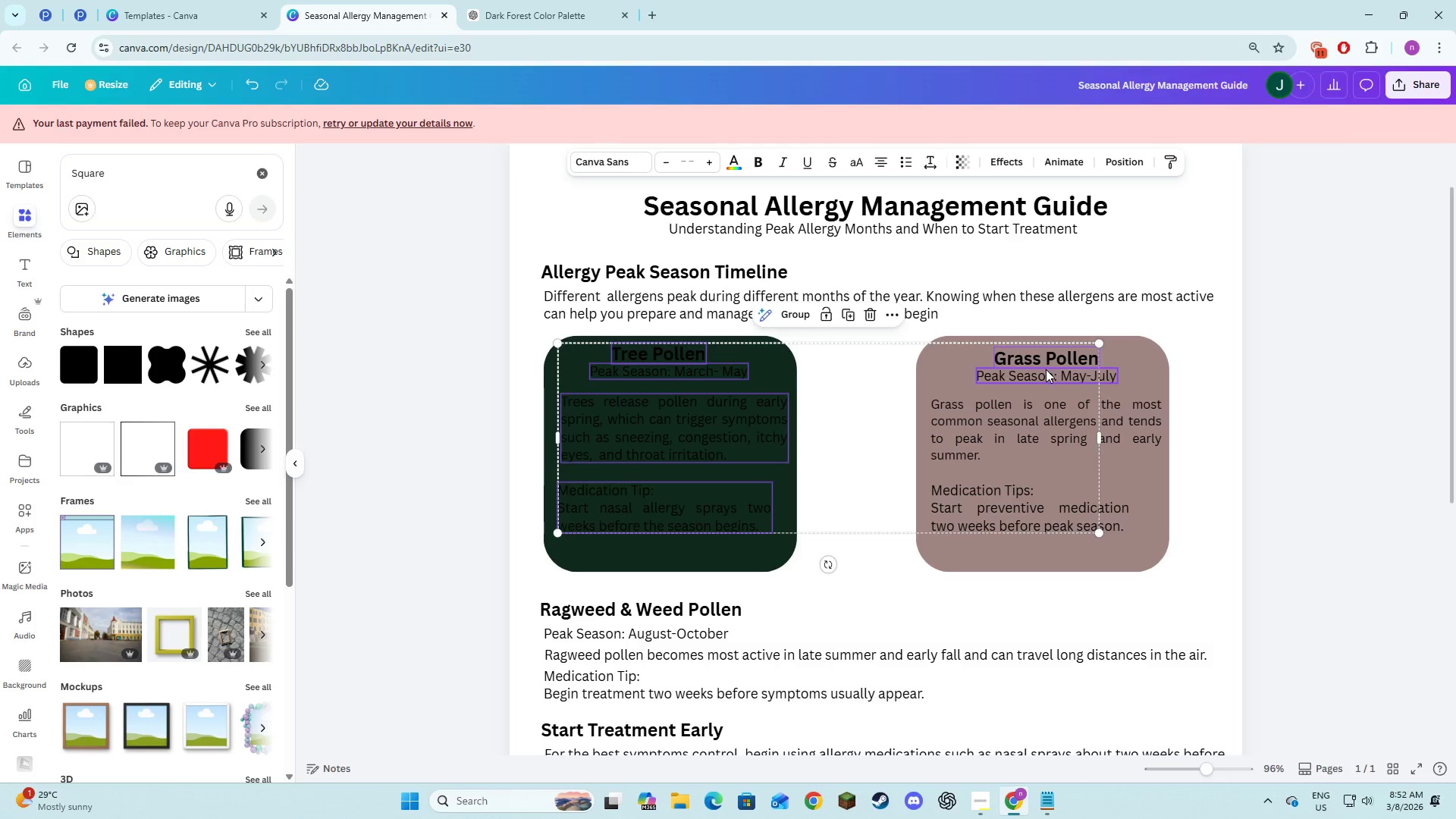 
hold_key(key=ShiftLeft, duration=1.52)
left_click([1045, 371])
 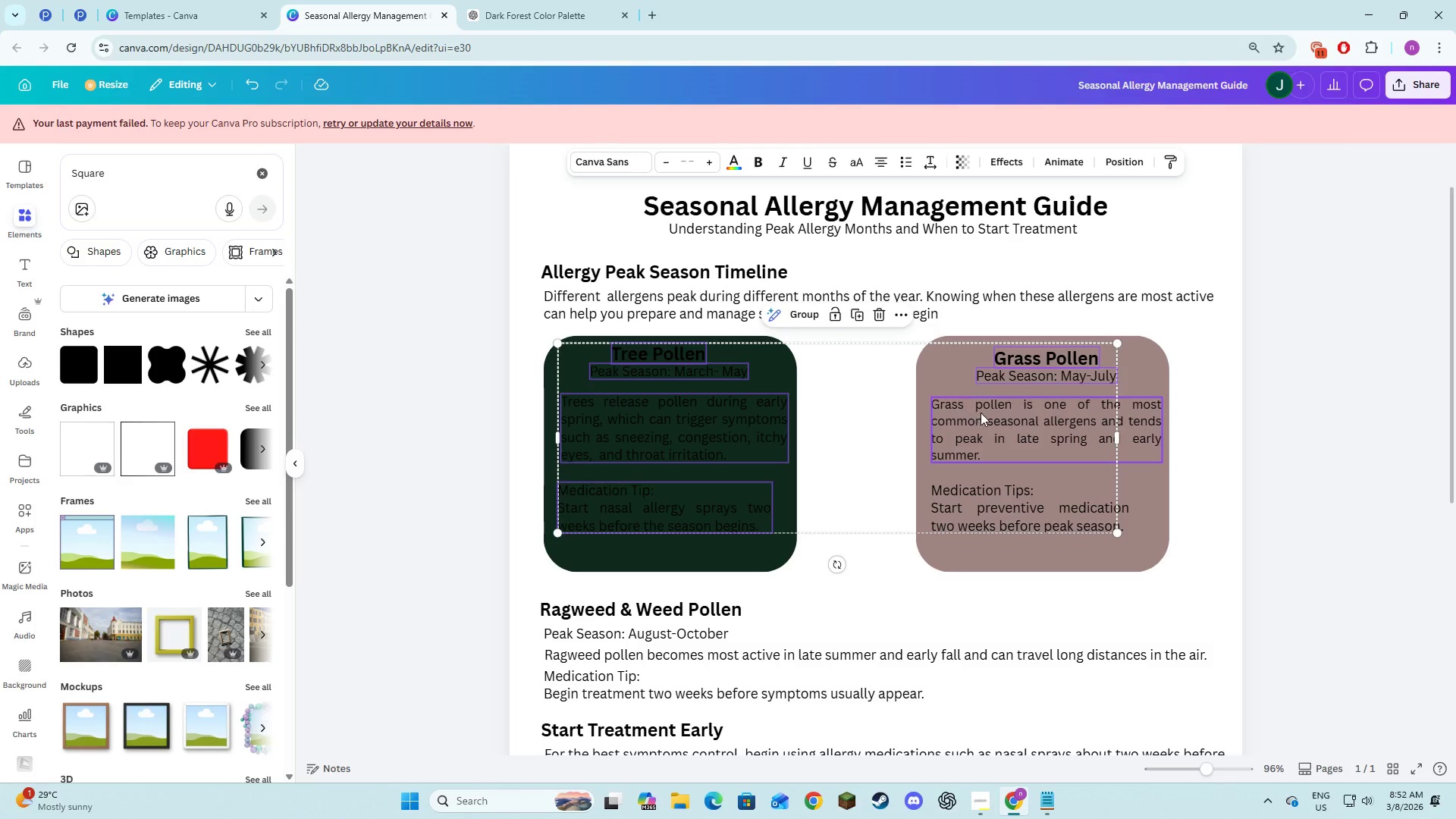 
left_click([981, 413])
 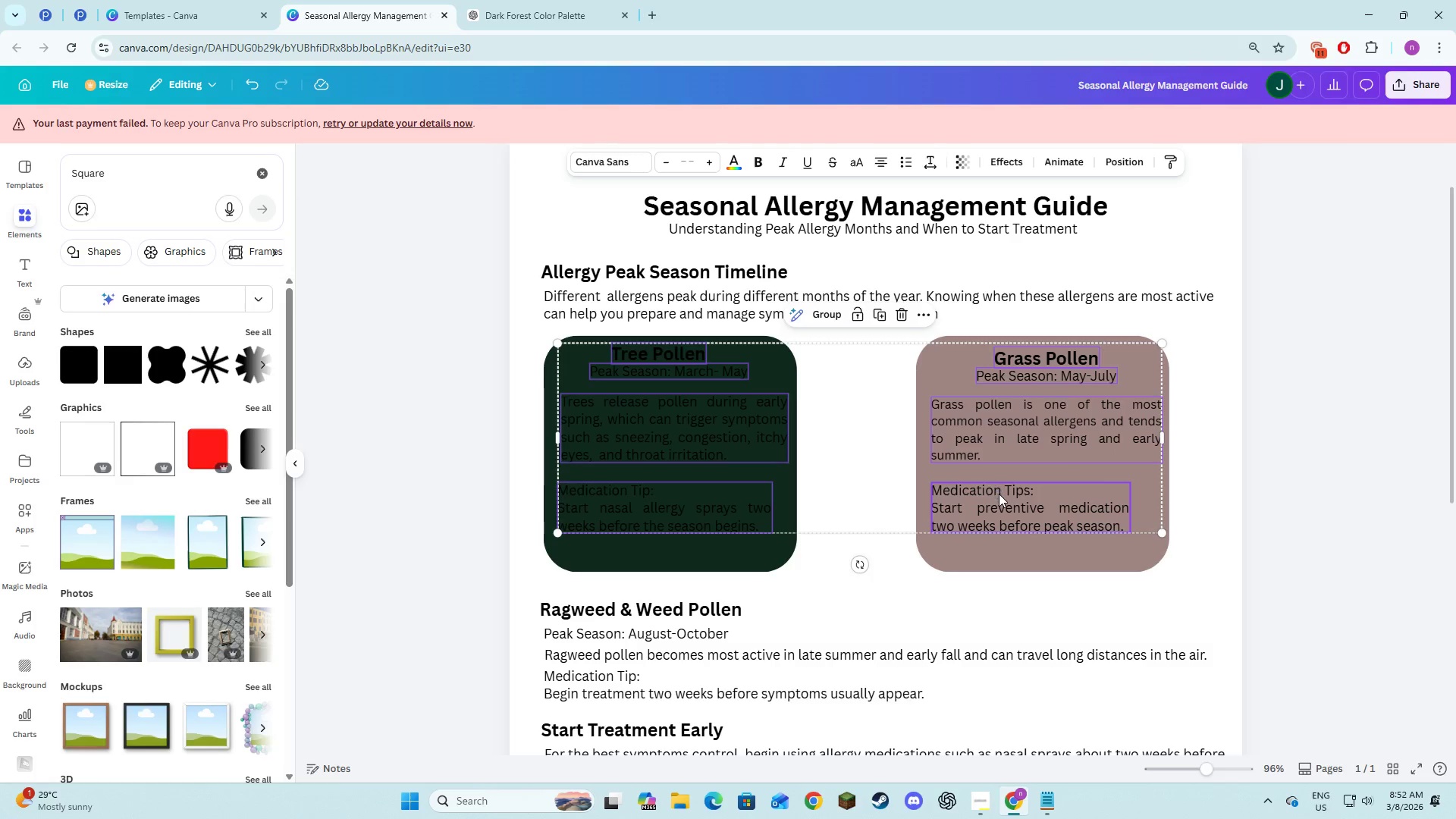 
left_click([999, 494])
 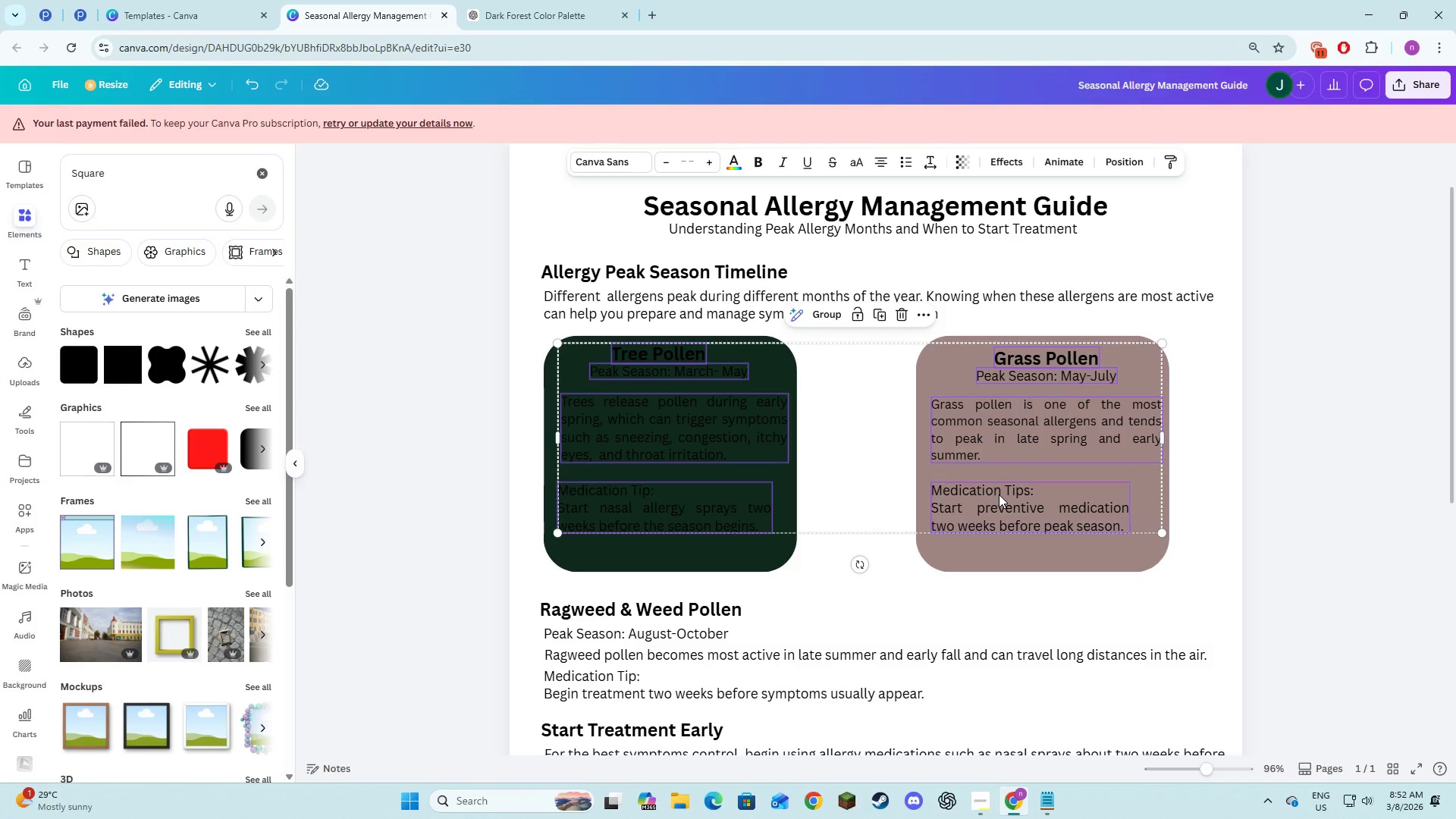 
hold_key(key=ShiftLeft, duration=0.44)
 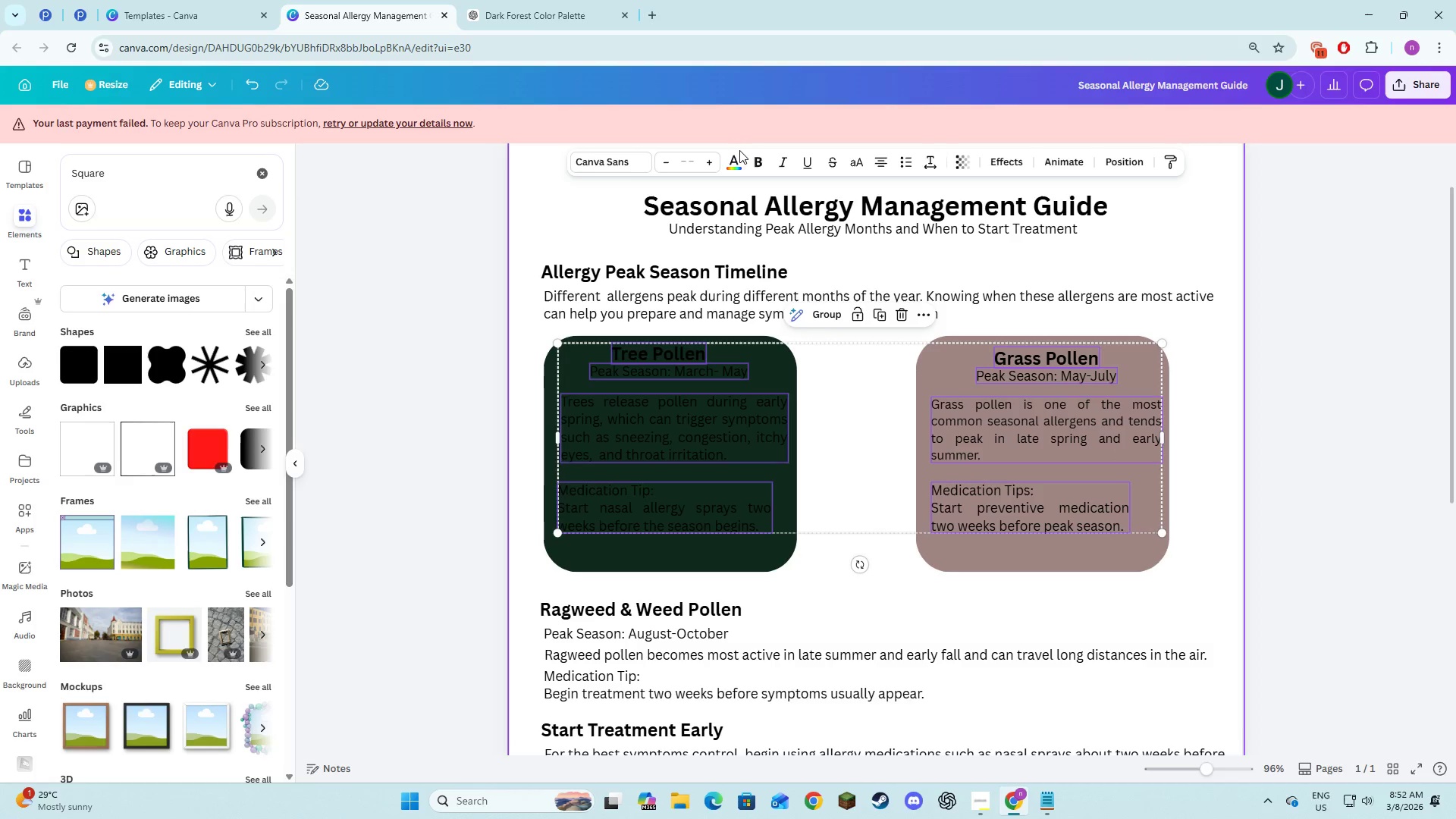 
left_click([734, 167])
 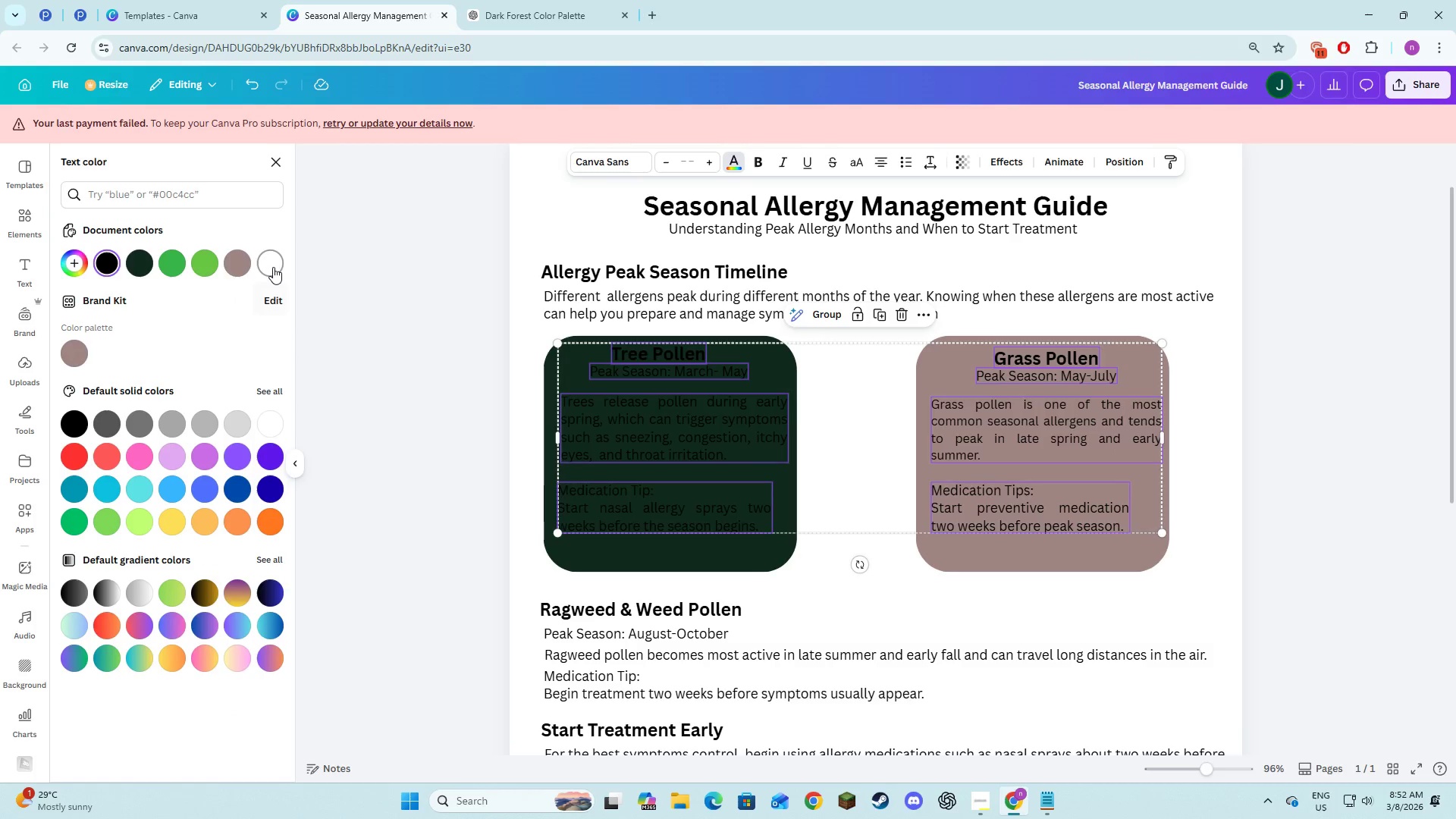 
double_click([353, 366])
 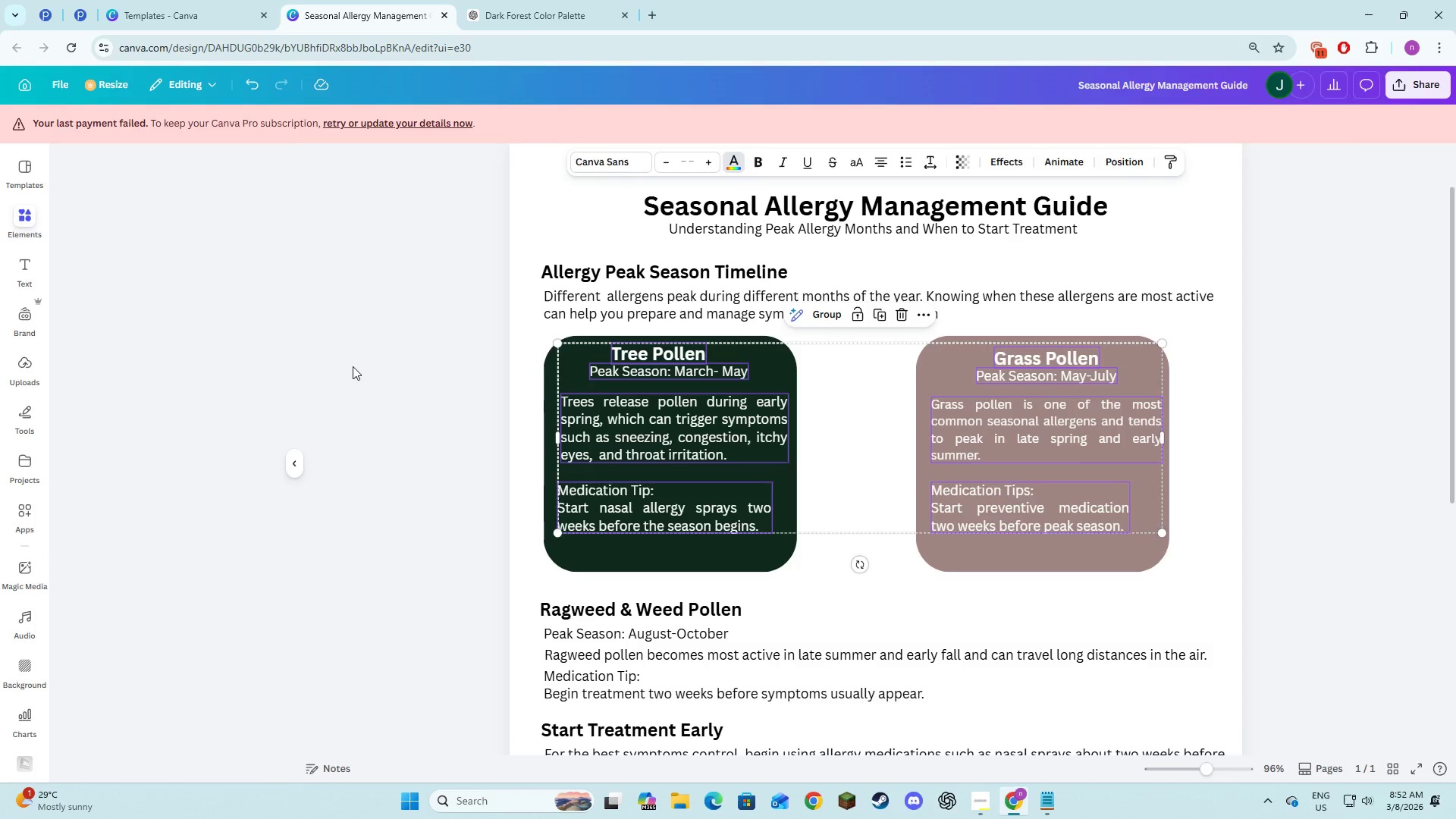 
triple_click([353, 366])
 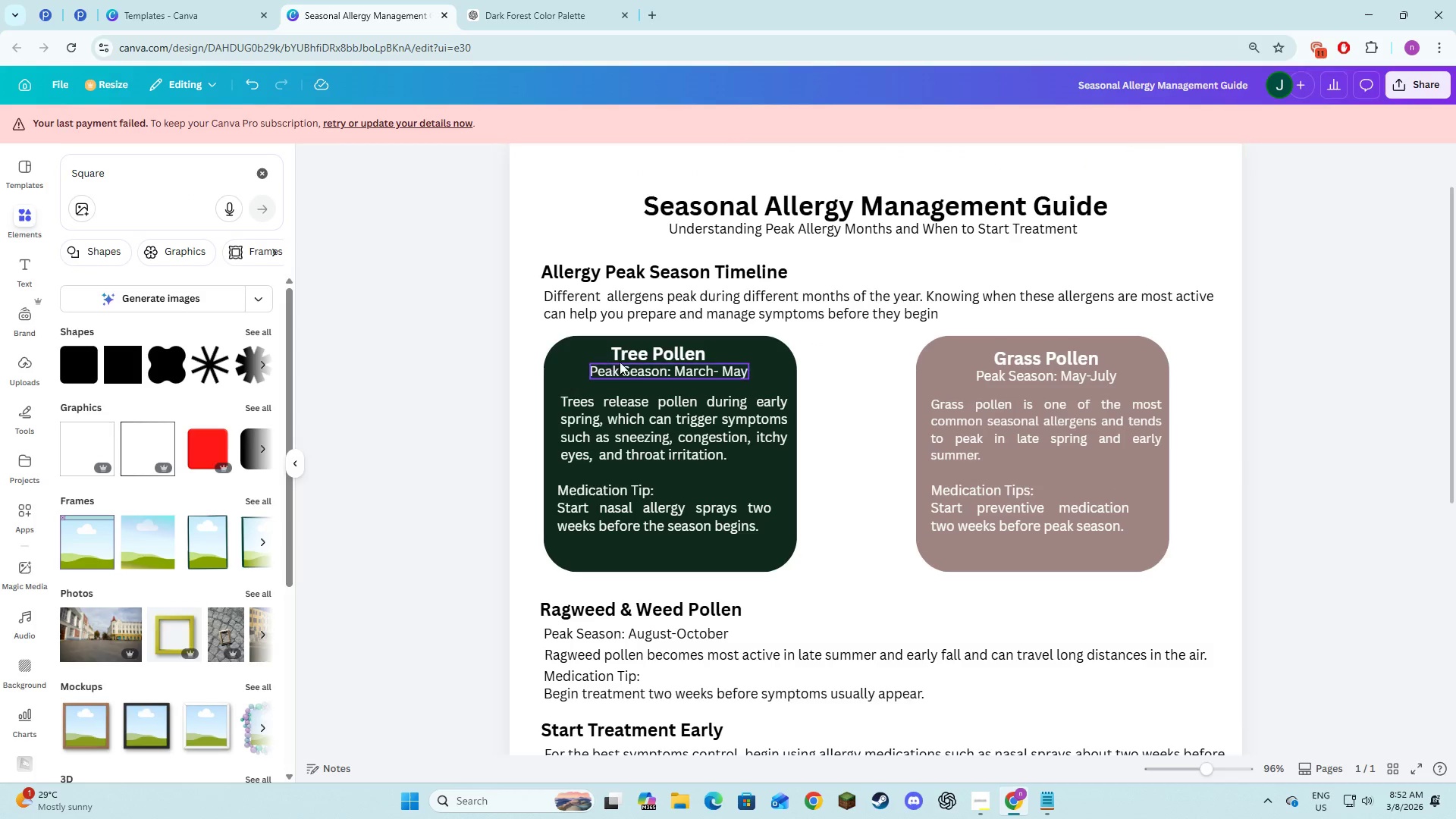 
left_click([635, 353])
 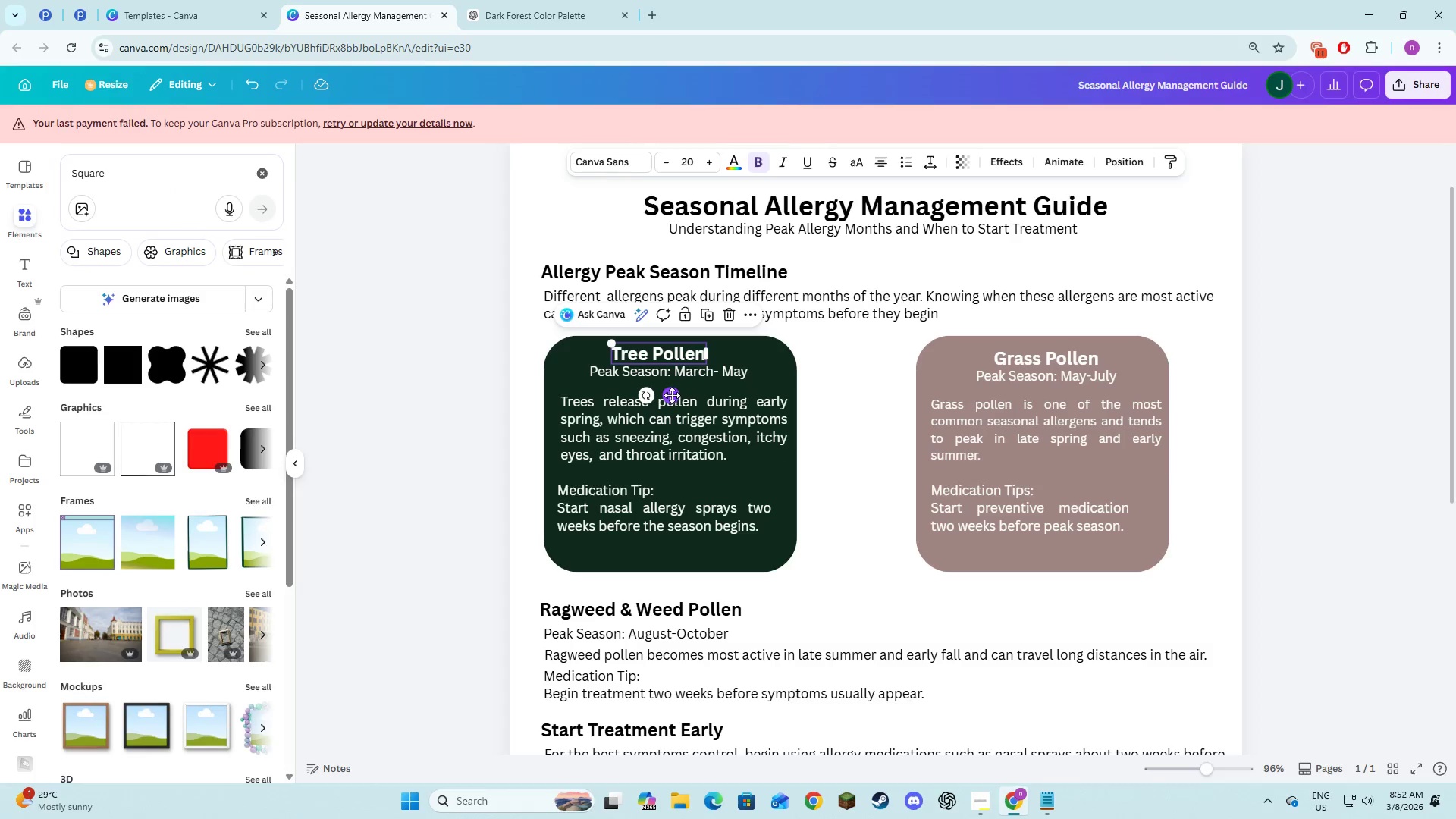 
left_click_drag(start_coordinate=[671, 394], to_coordinate=[675, 392])
 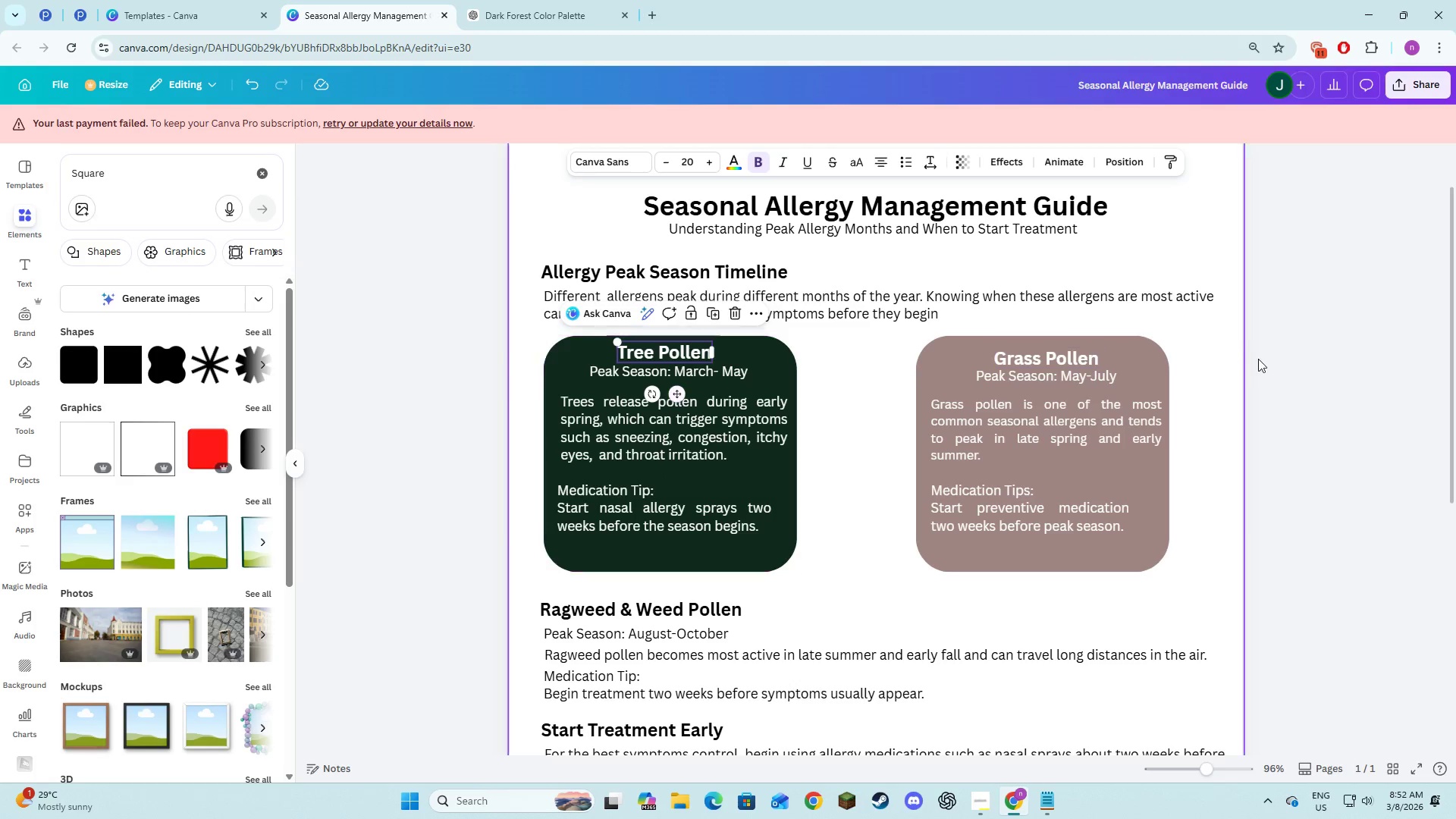 
left_click([1259, 359])
 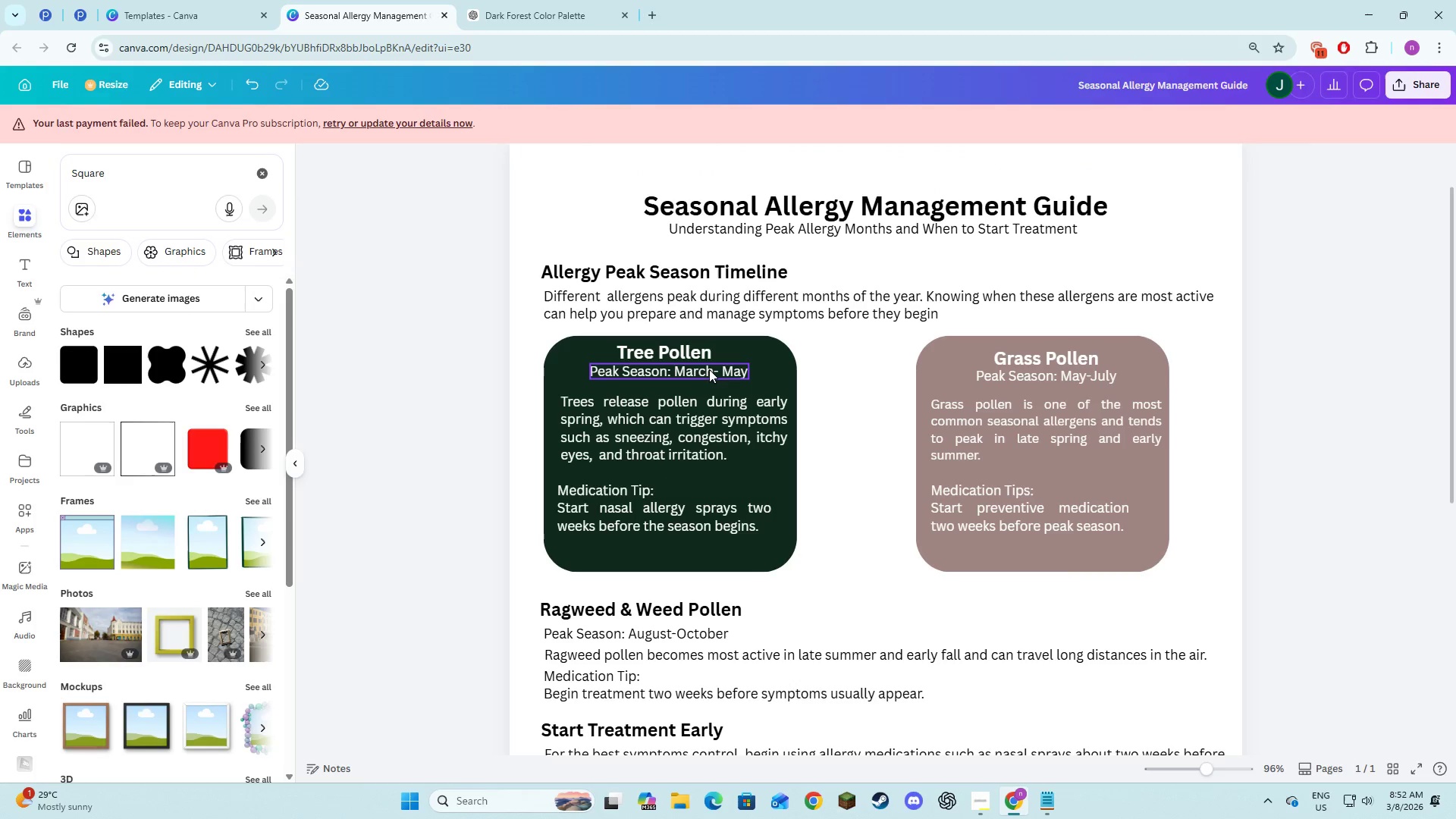 
left_click_drag(start_coordinate=[697, 368], to_coordinate=[698, 373])
 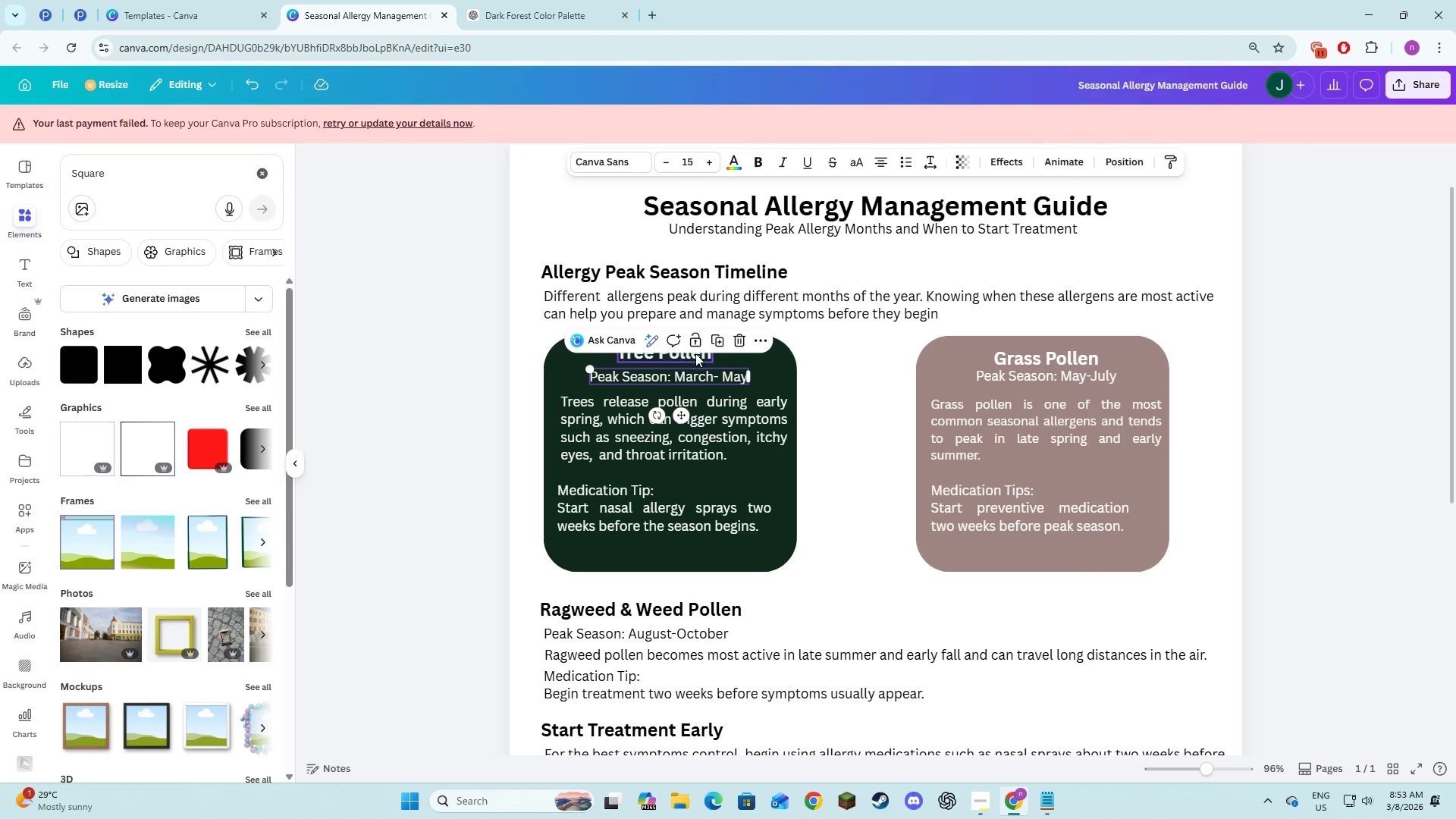 
left_click([695, 353])
 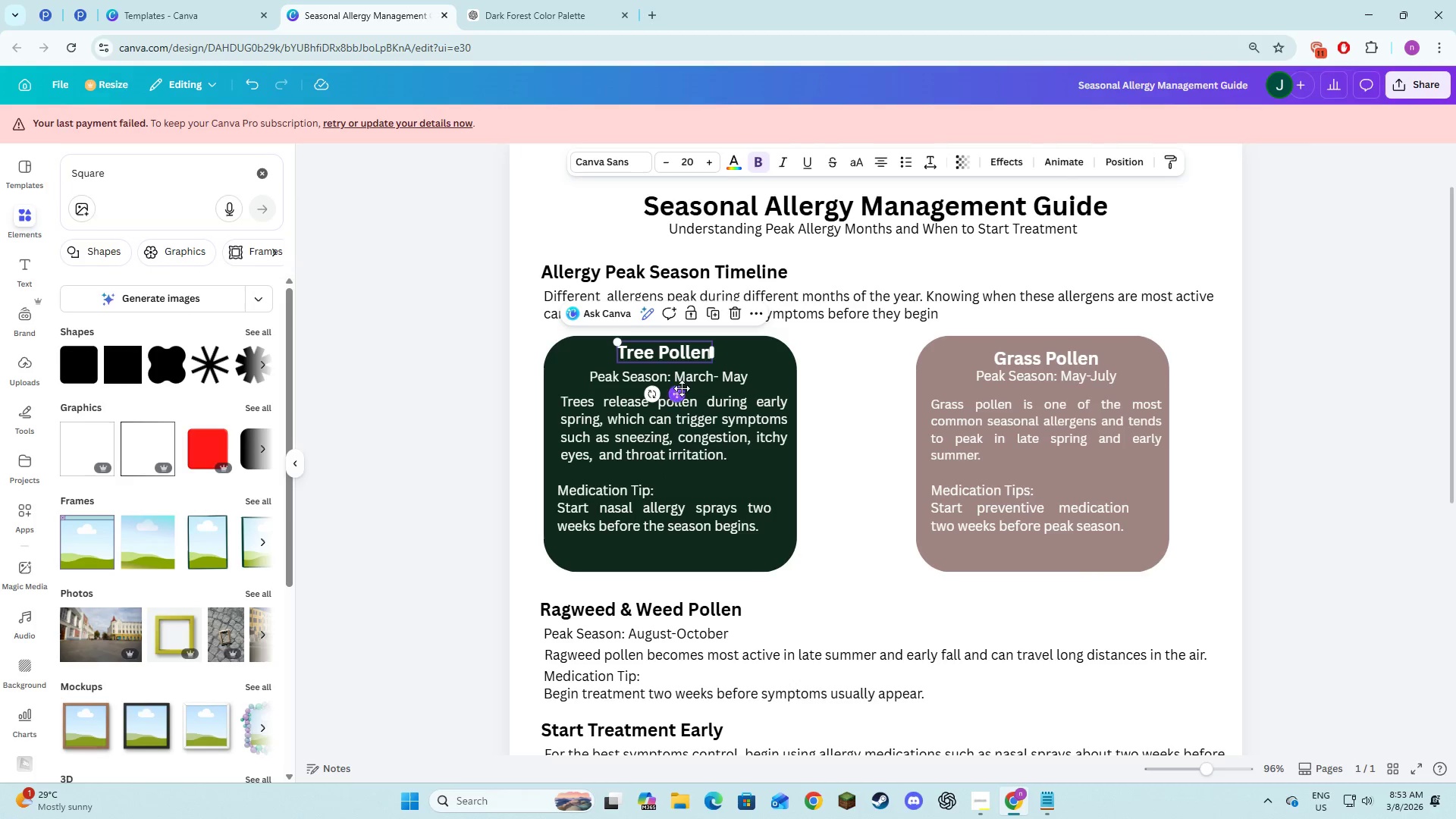 
left_click_drag(start_coordinate=[679, 391], to_coordinate=[681, 397])
 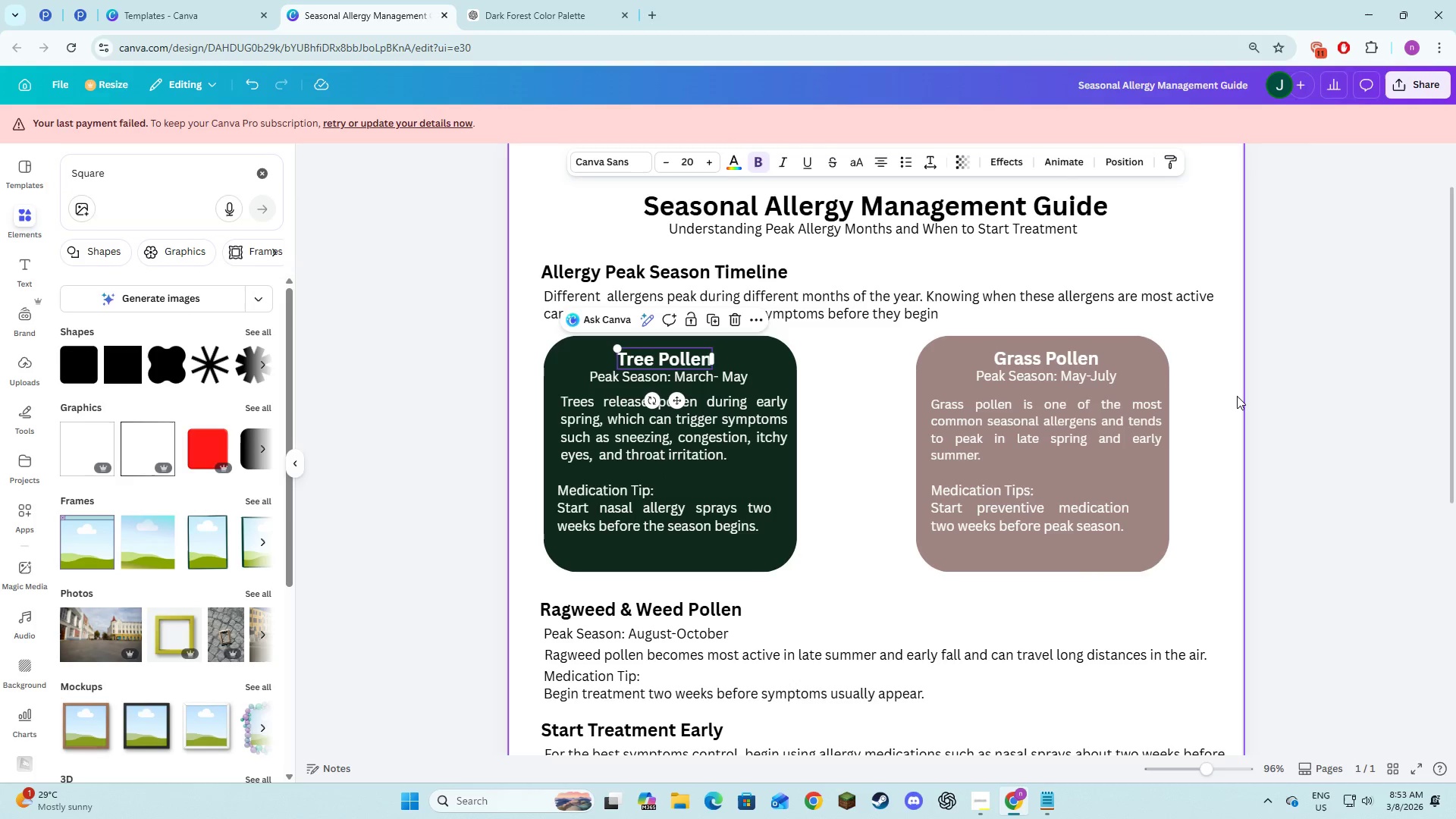 
left_click([1237, 396])
 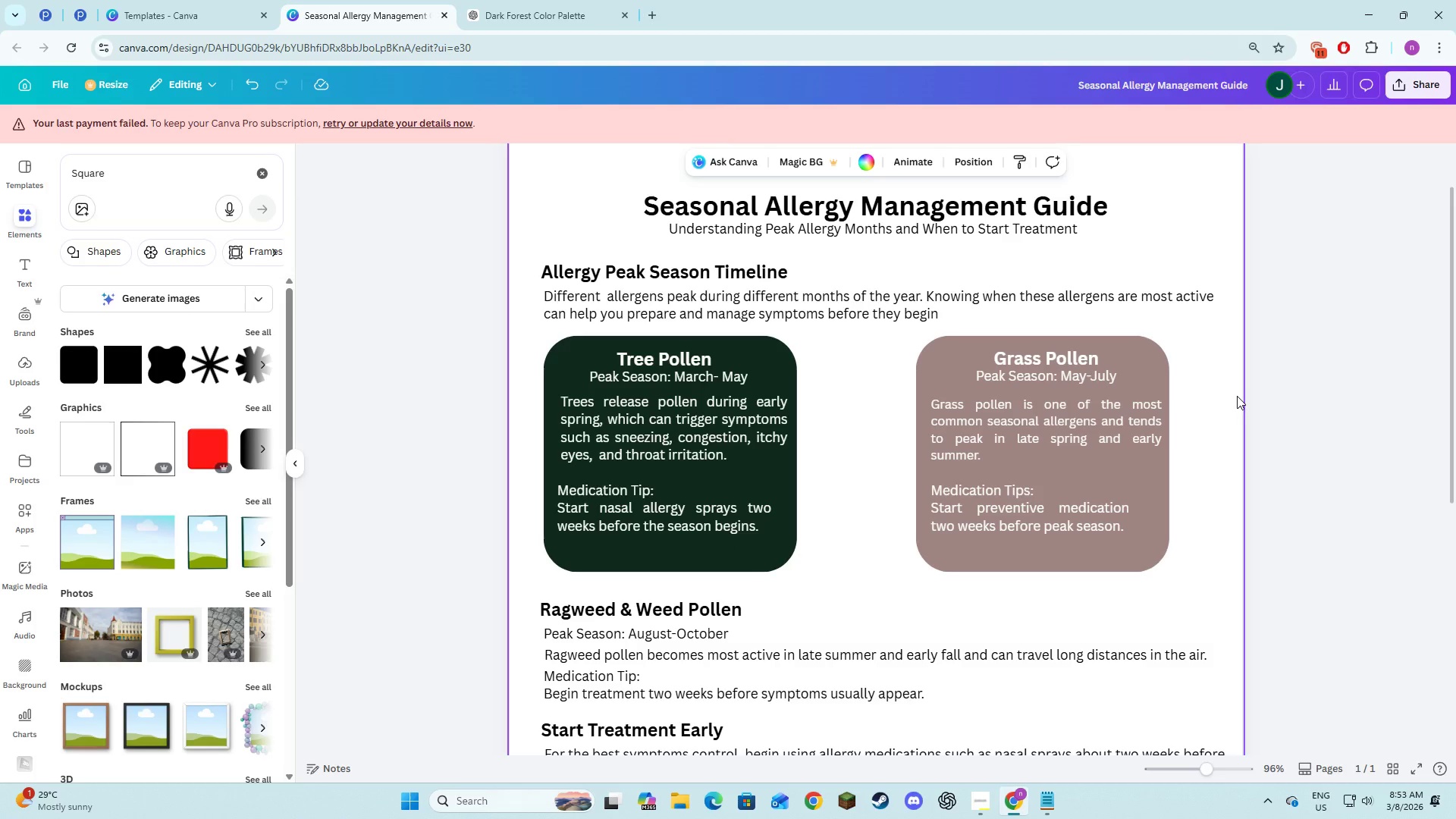 
left_click([1306, 422])
 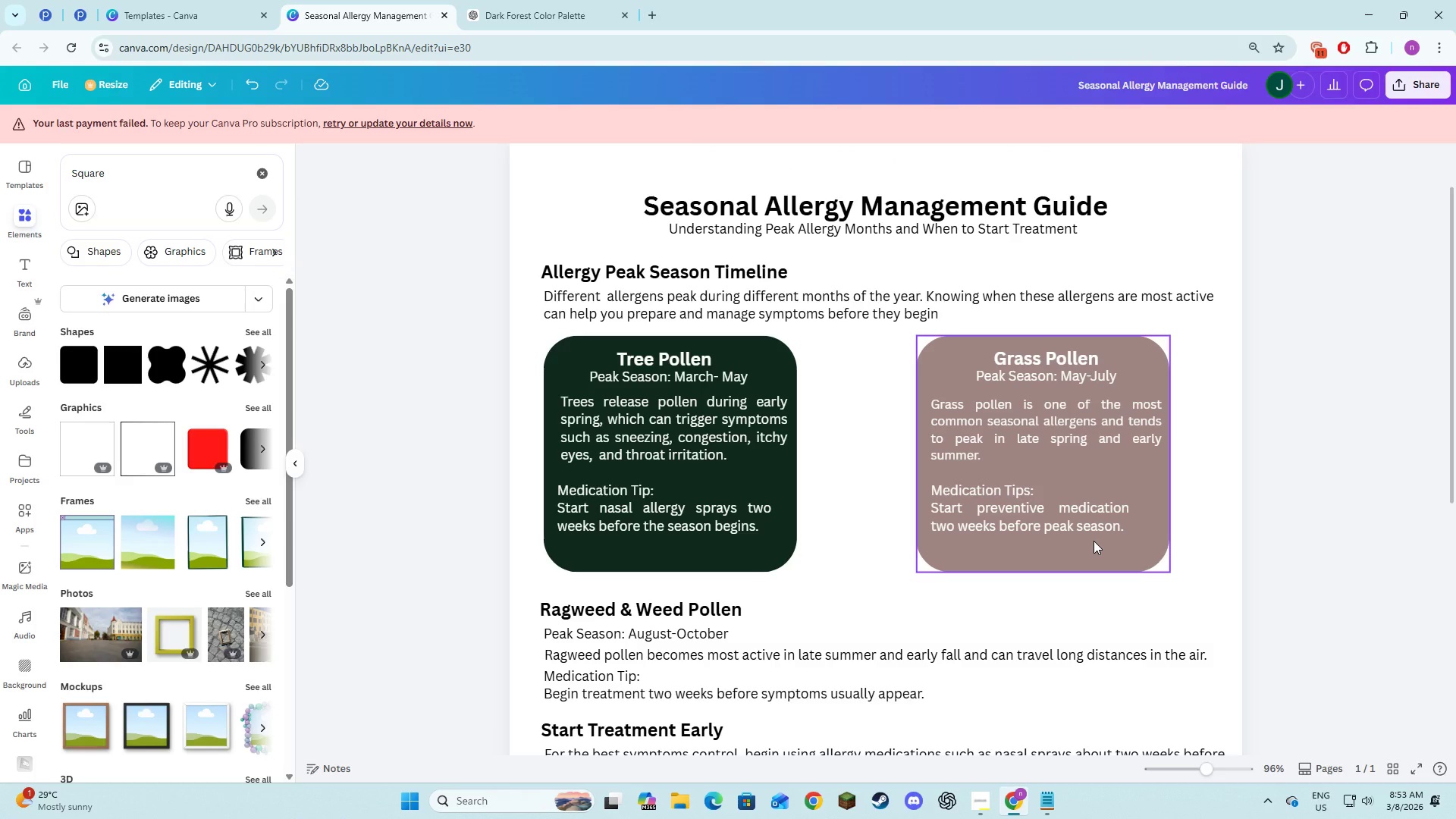 
wait(5.06)
 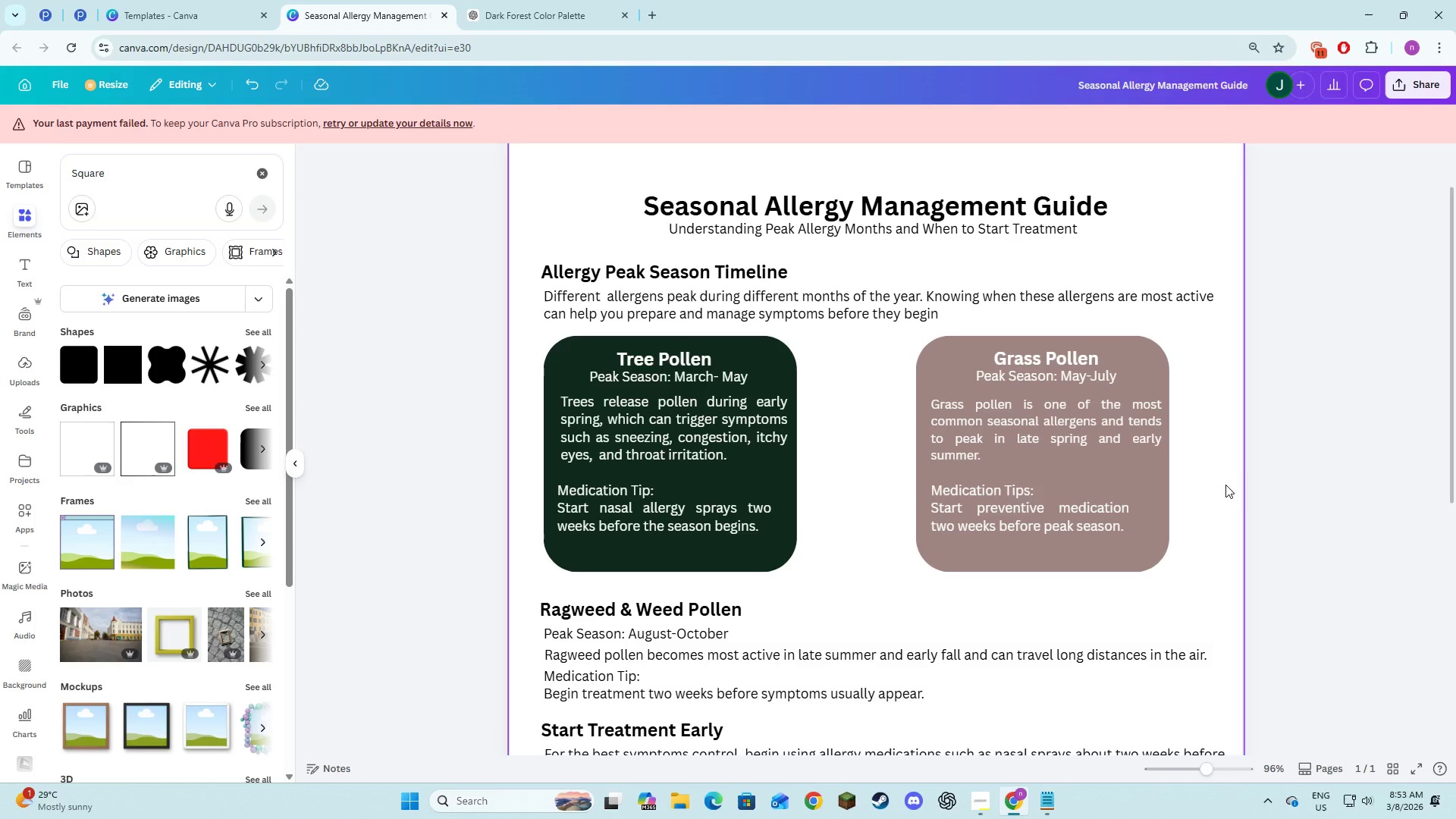 
left_click([845, 541])
 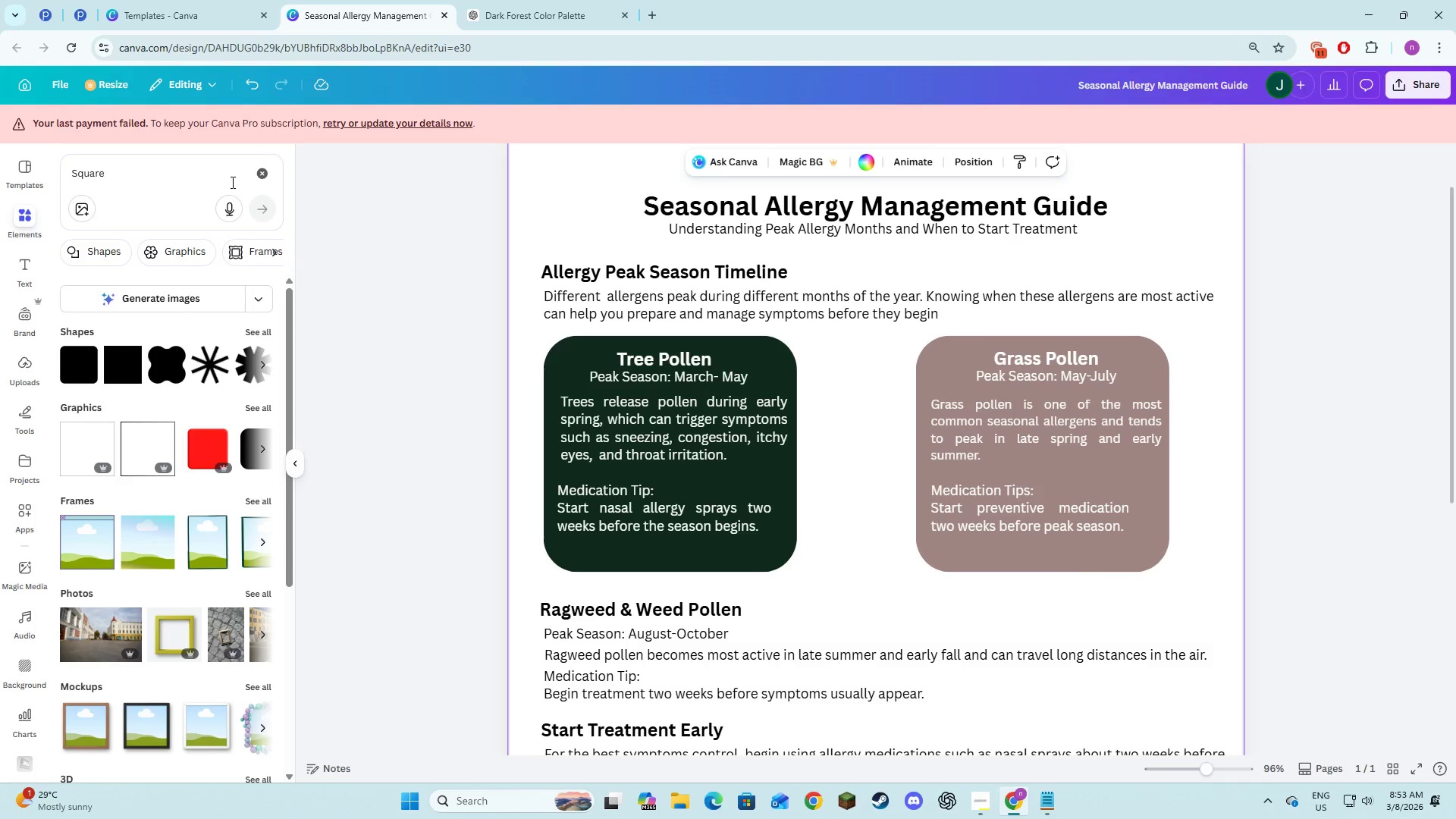 
wait(5.24)
 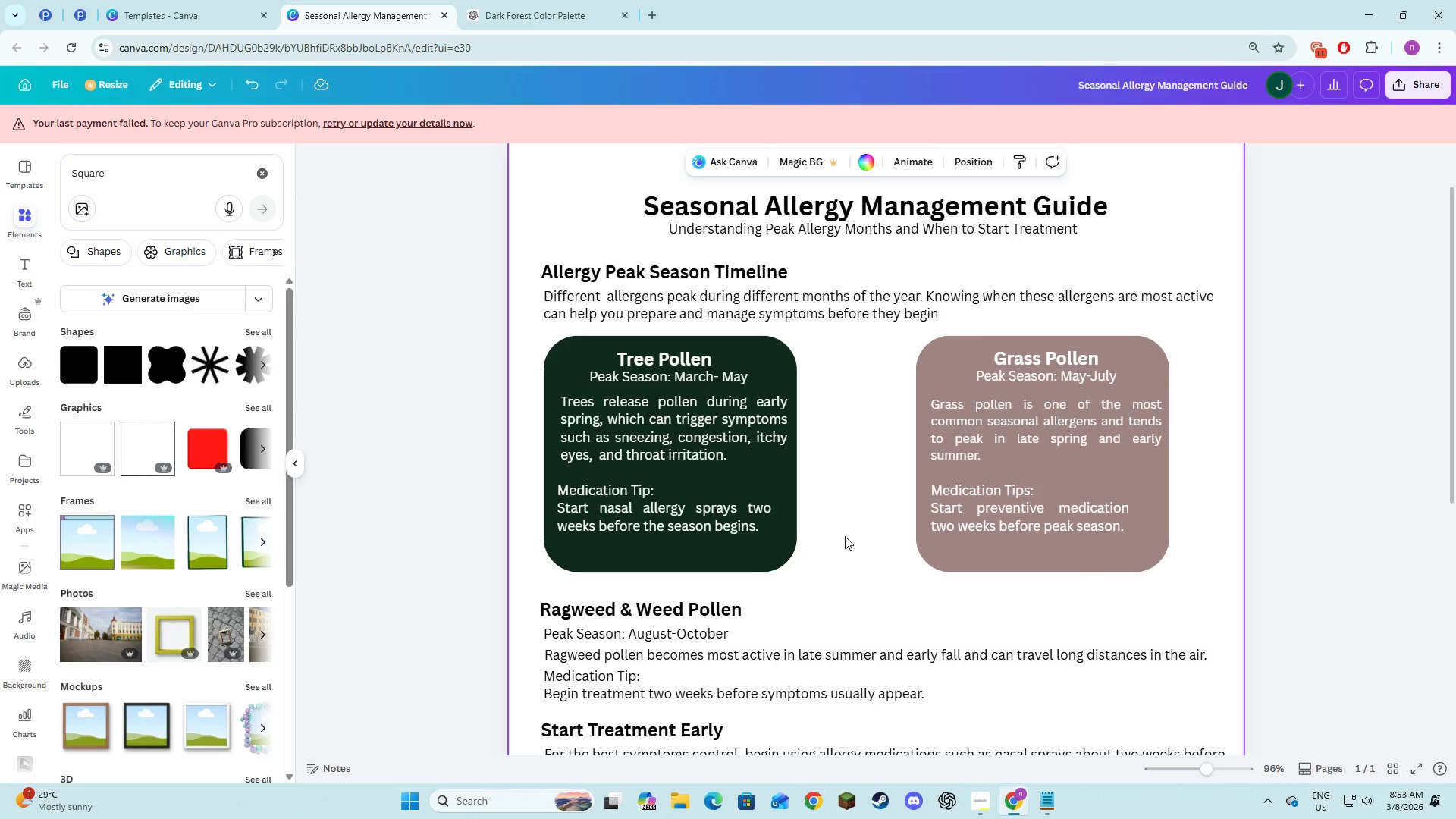 
left_click([856, 164])
 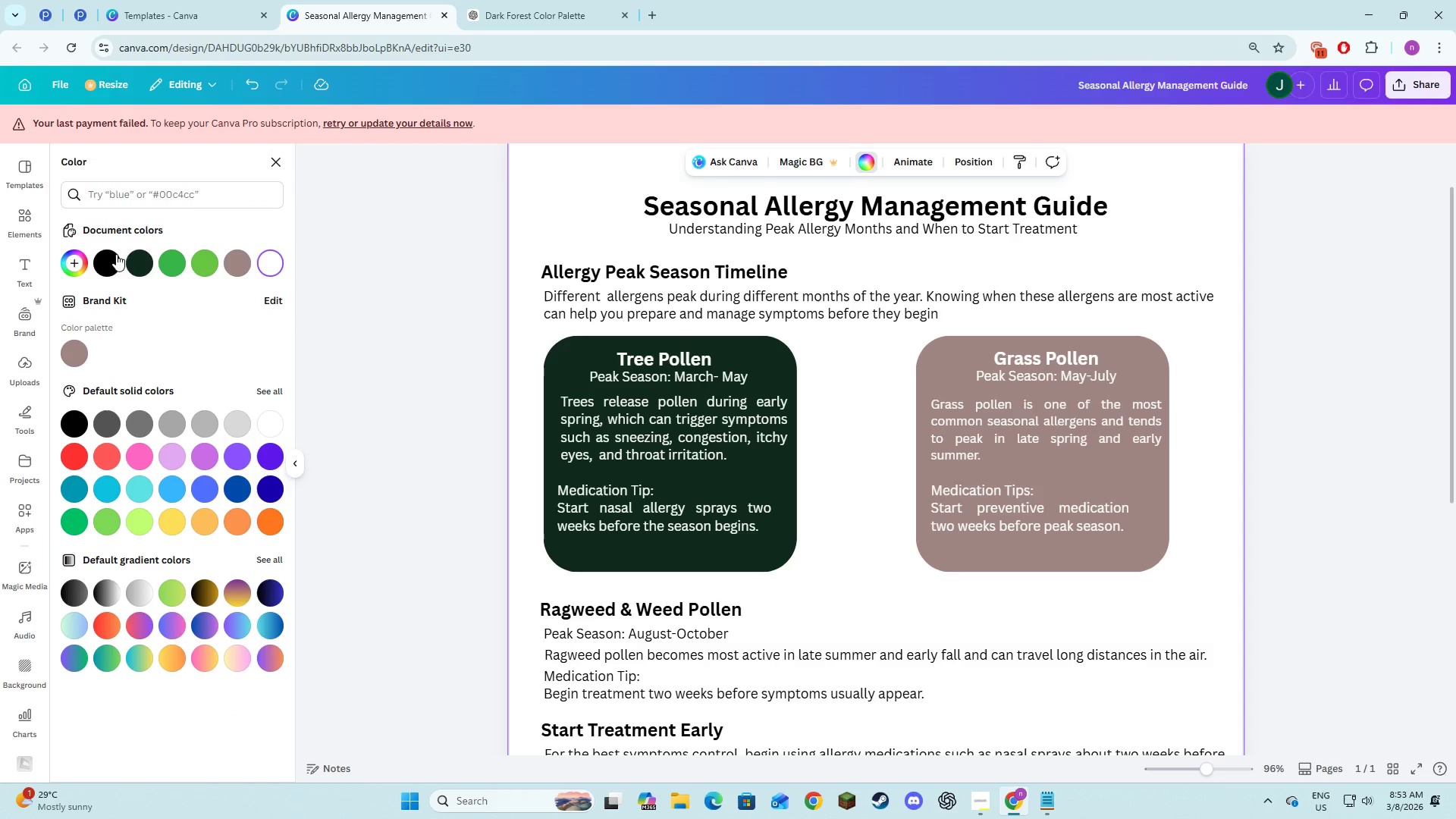 
left_click([133, 261])
 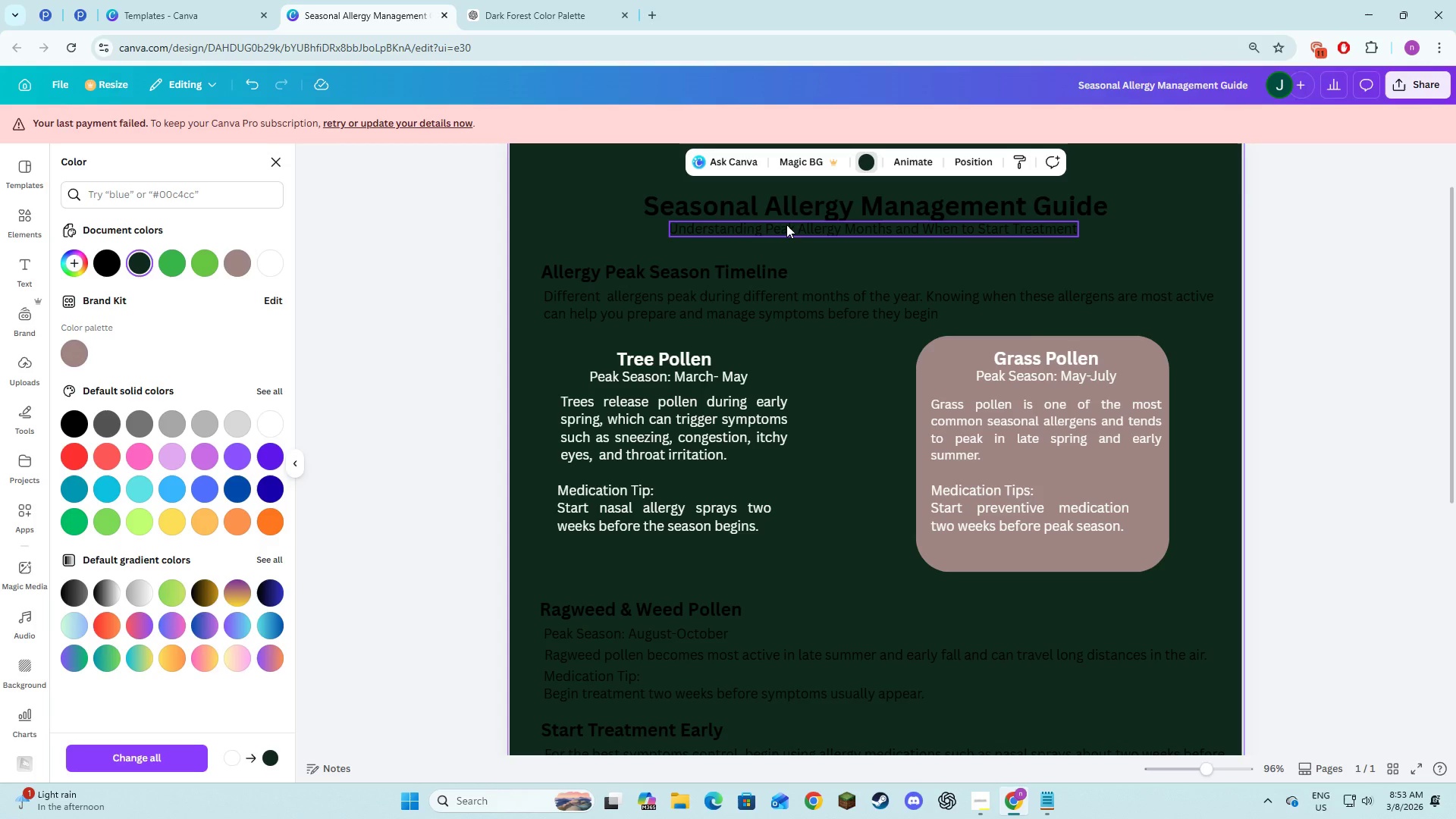 
key(Control+A)
 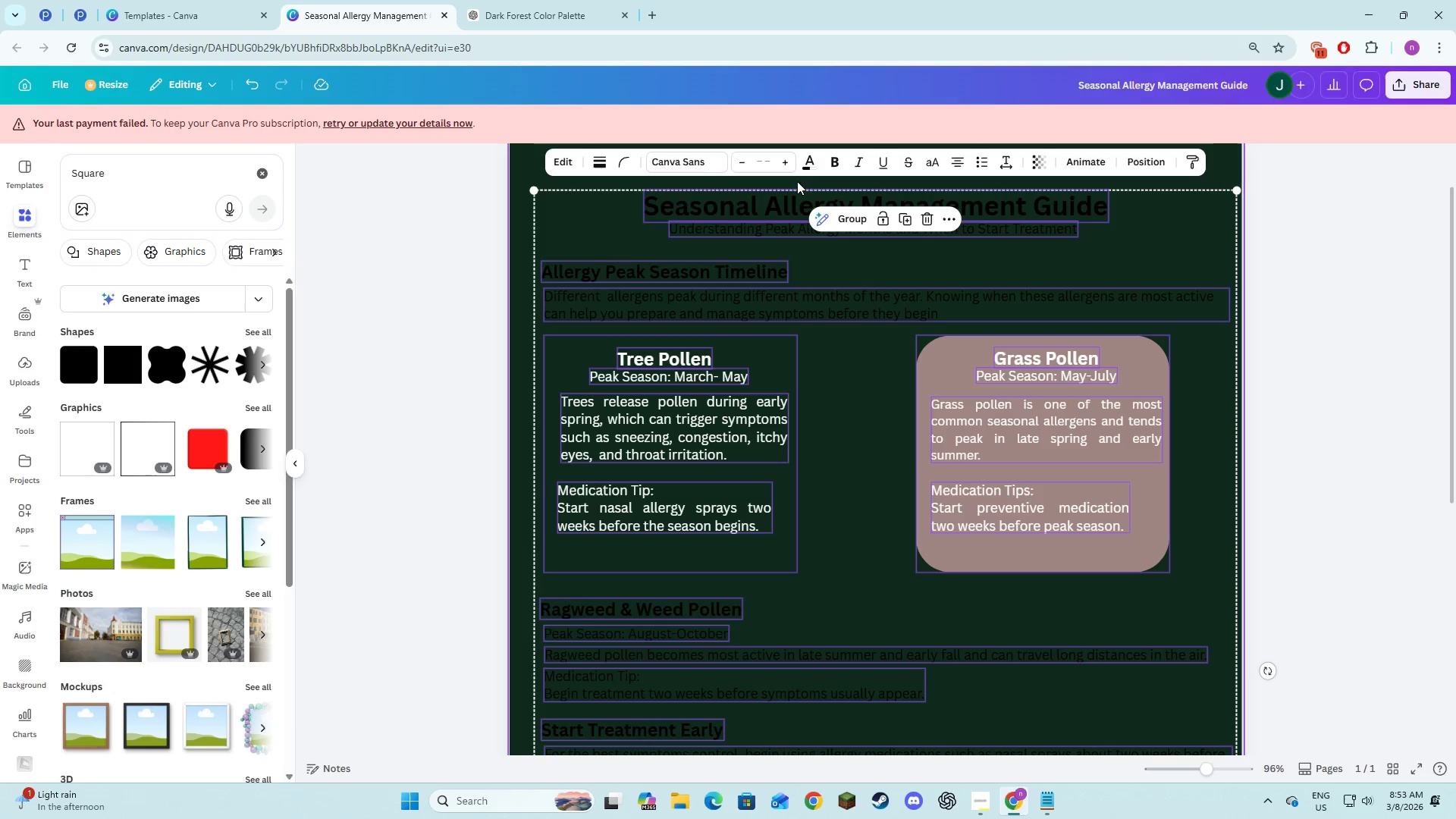 
left_click([806, 168])
 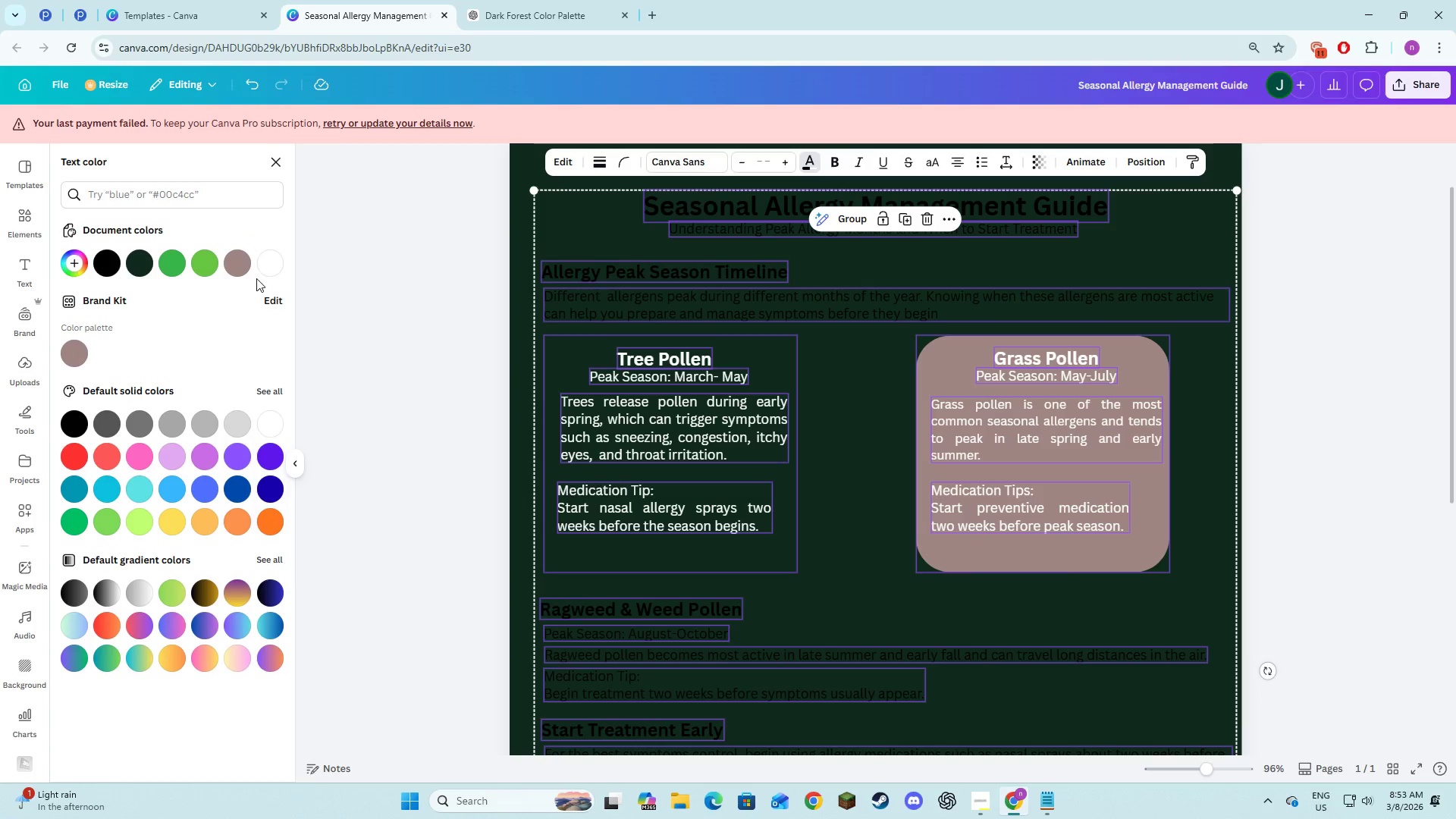 
left_click([278, 260])
 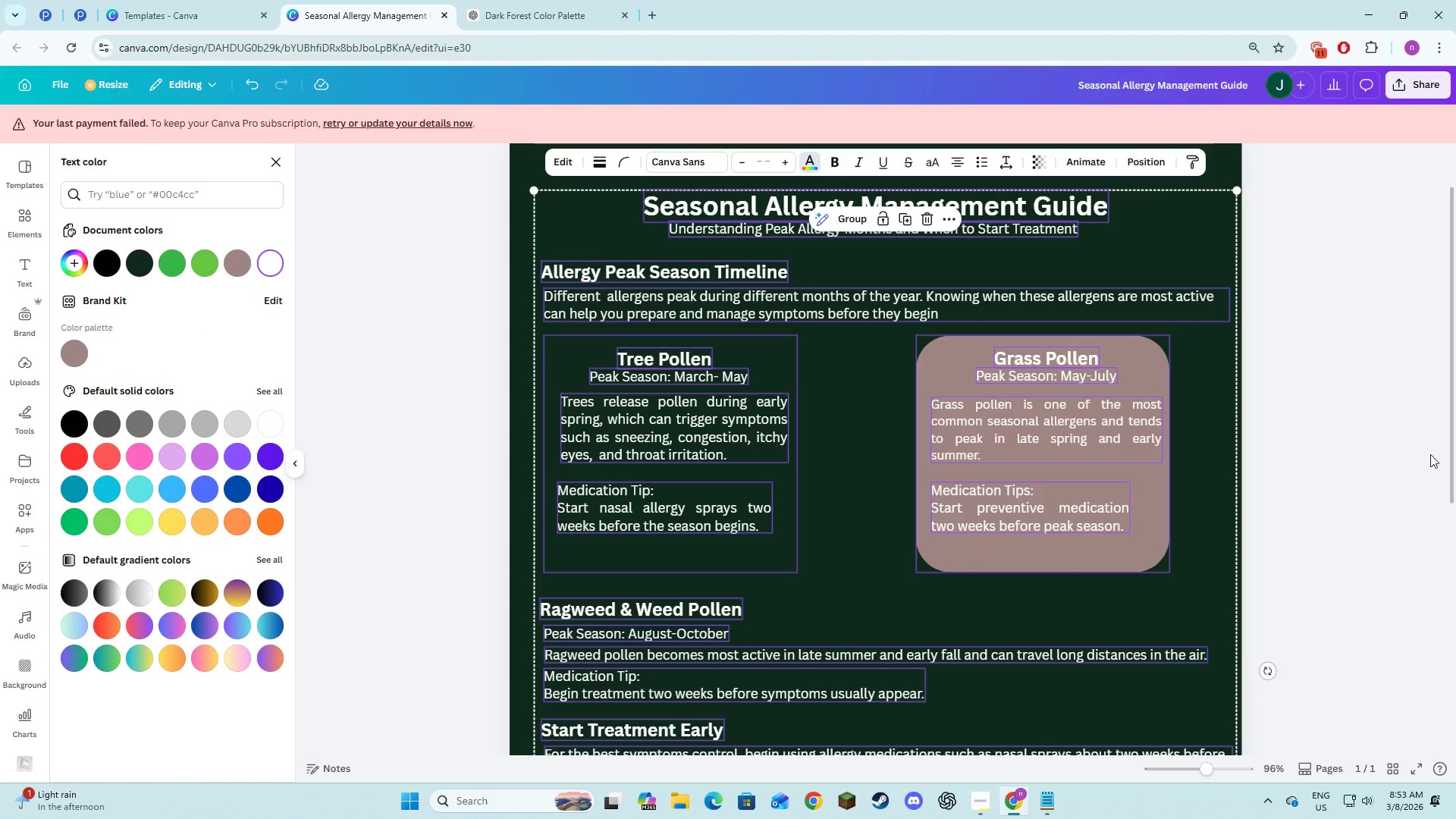 
double_click([1393, 458])
 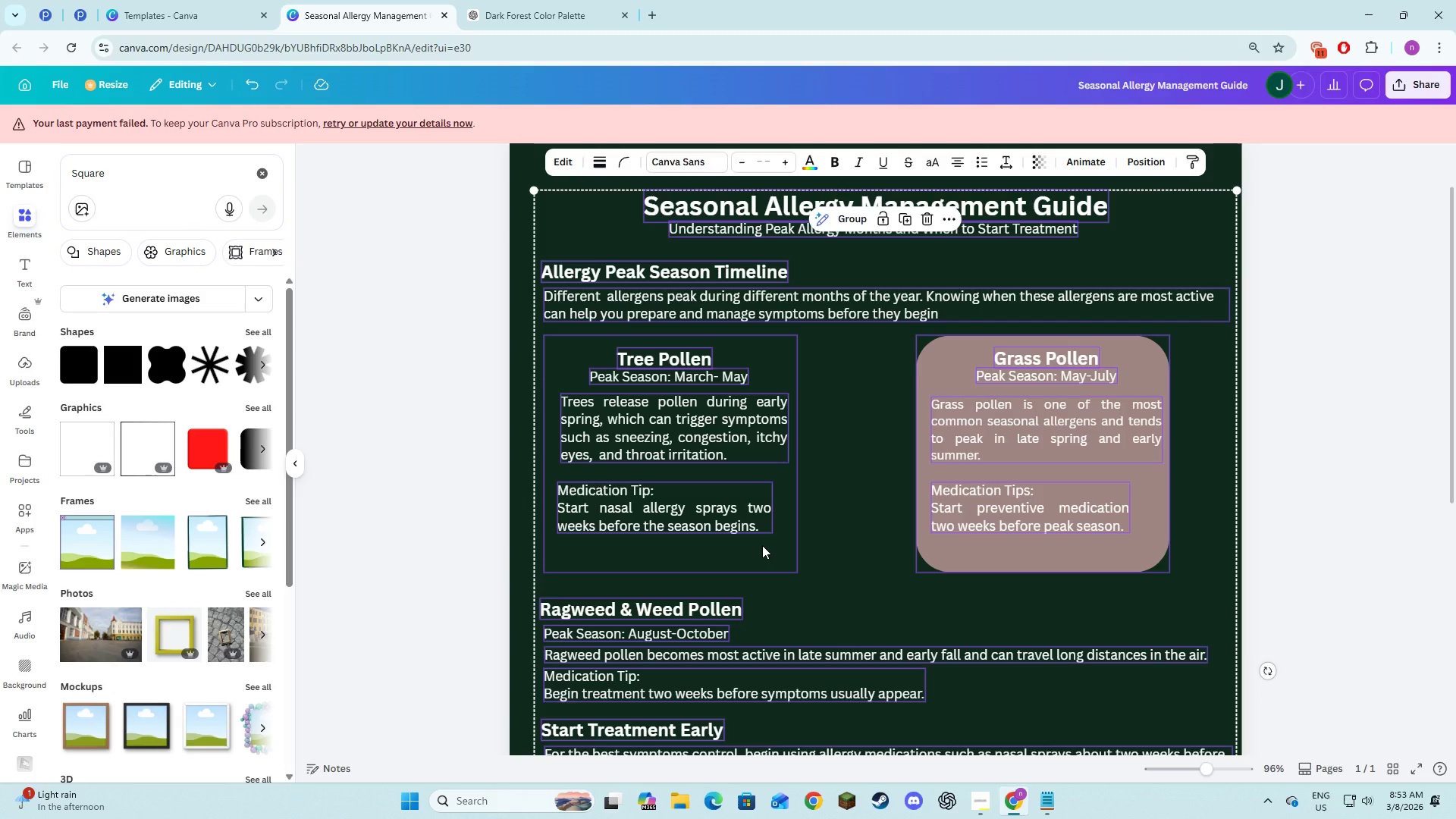 
left_click([762, 545])
 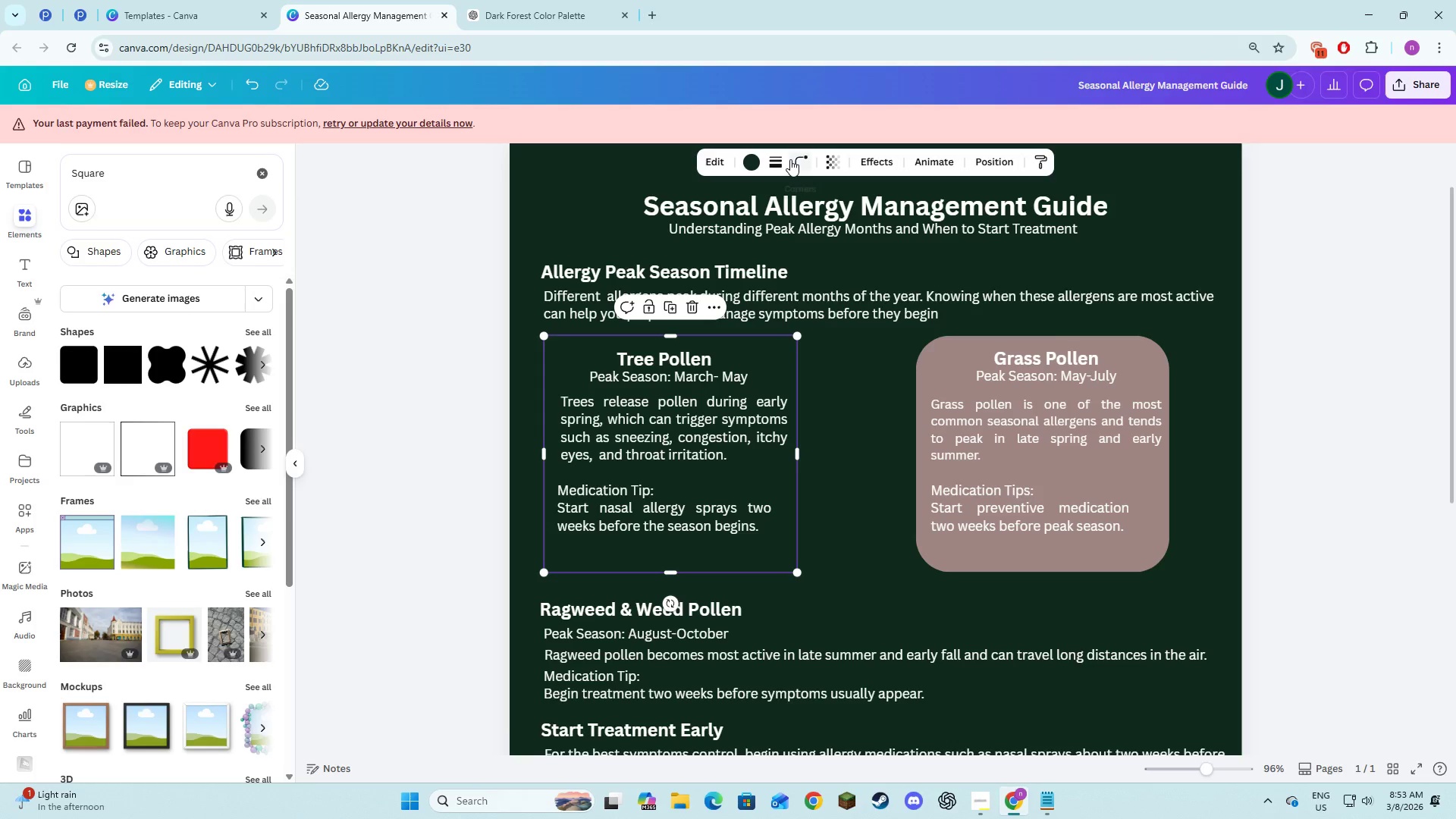 
left_click([780, 160])
 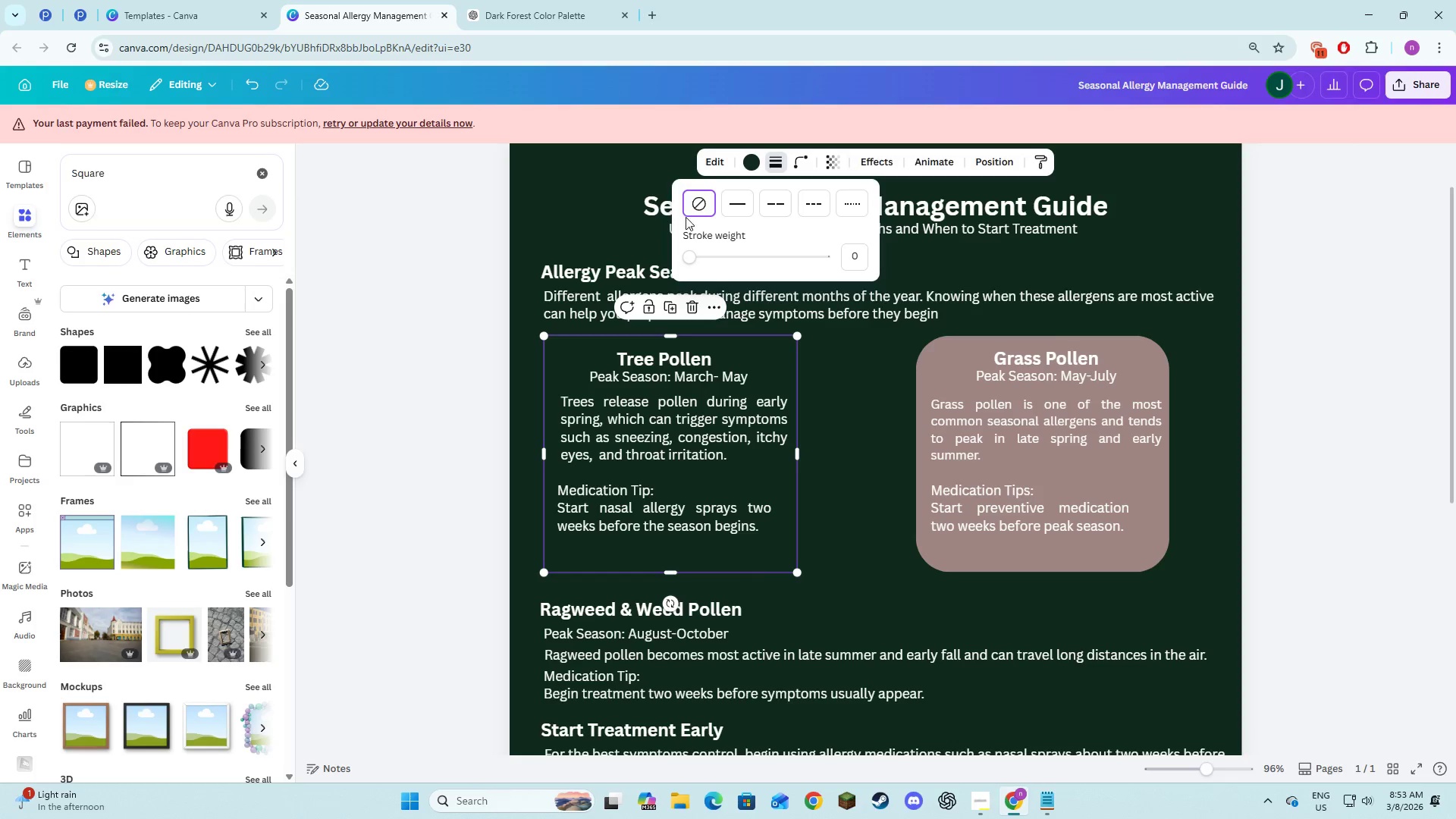 
left_click([736, 206])
 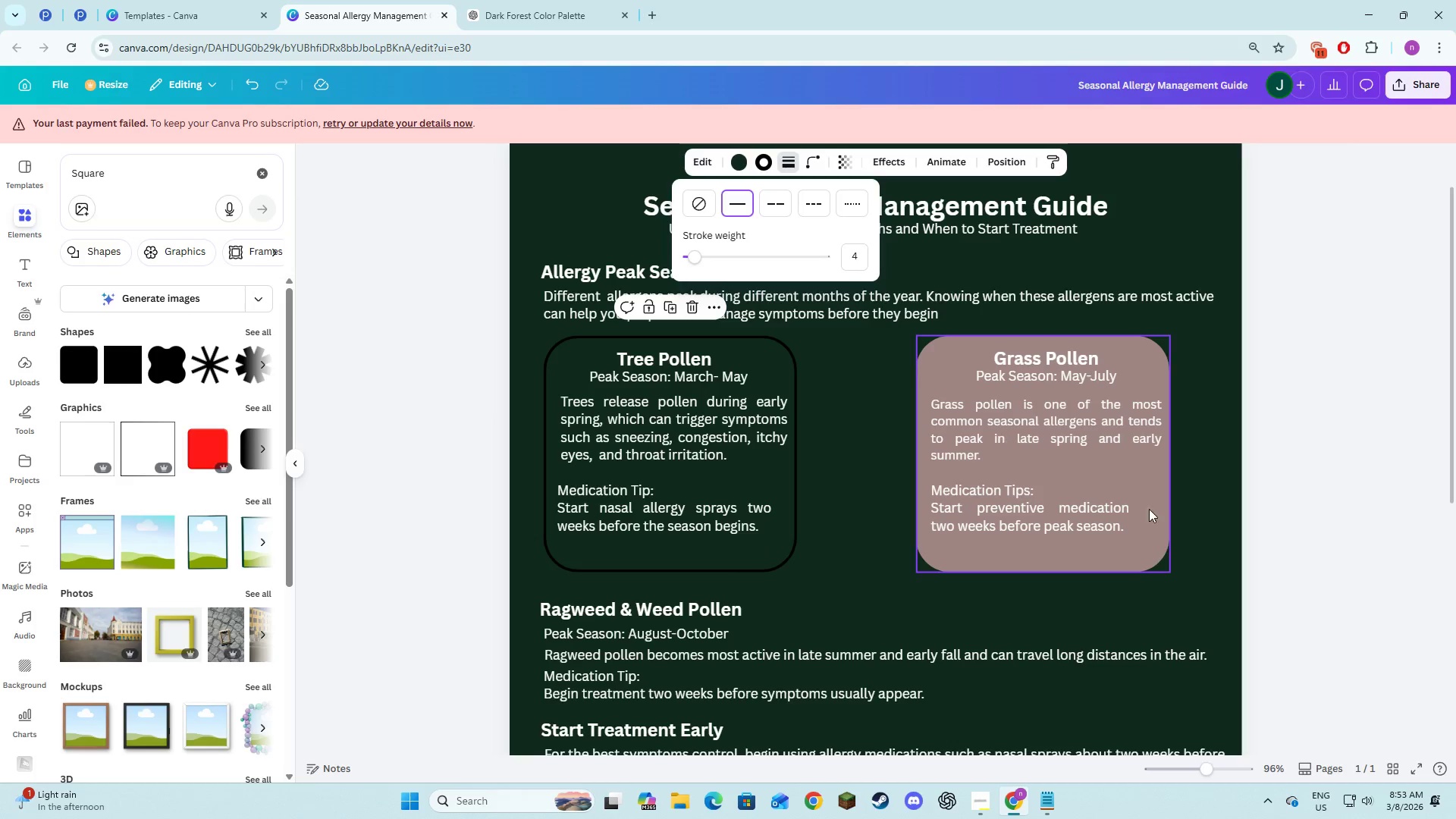 
left_click([1327, 504])
 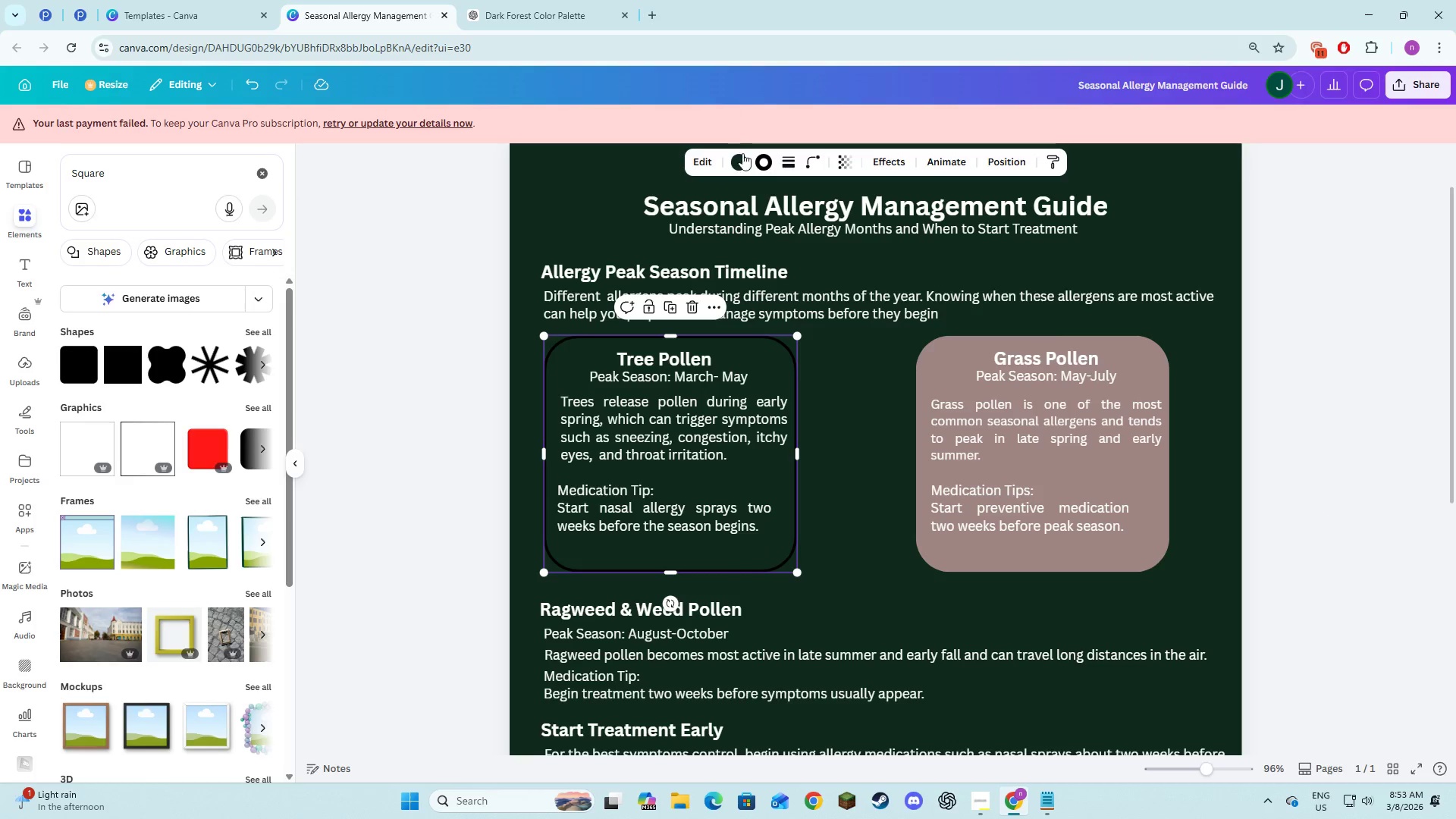 
left_click([763, 166])
 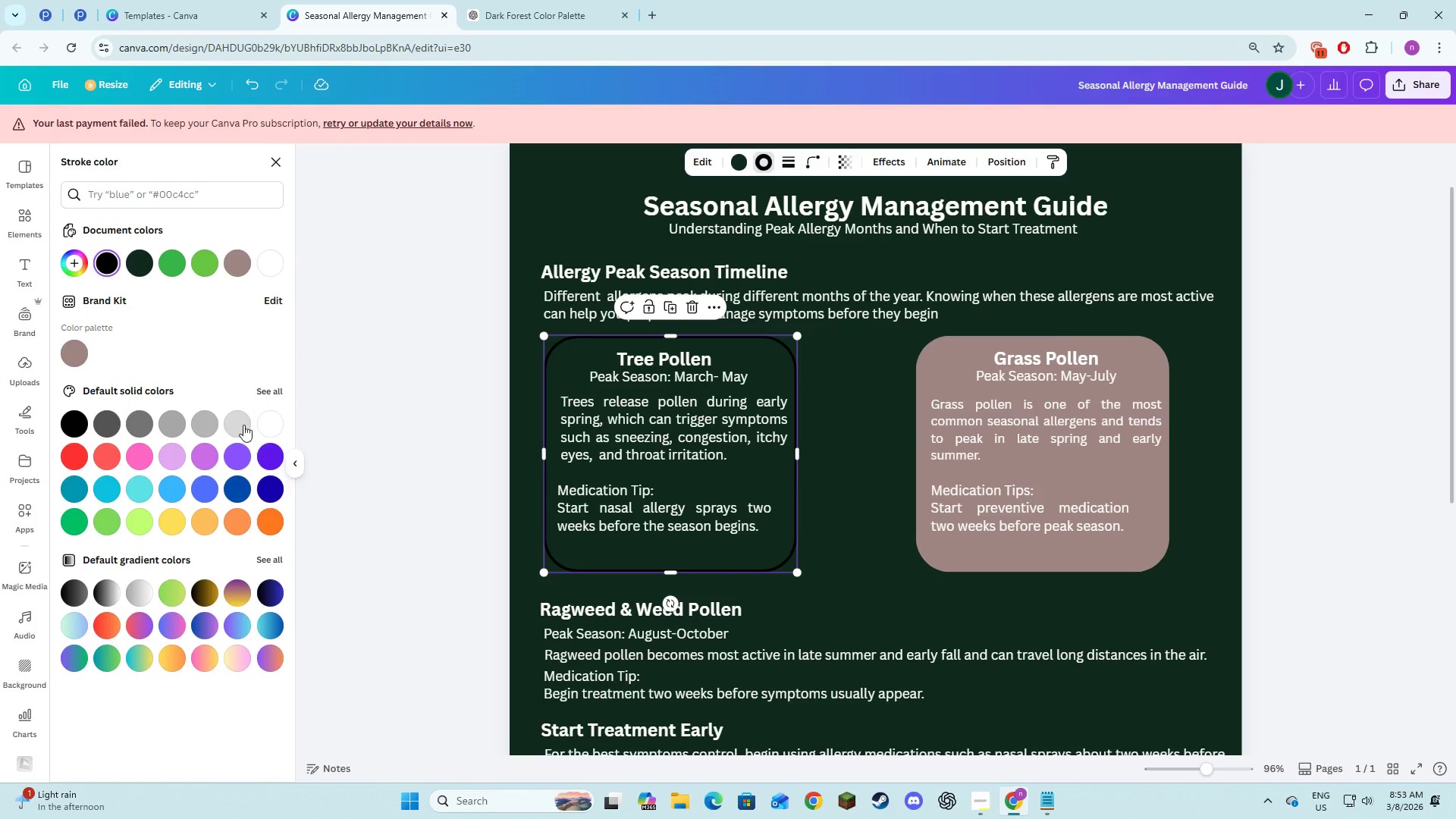 
left_click([275, 269])
 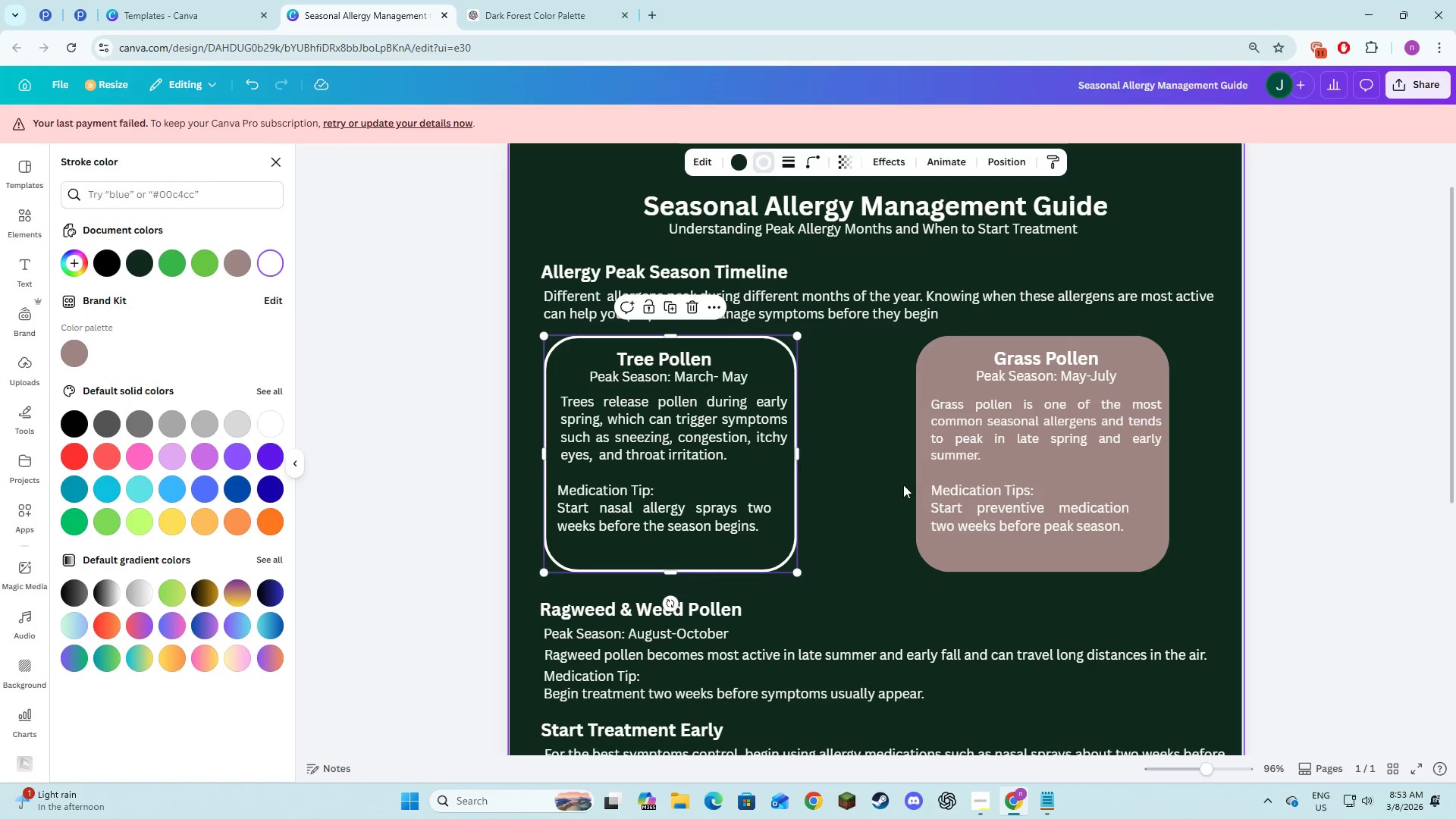 
left_click([959, 541])
 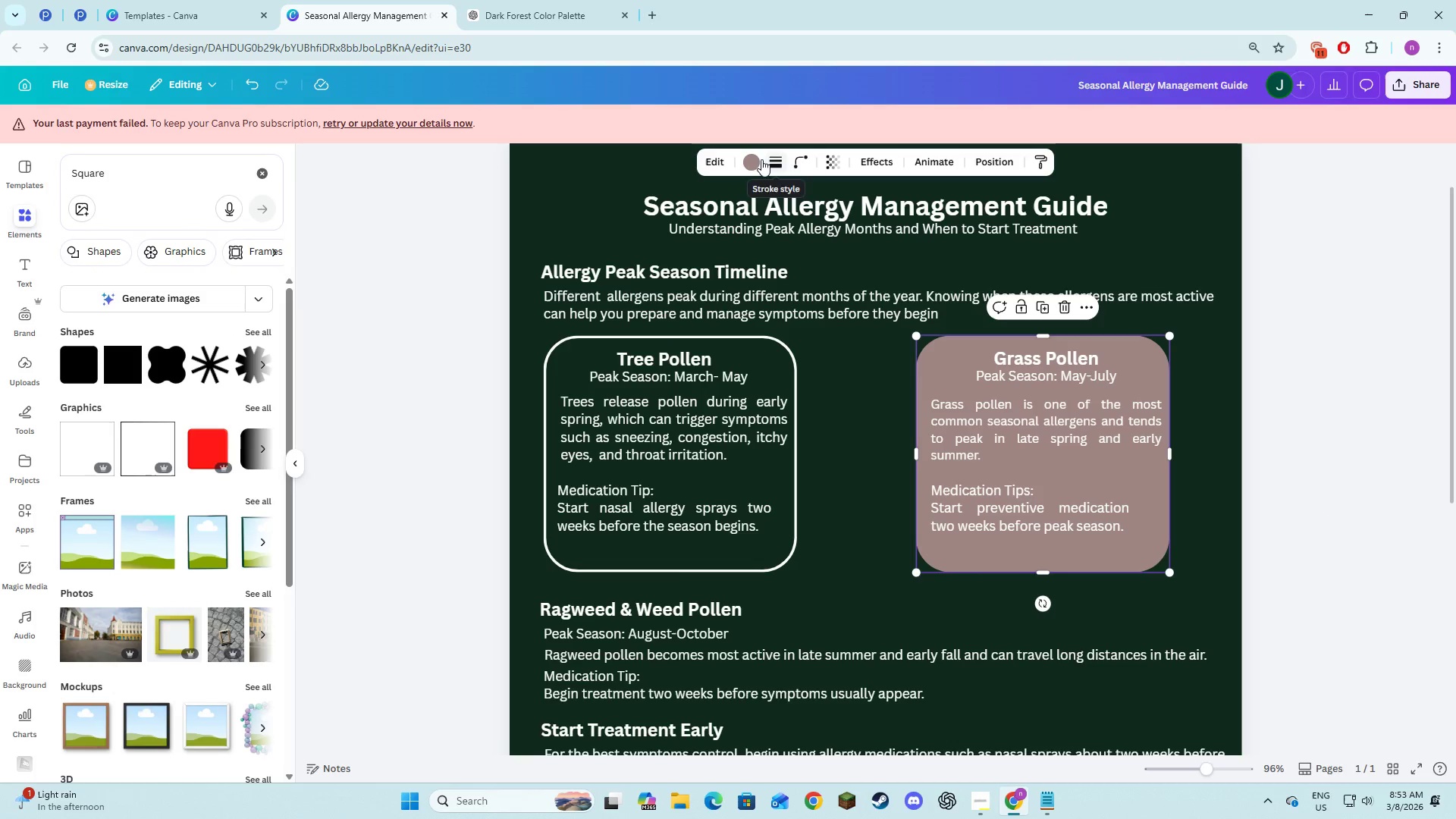 
left_click([758, 160])
 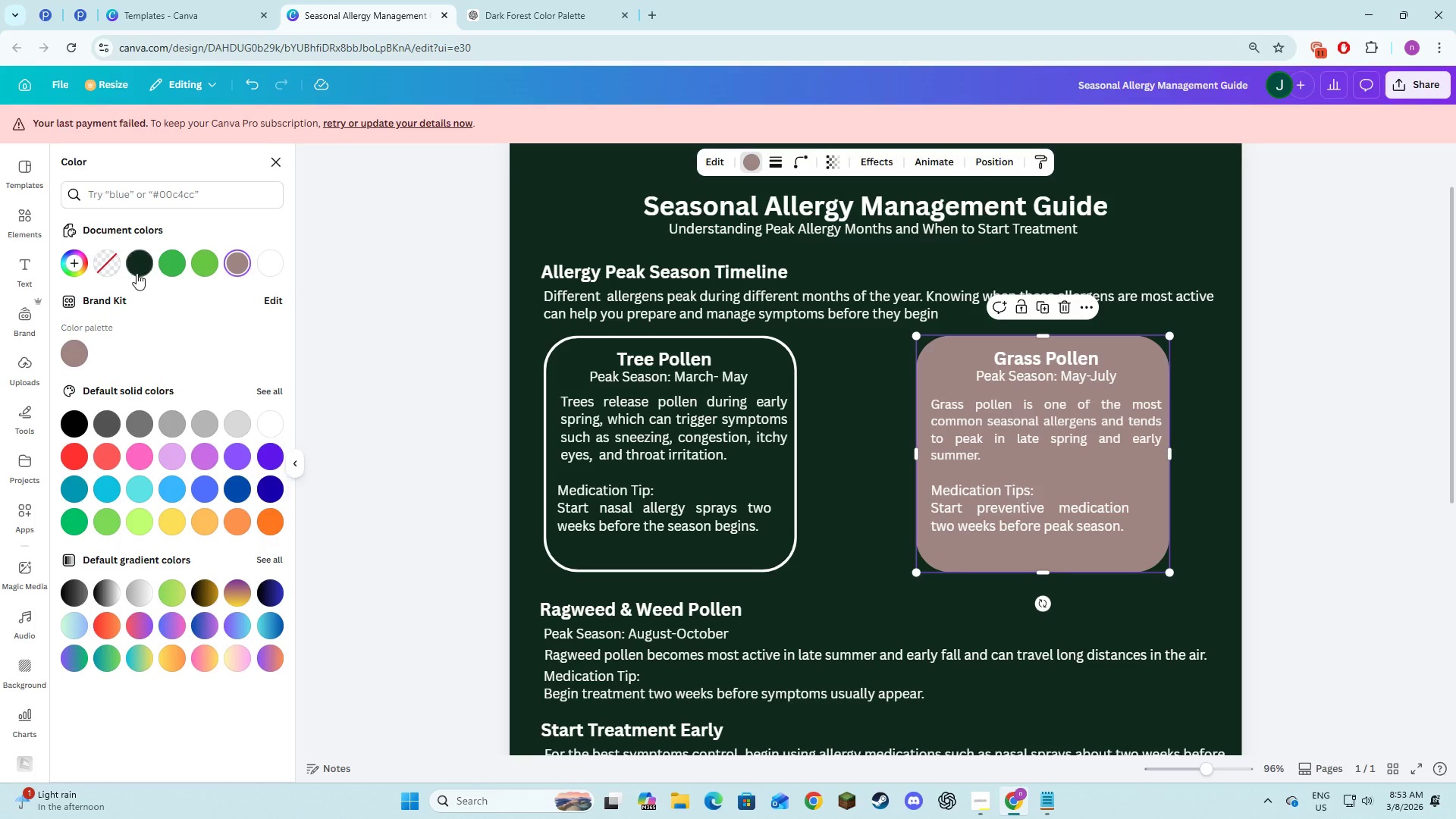 
left_click([145, 273])
 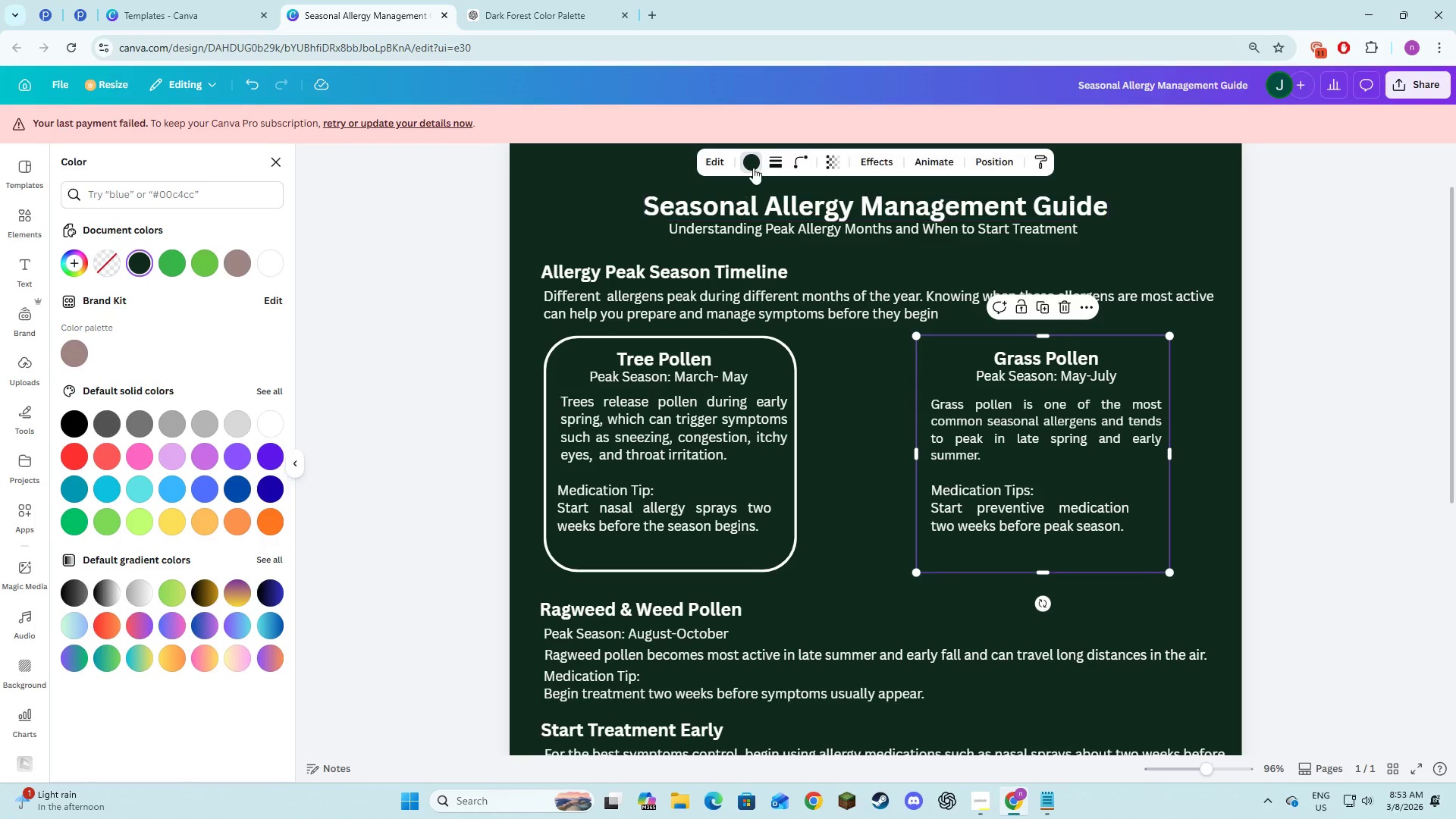 
left_click([766, 166])
 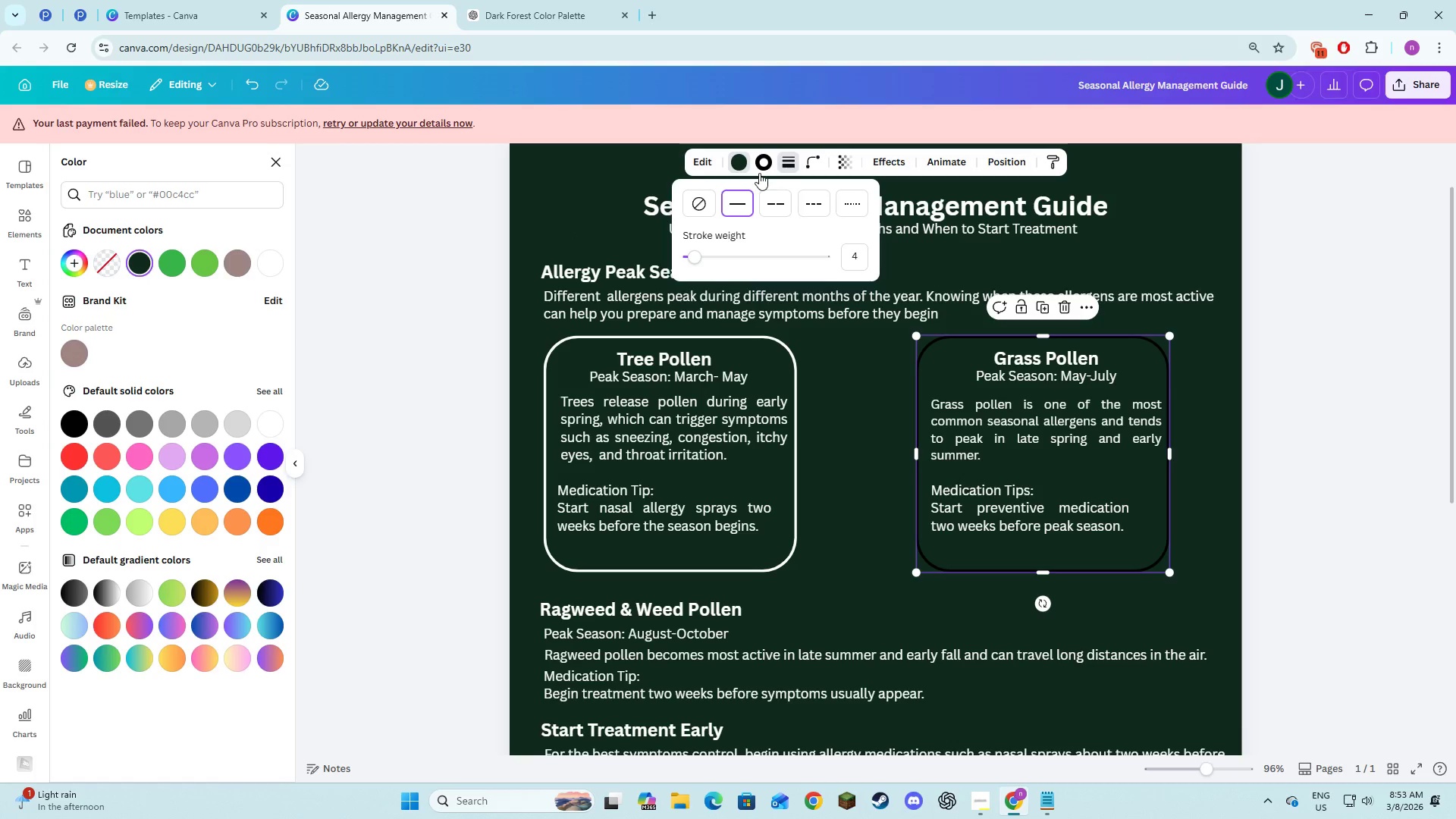 
left_click([760, 163])
 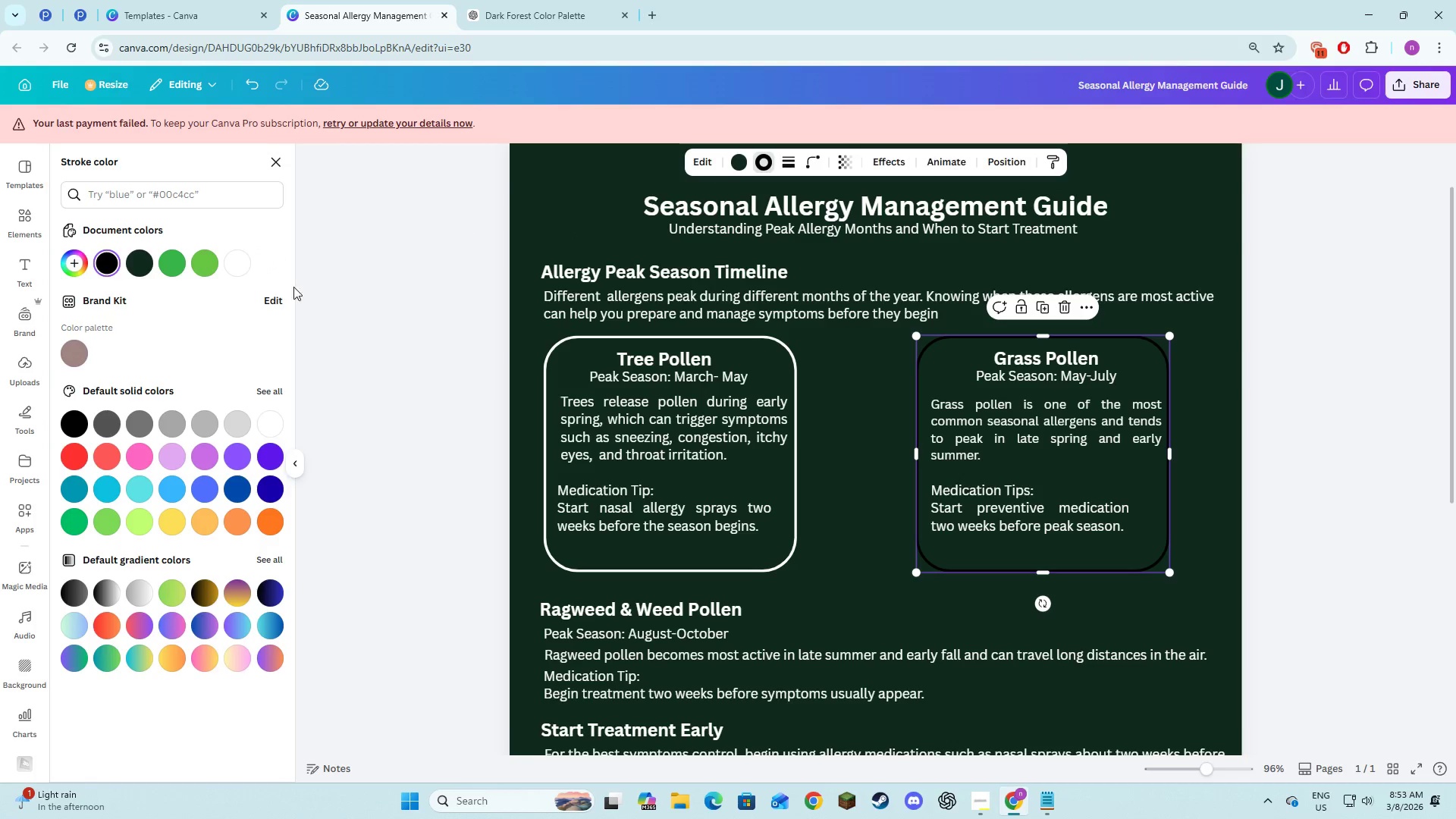 
left_click([249, 267])
 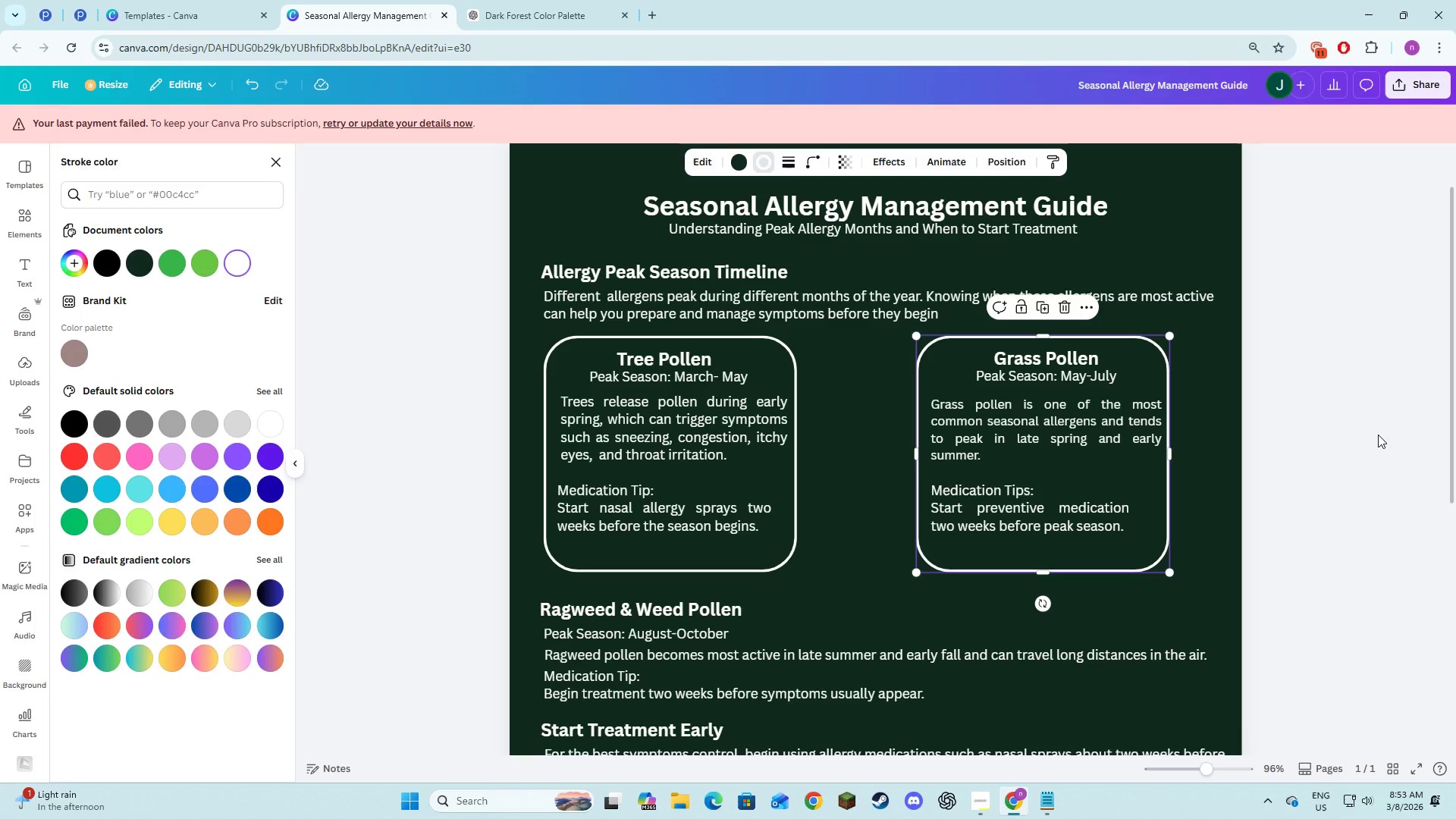 
double_click([1378, 435])
 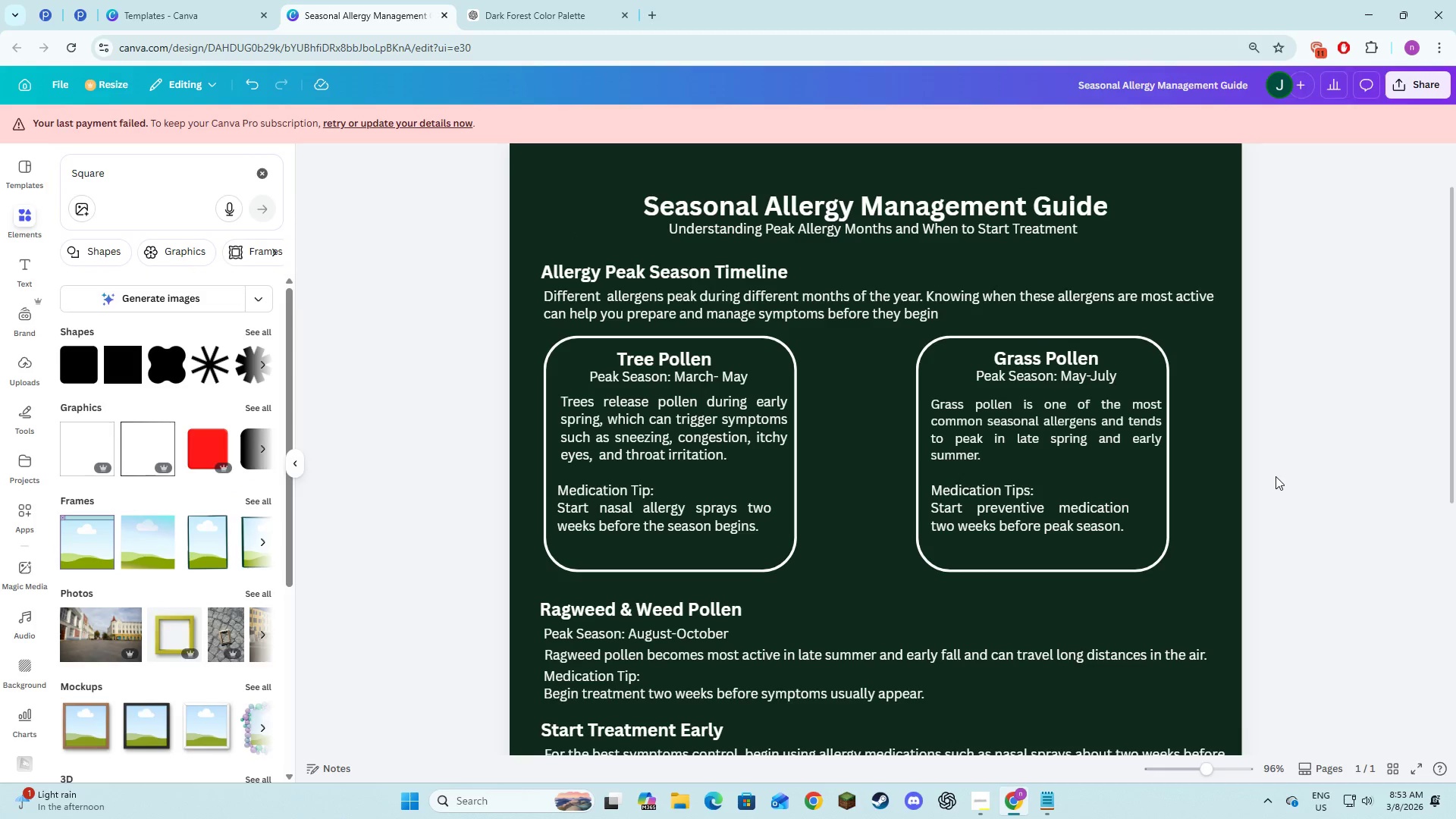 
scroll: coordinate [1276, 476], scroll_direction: down, amount: 2.0
 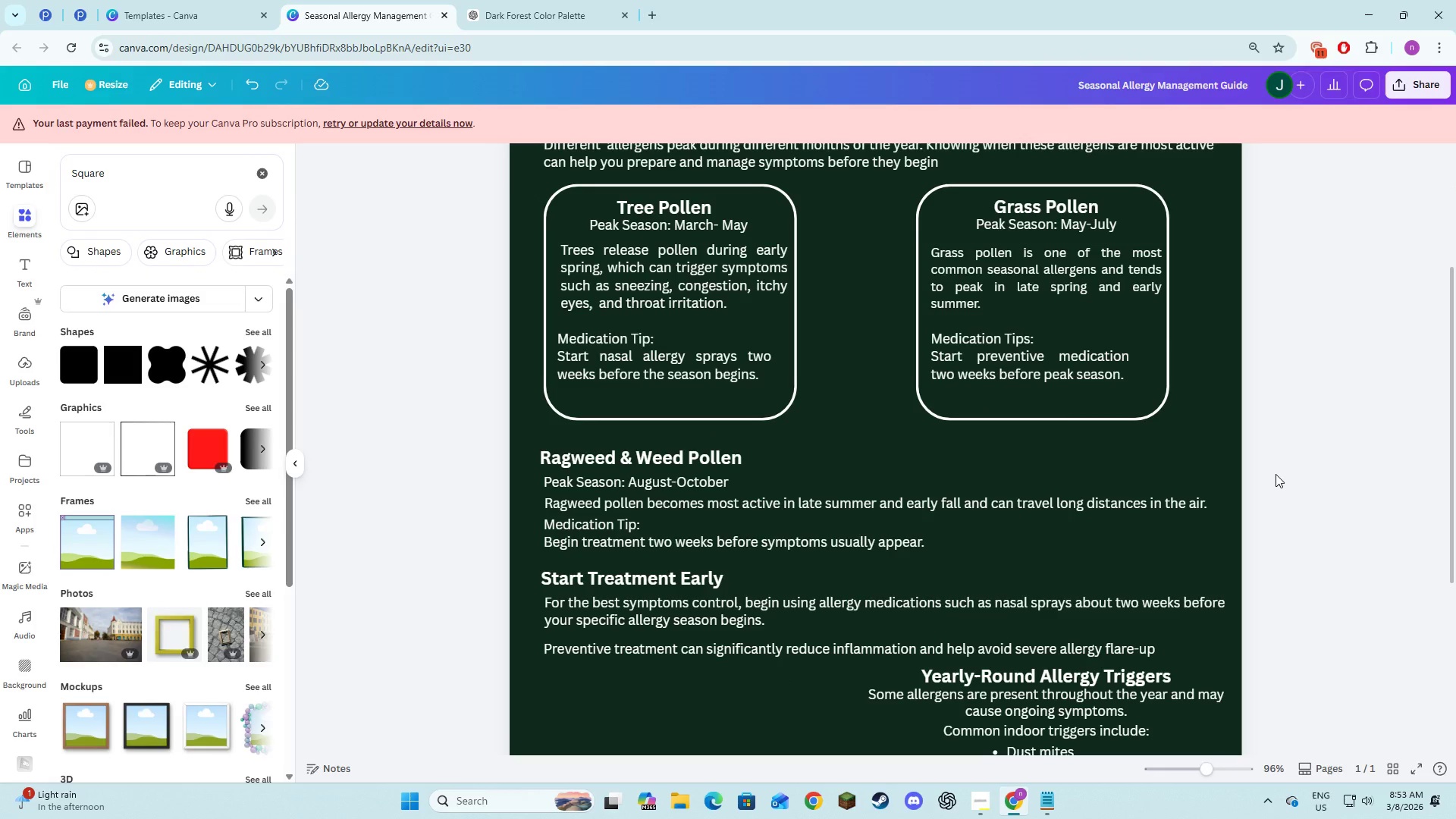 
key(Alt+AltLeft)
 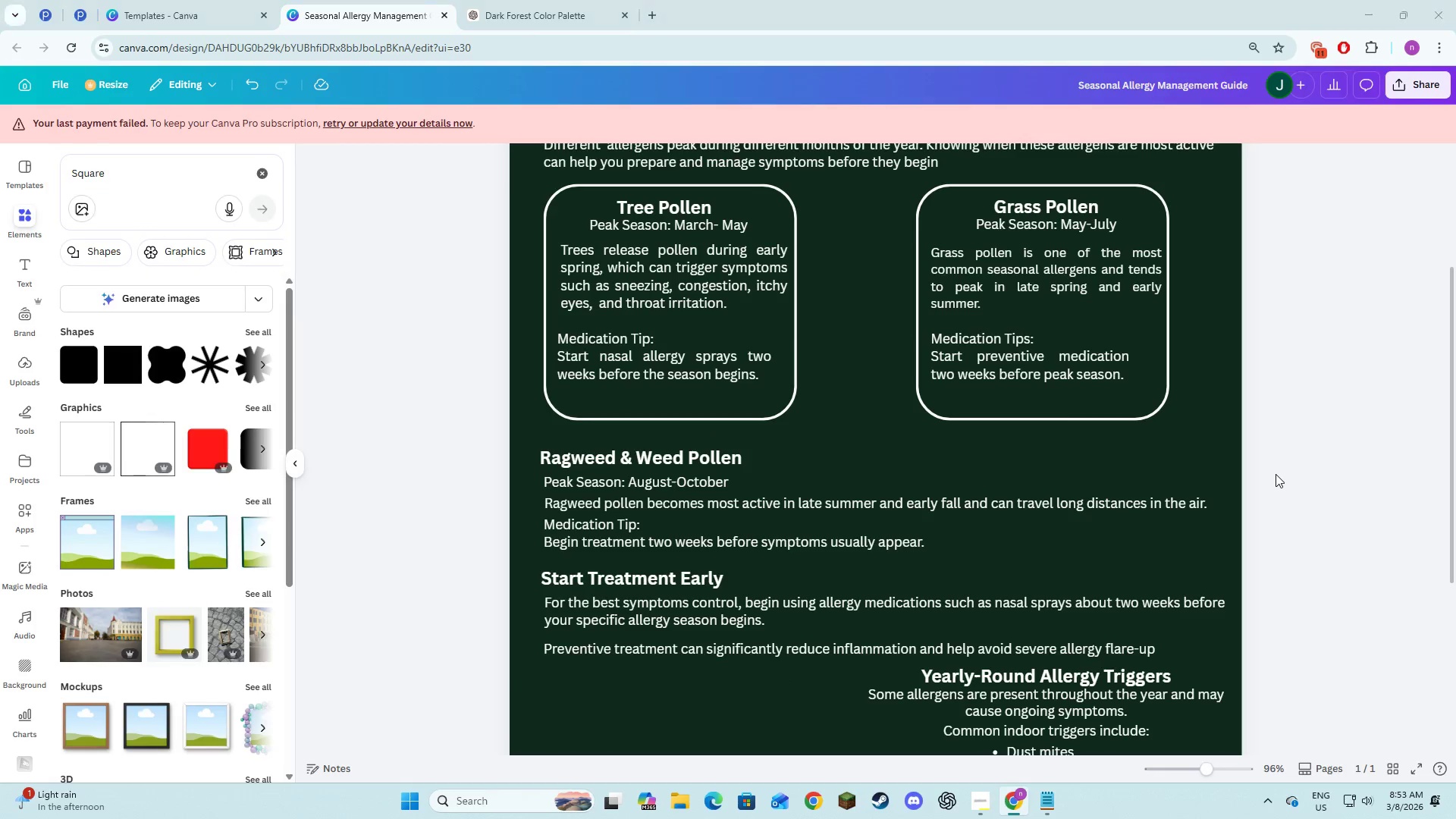 
key(Alt+Tab)
 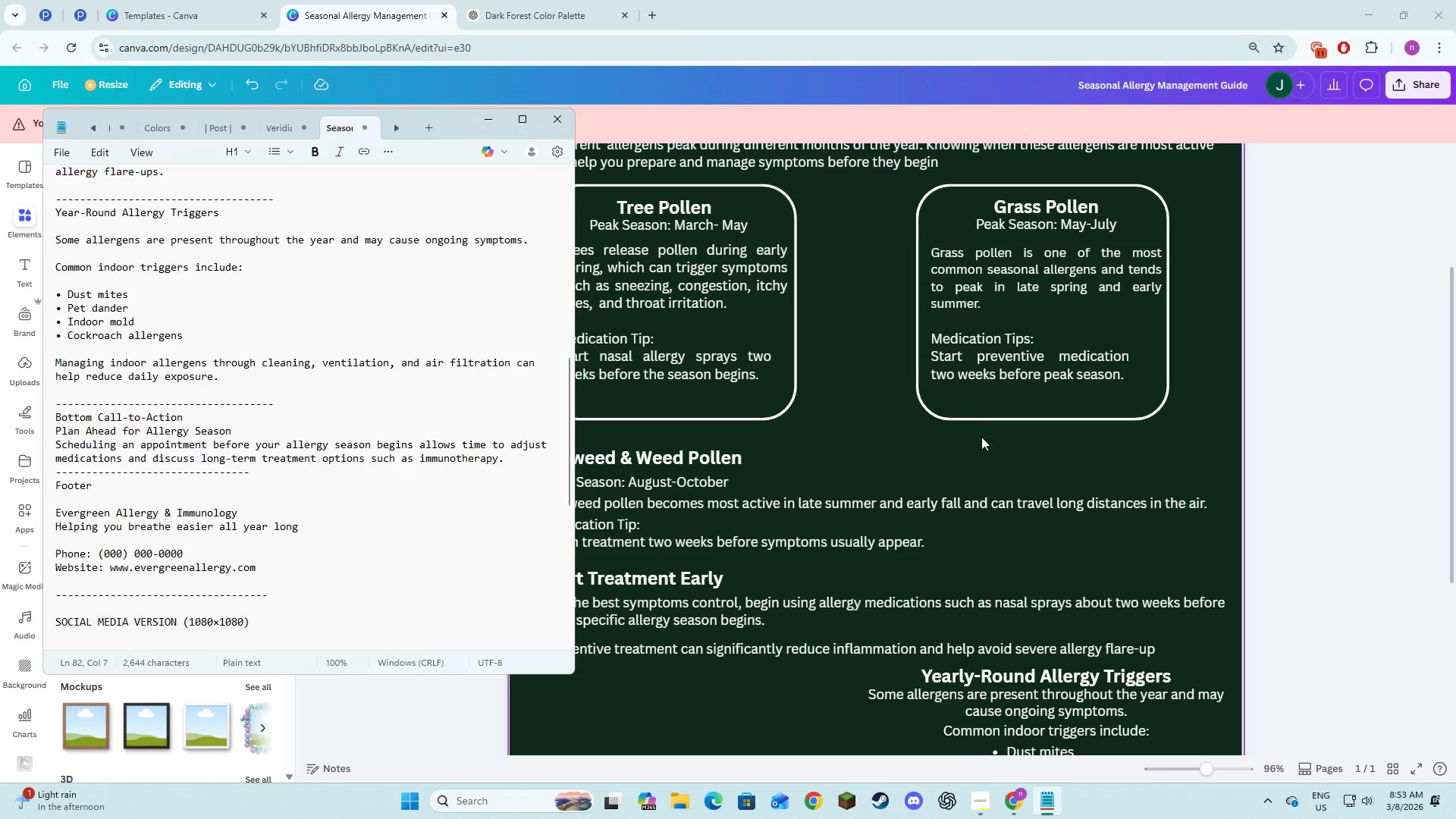 
key(Alt+AltLeft)
 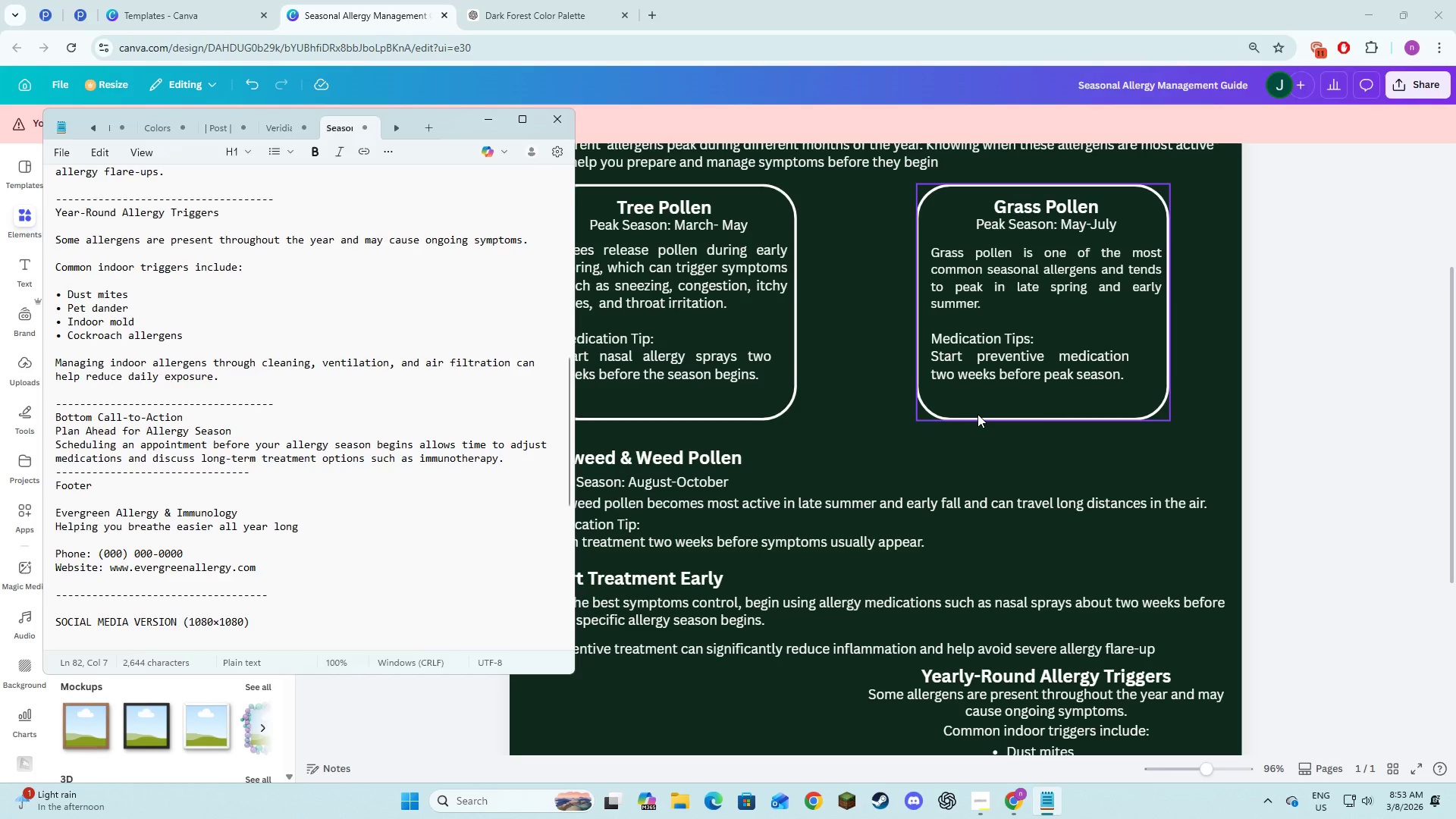 
key(Alt+Tab)
 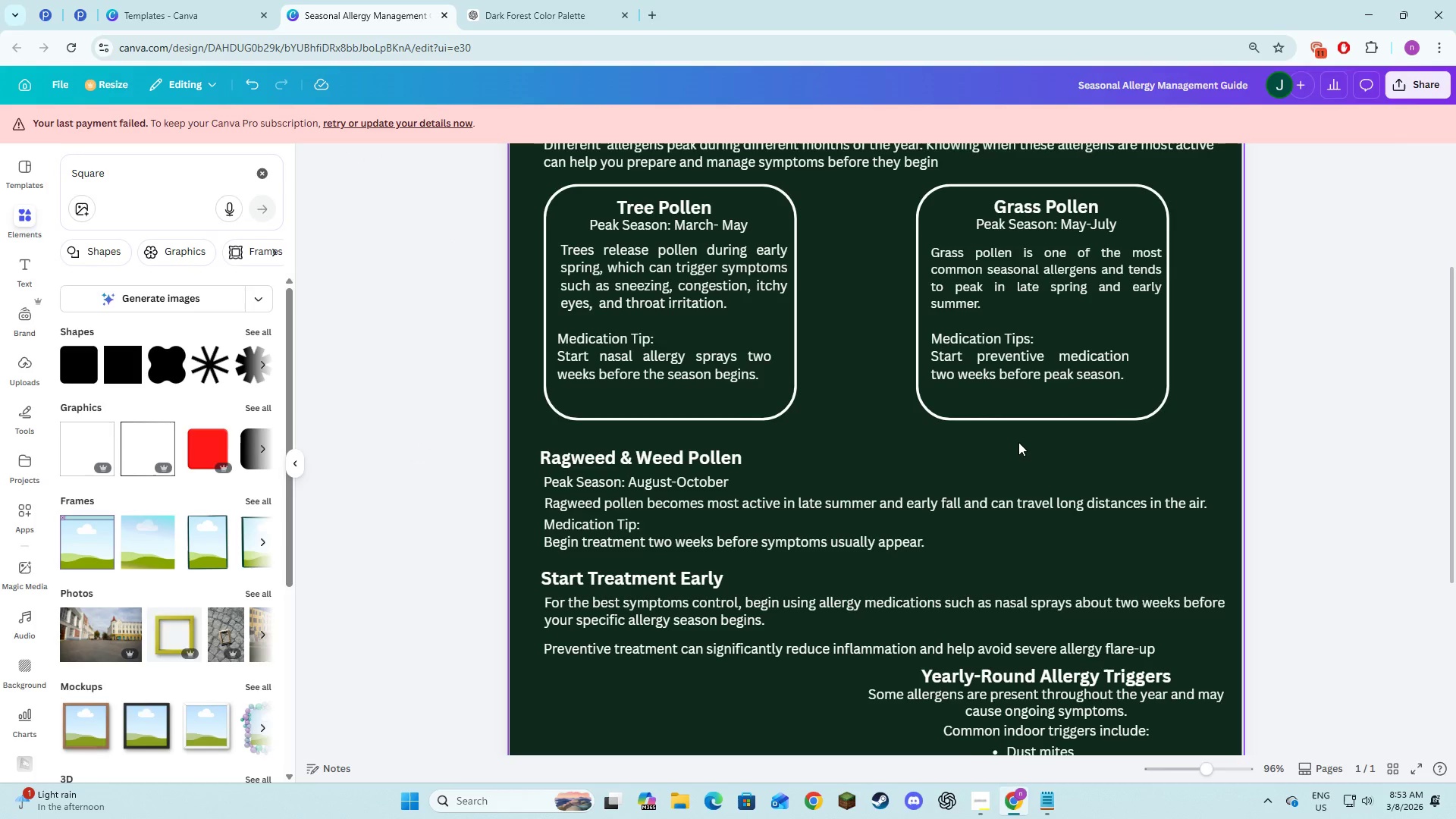 
scroll: coordinate [1018, 444], scroll_direction: up, amount: 1.0
 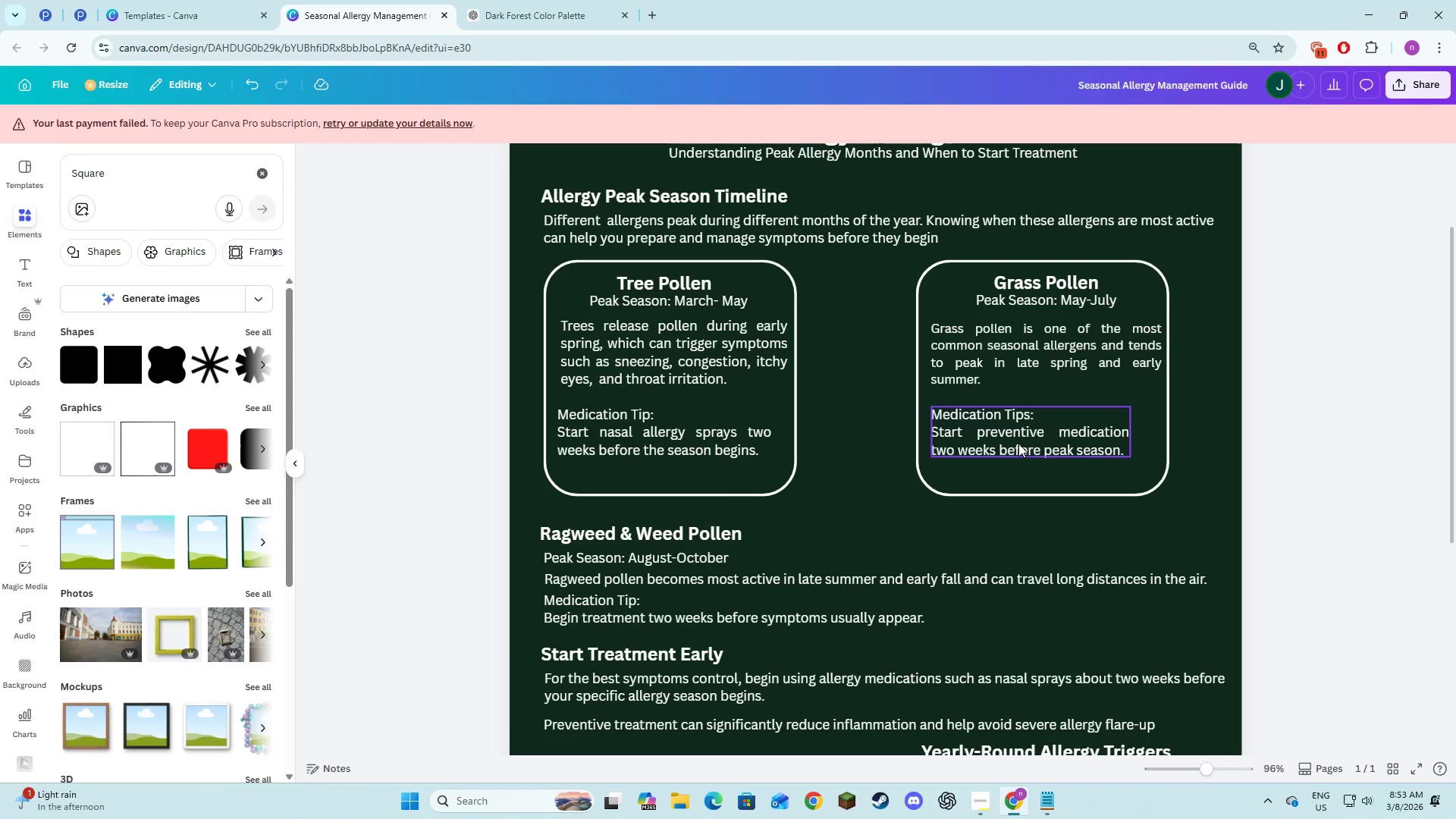 
left_click([725, 369])
 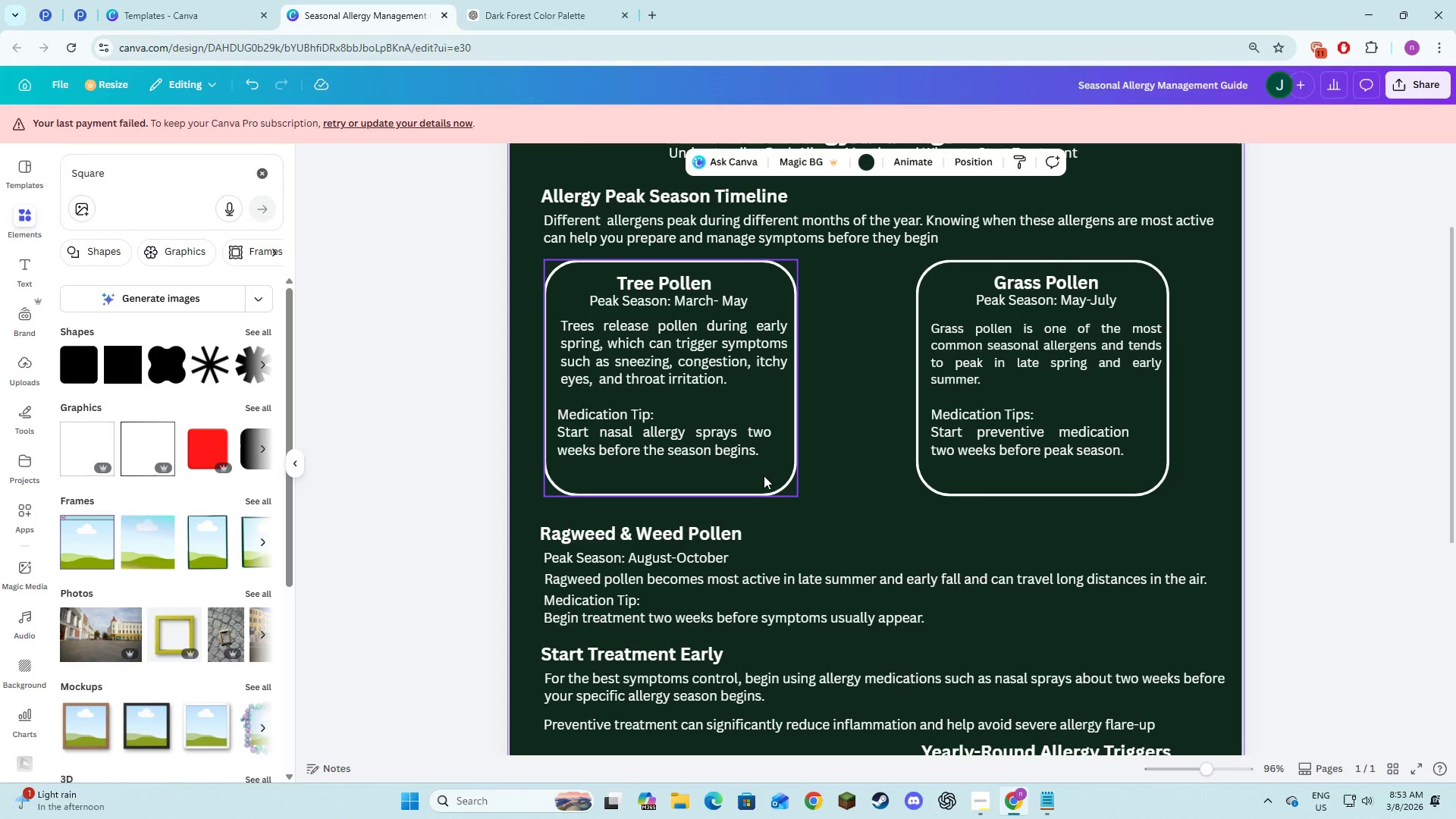 
left_click([764, 475])
 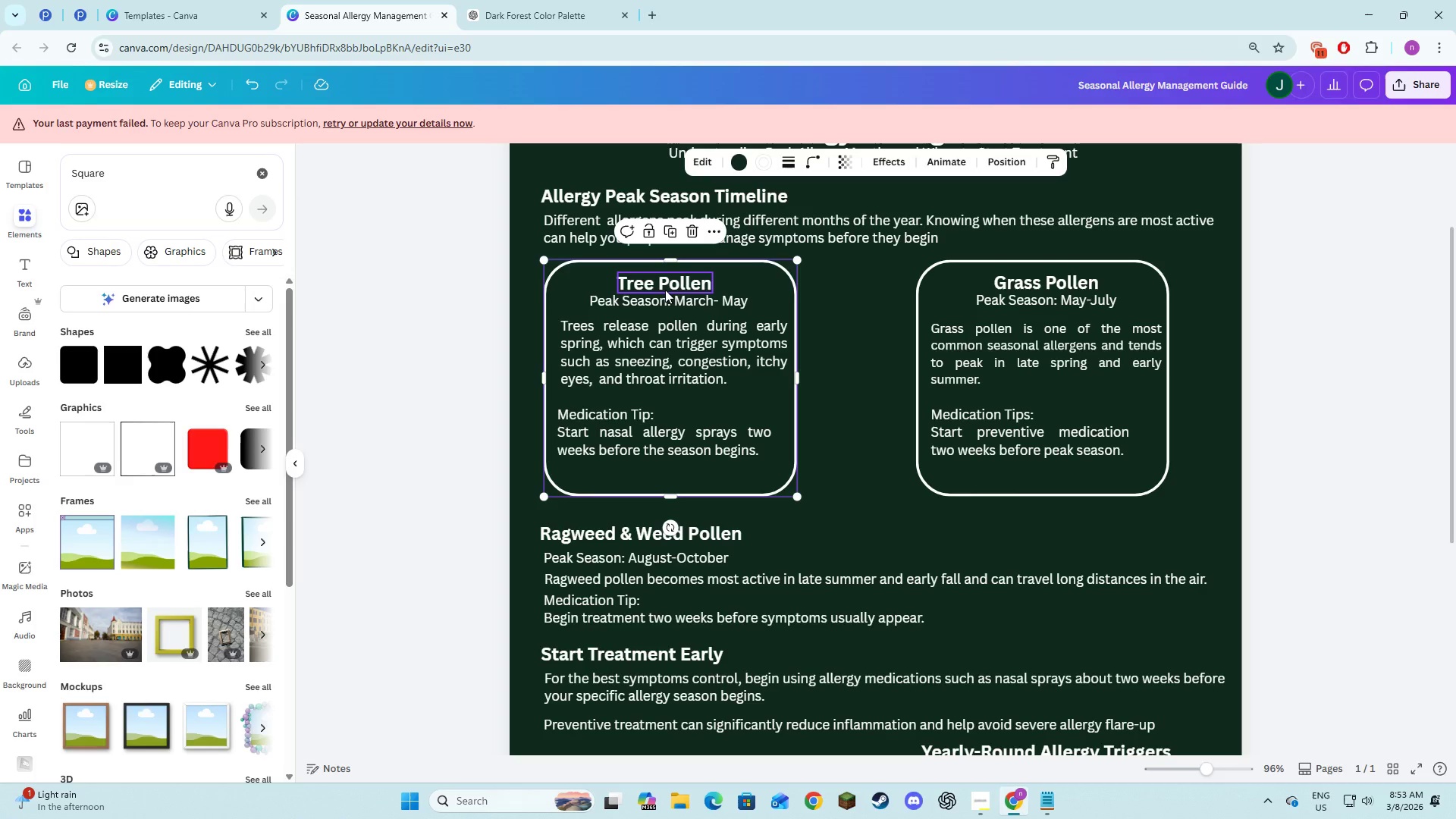 
left_click([665, 289])
 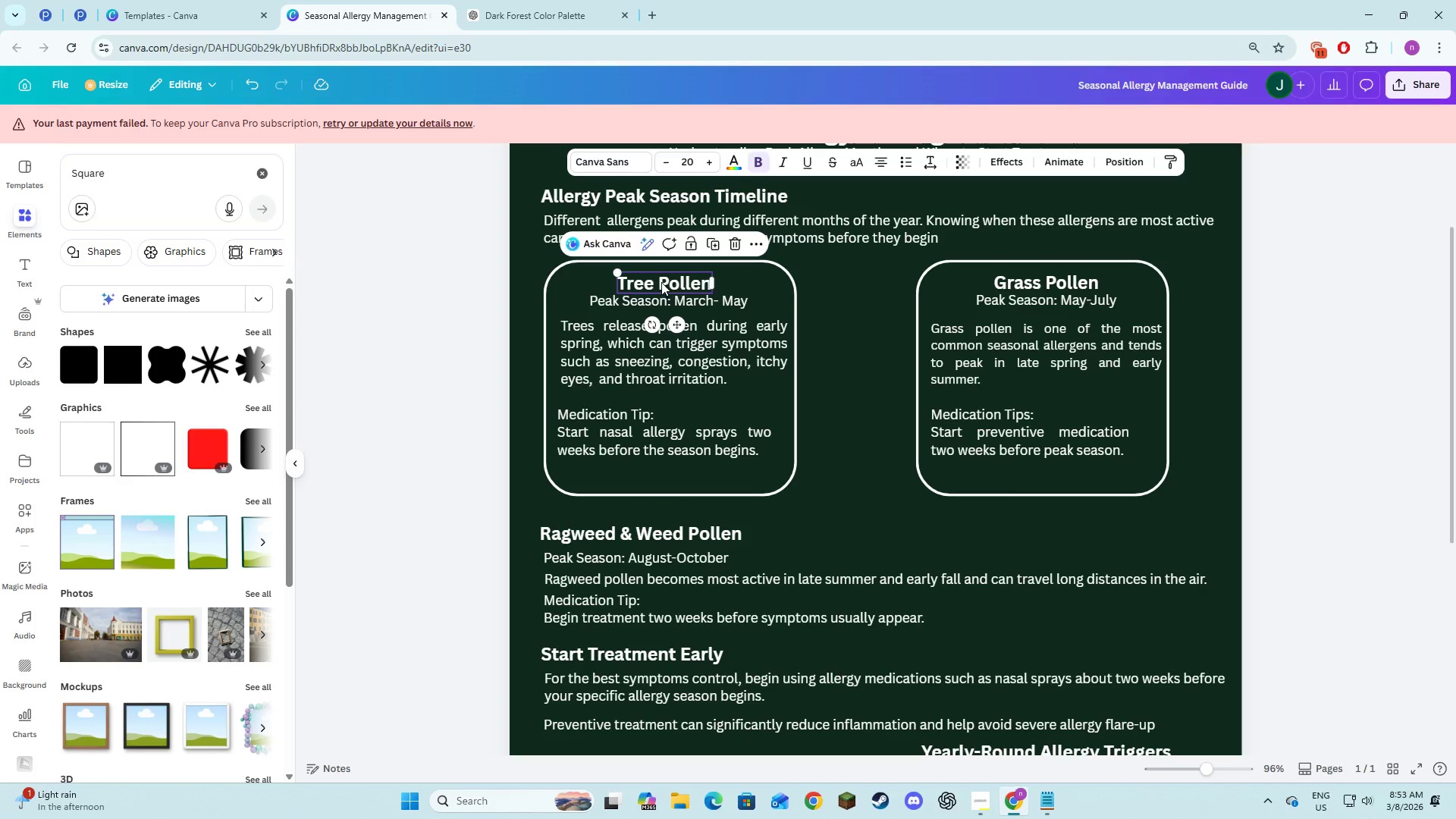 
left_click([662, 303])
 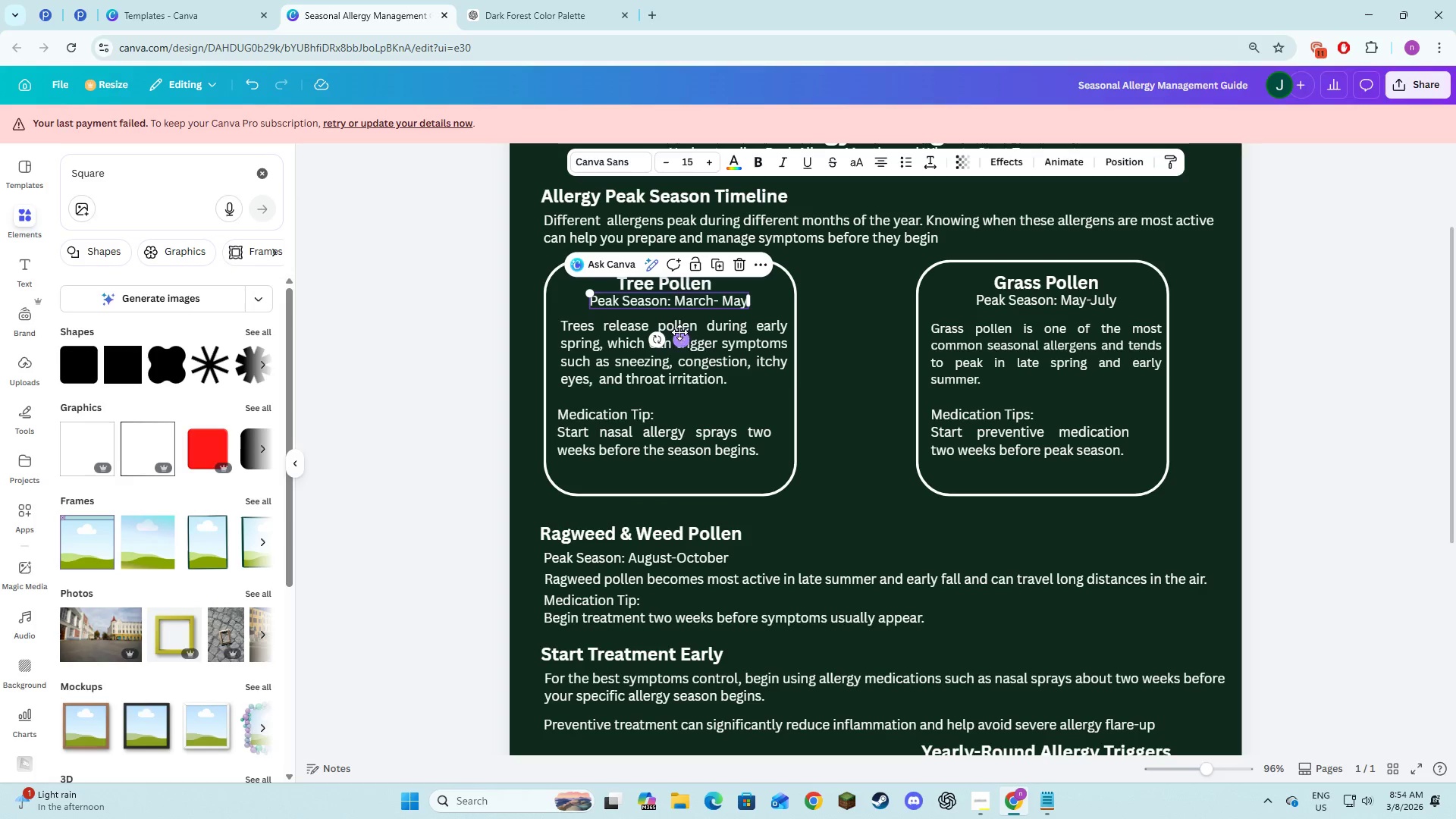 
left_click_drag(start_coordinate=[679, 332], to_coordinate=[687, 332])
 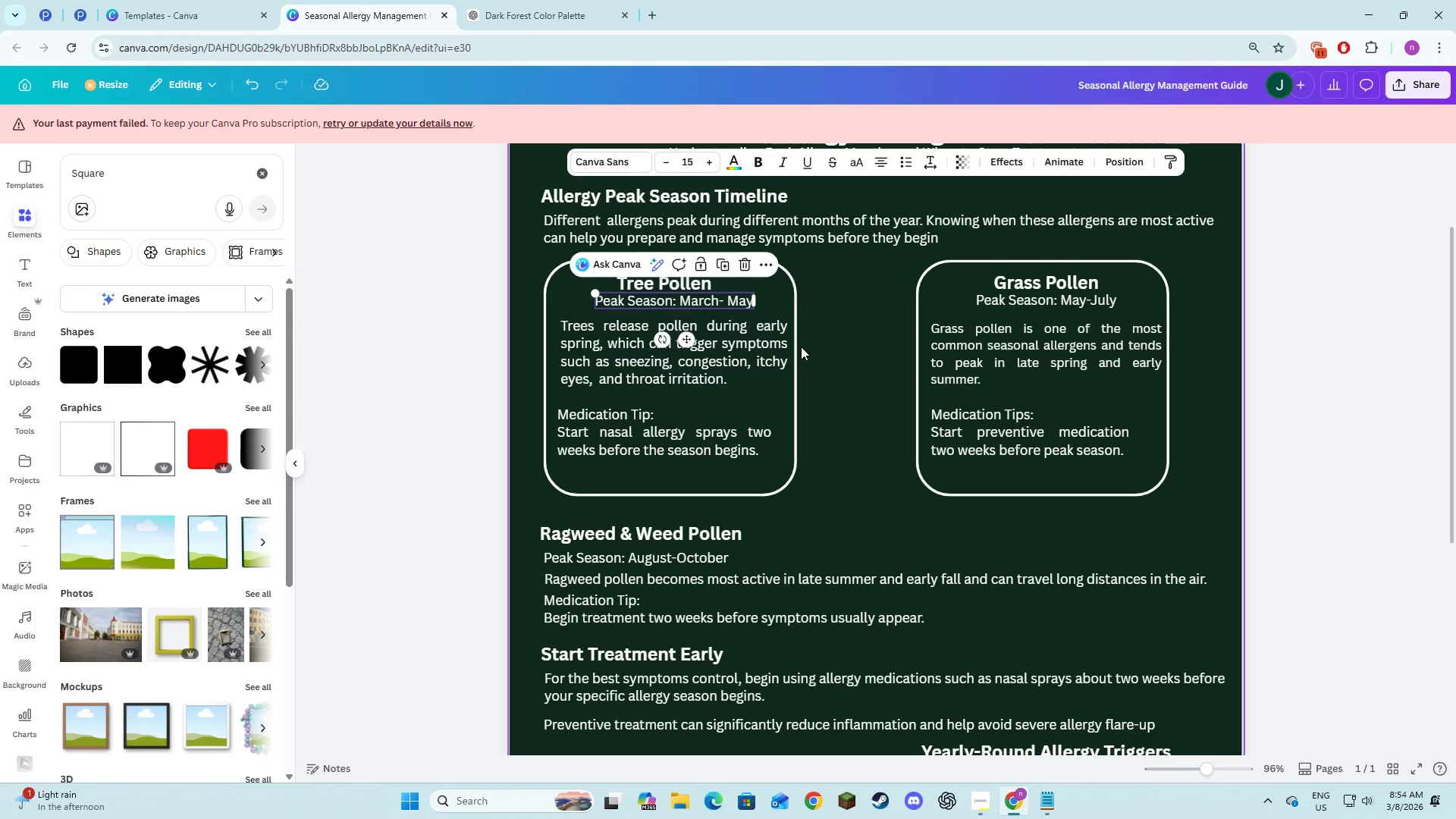 
left_click([801, 347])
 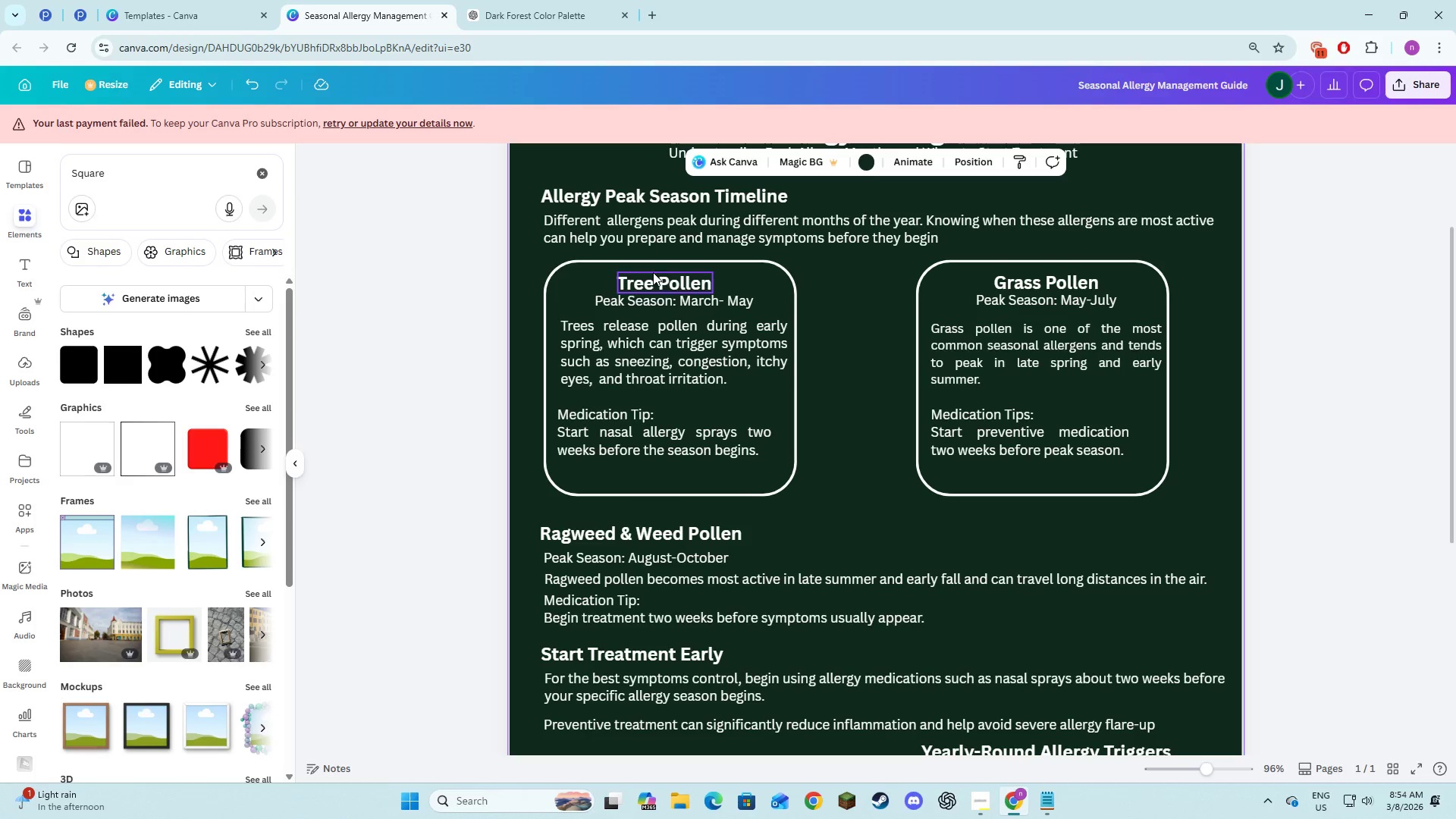 
left_click([653, 272])
 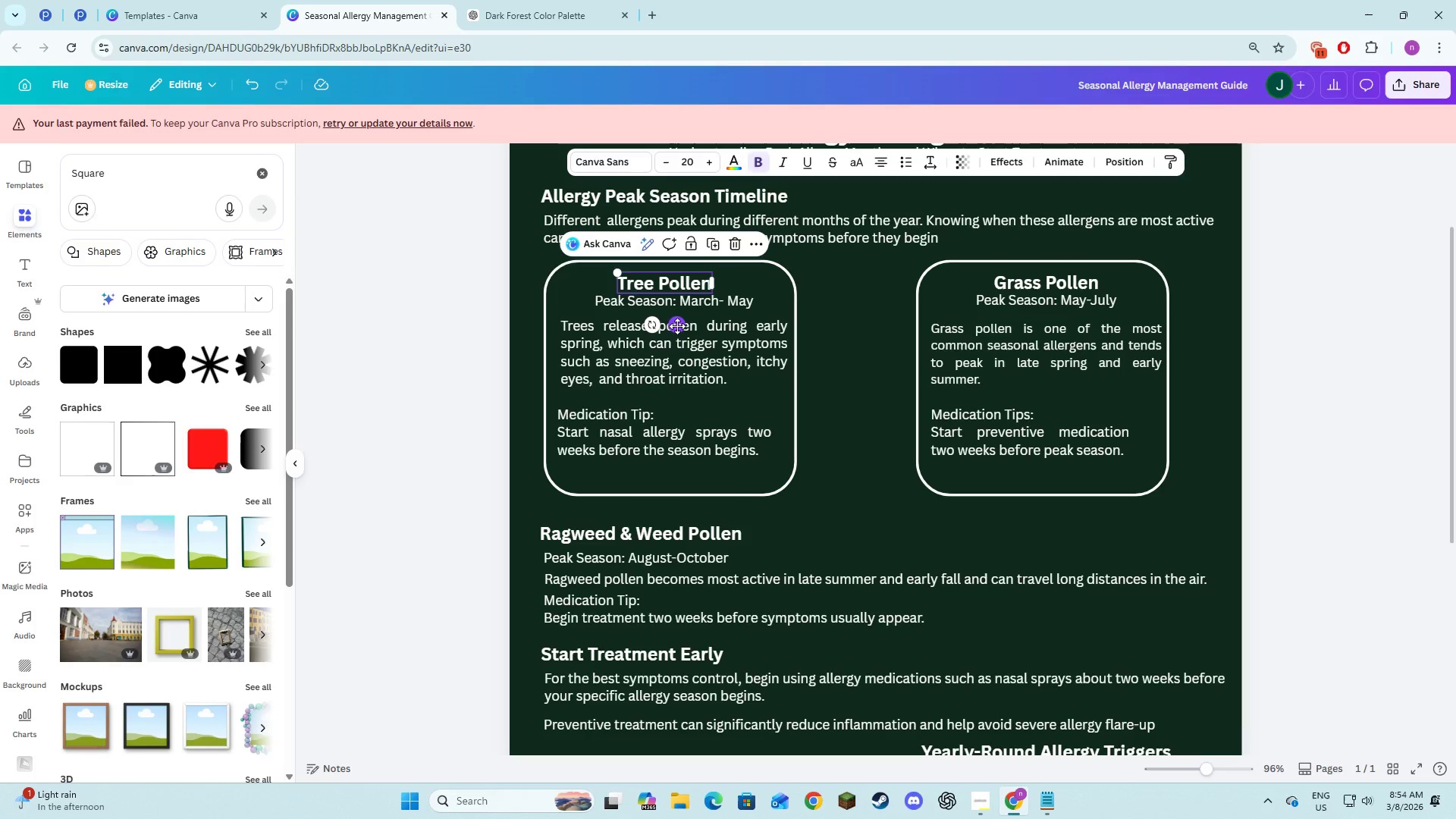 
left_click_drag(start_coordinate=[677, 326], to_coordinate=[683, 326])
 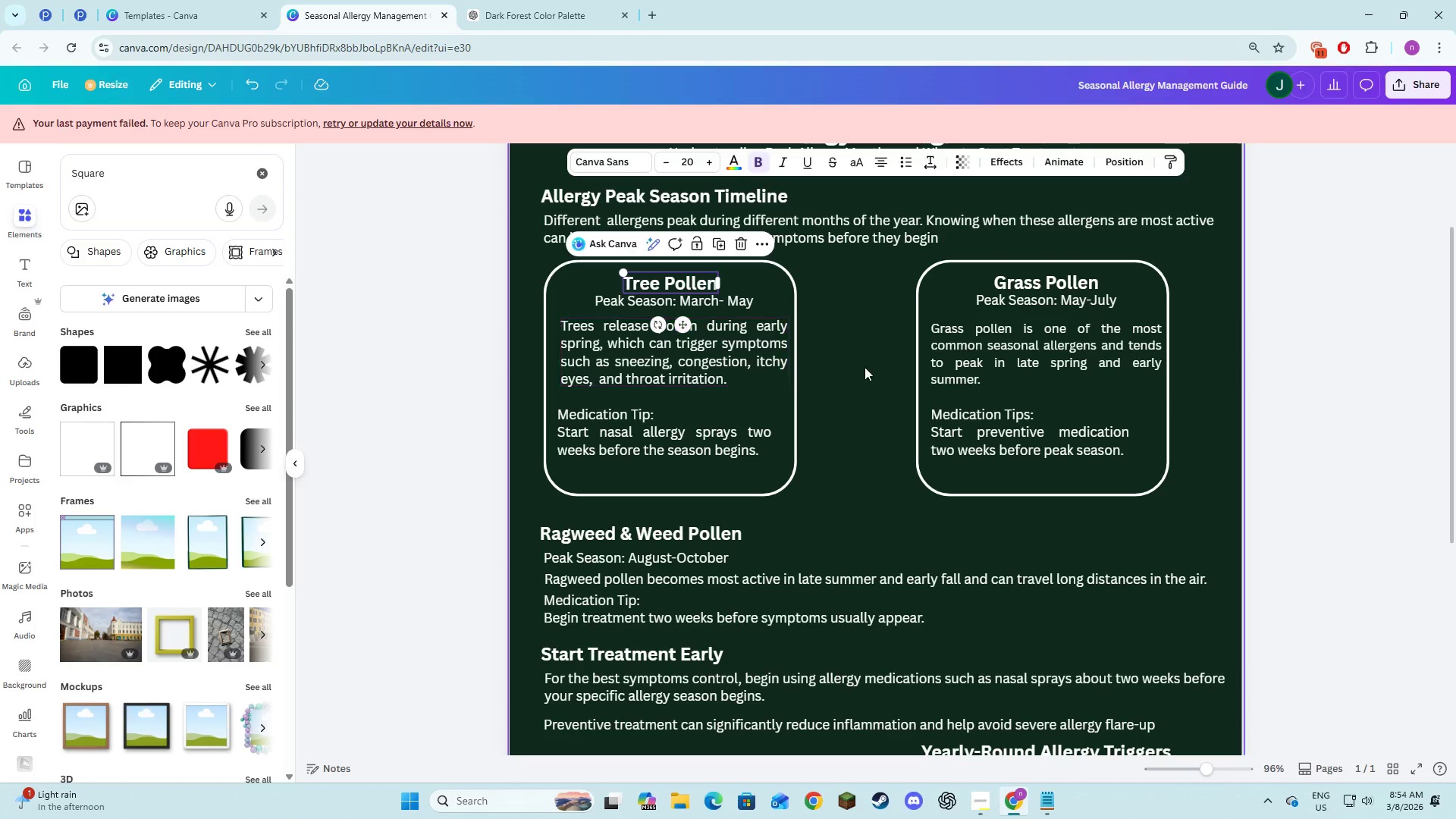 
left_click([864, 367])
 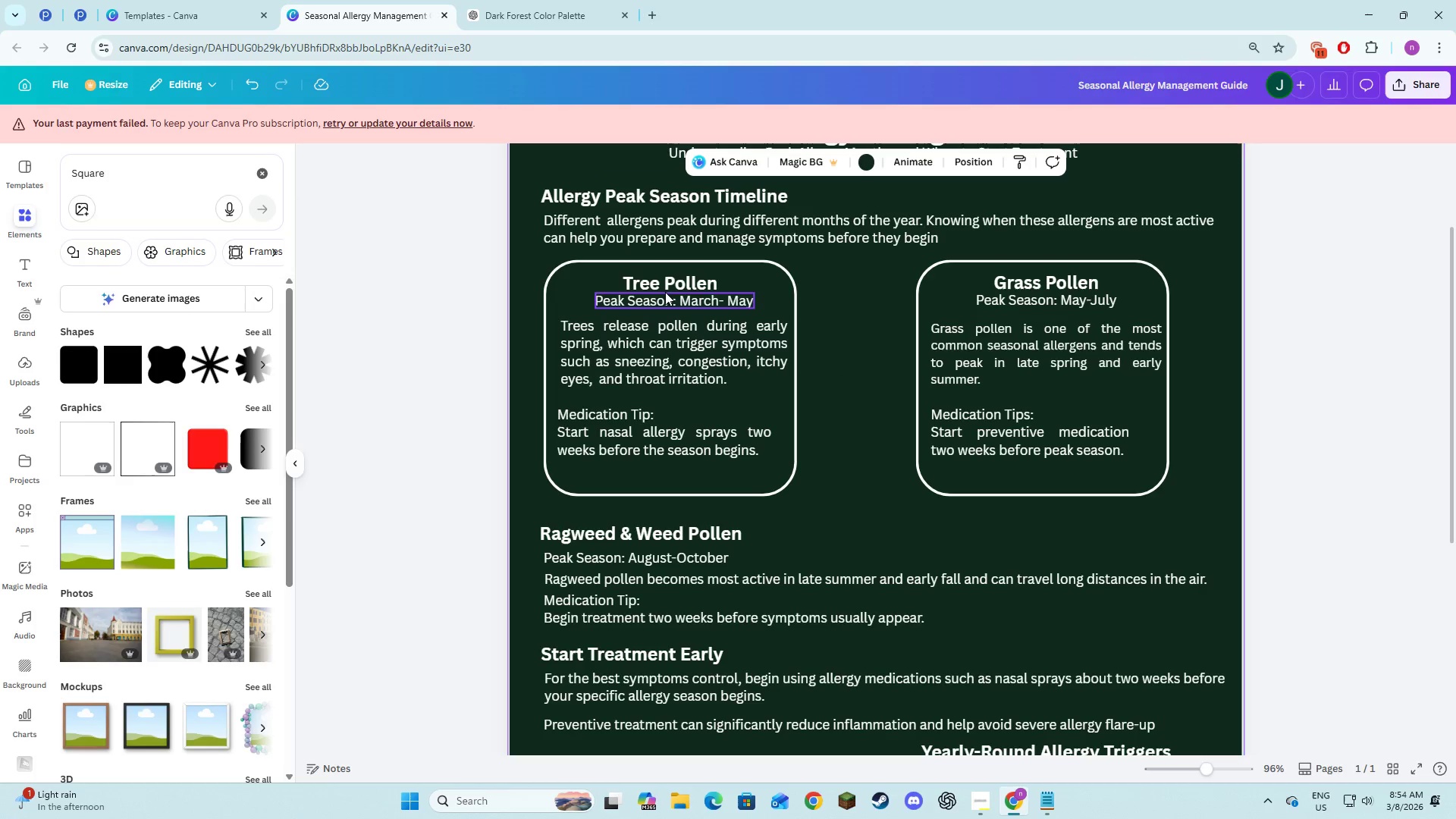 
left_click([665, 287])
 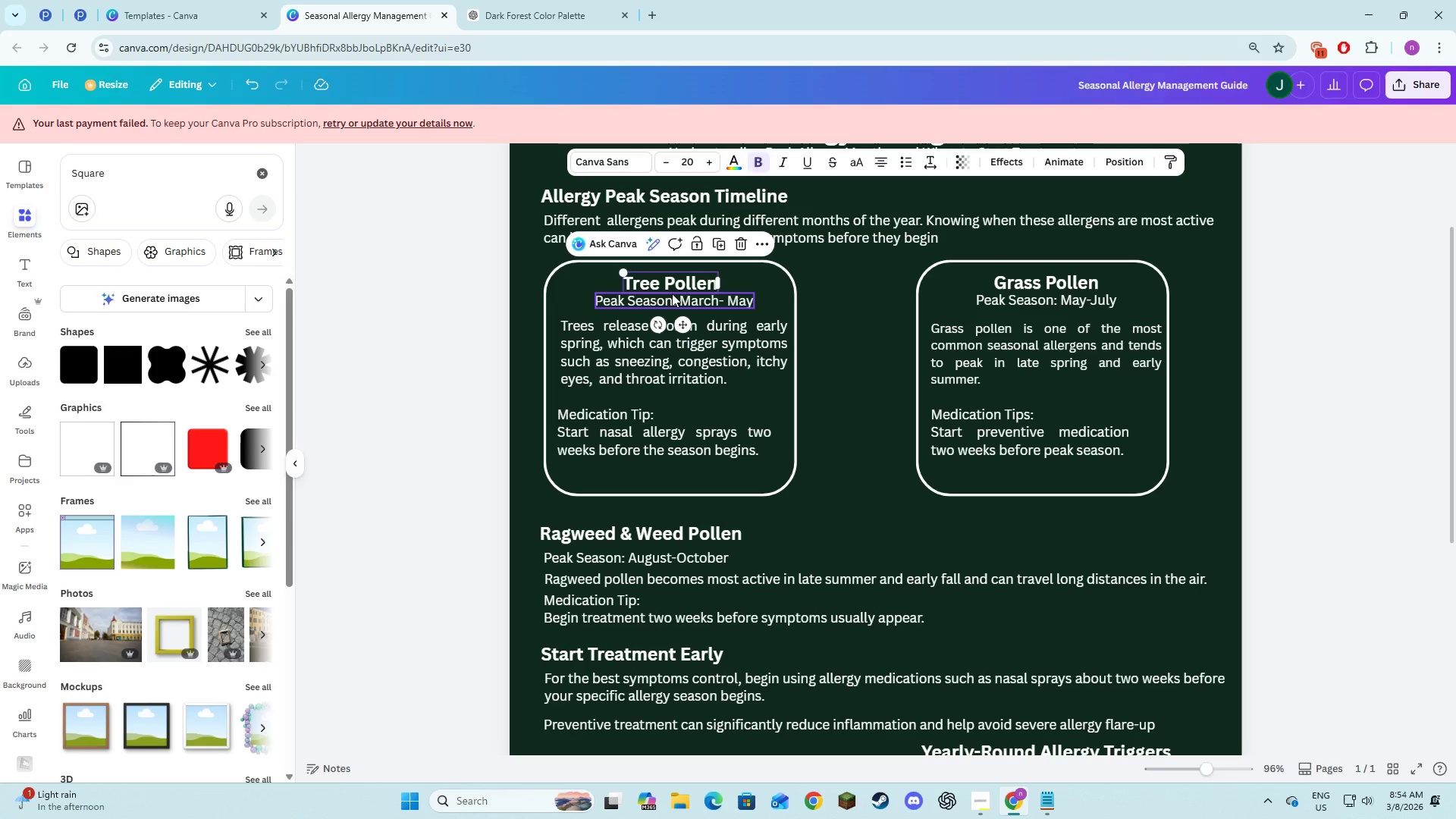 
hold_key(key=ShiftLeft, duration=1.5)
left_click([673, 296])
 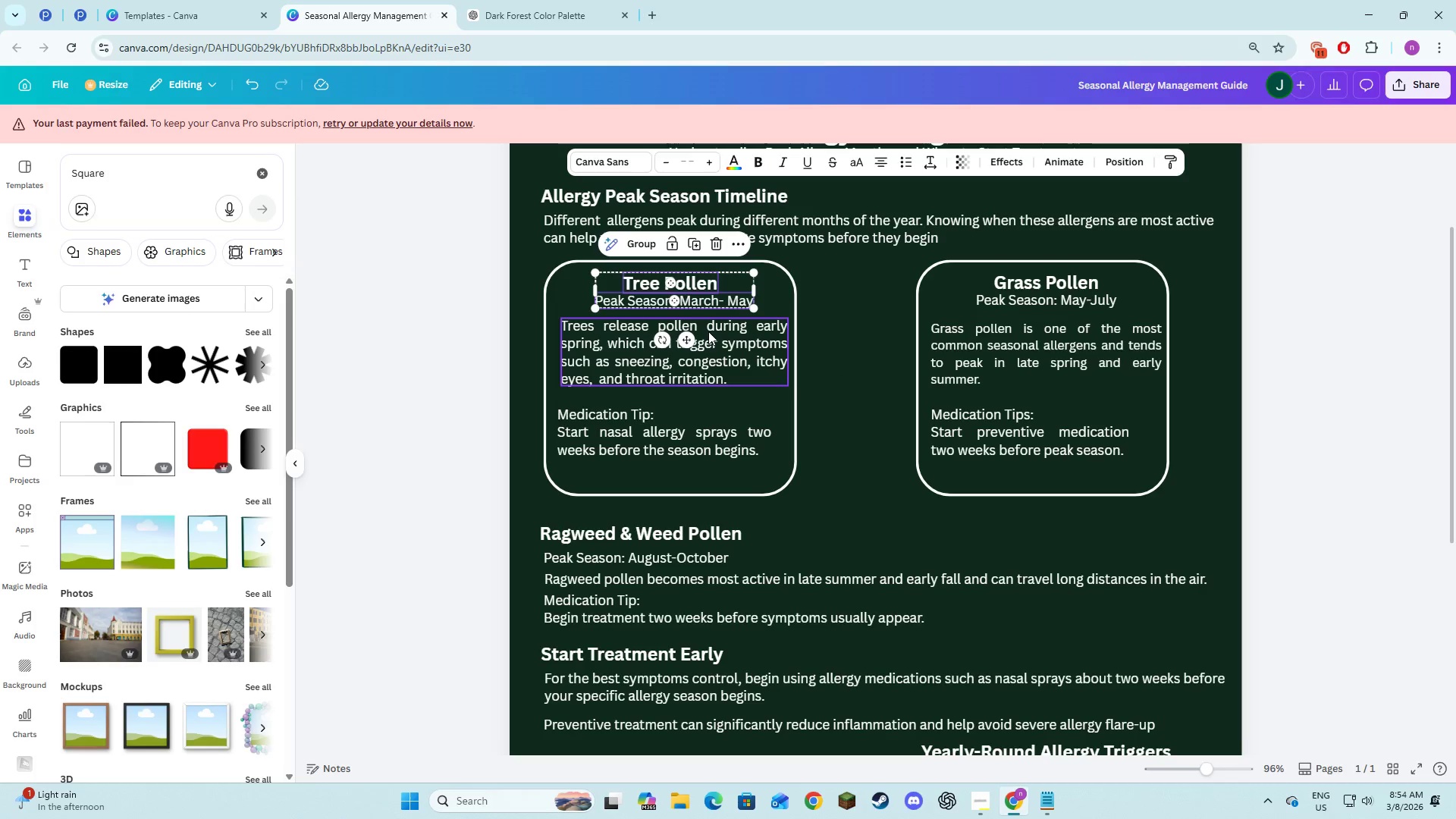 
left_click([708, 331])
 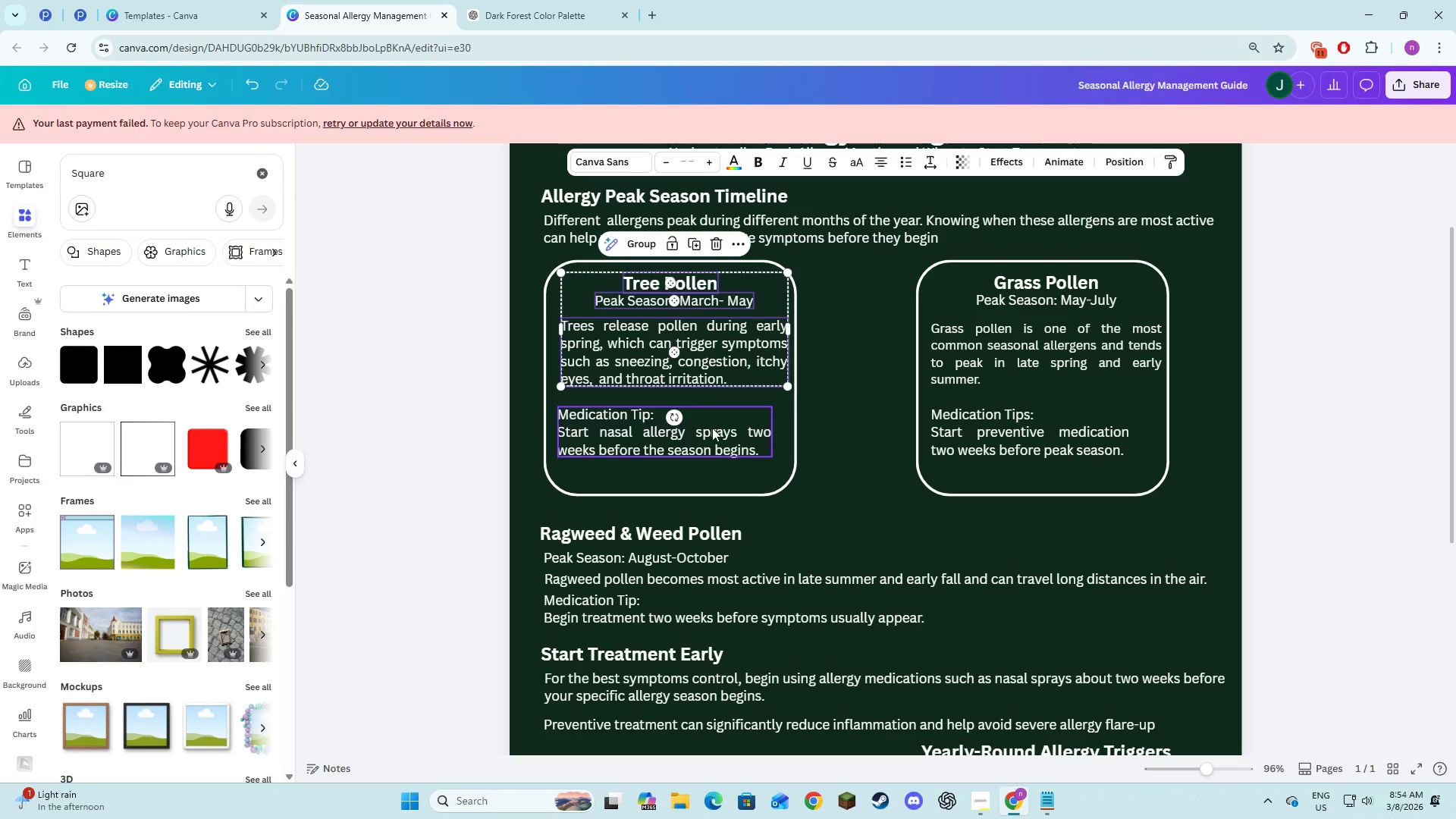 
hold_key(key=ShiftLeft, duration=1.53)
left_click([714, 433])
 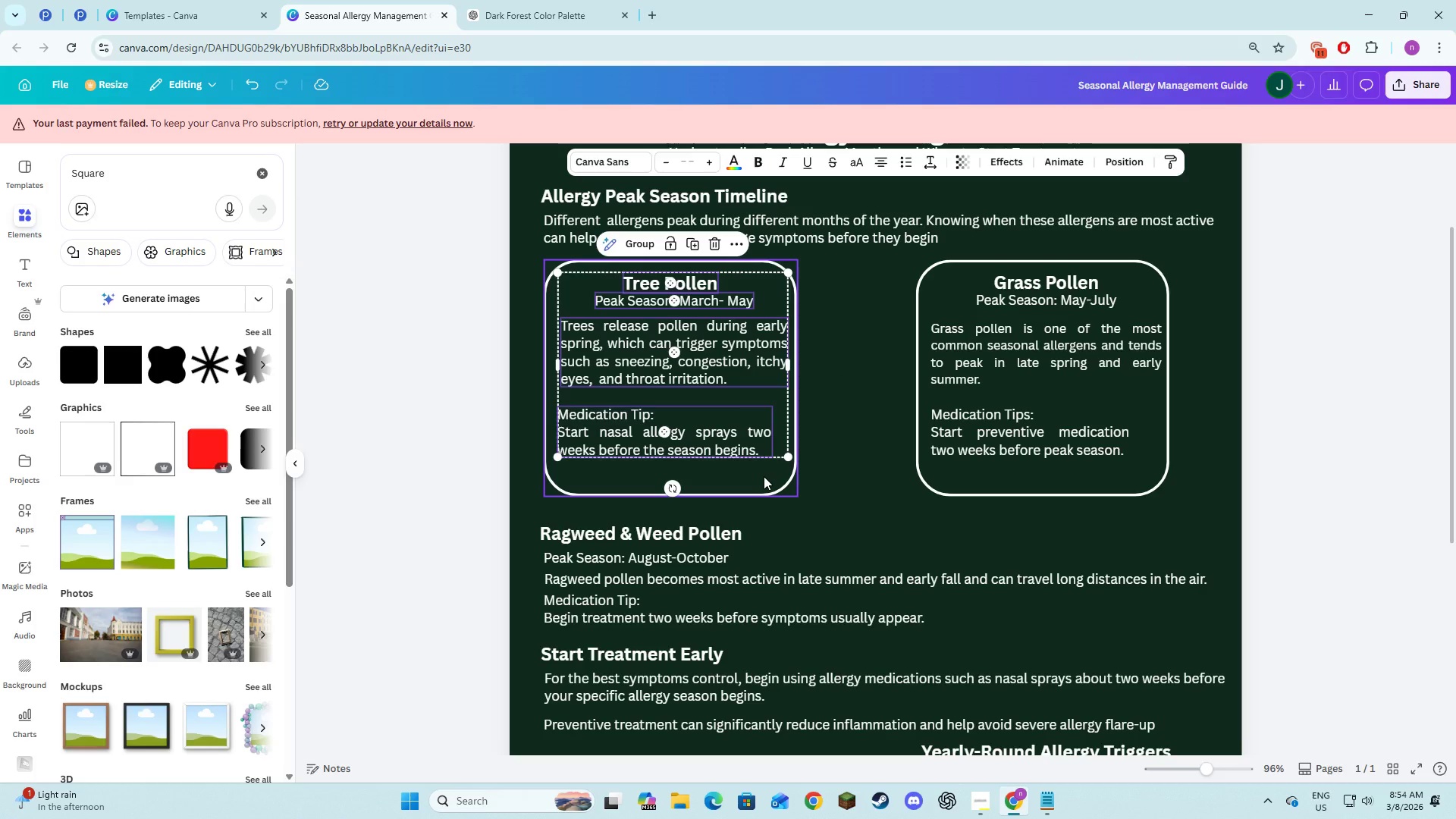 
left_click([764, 476])
 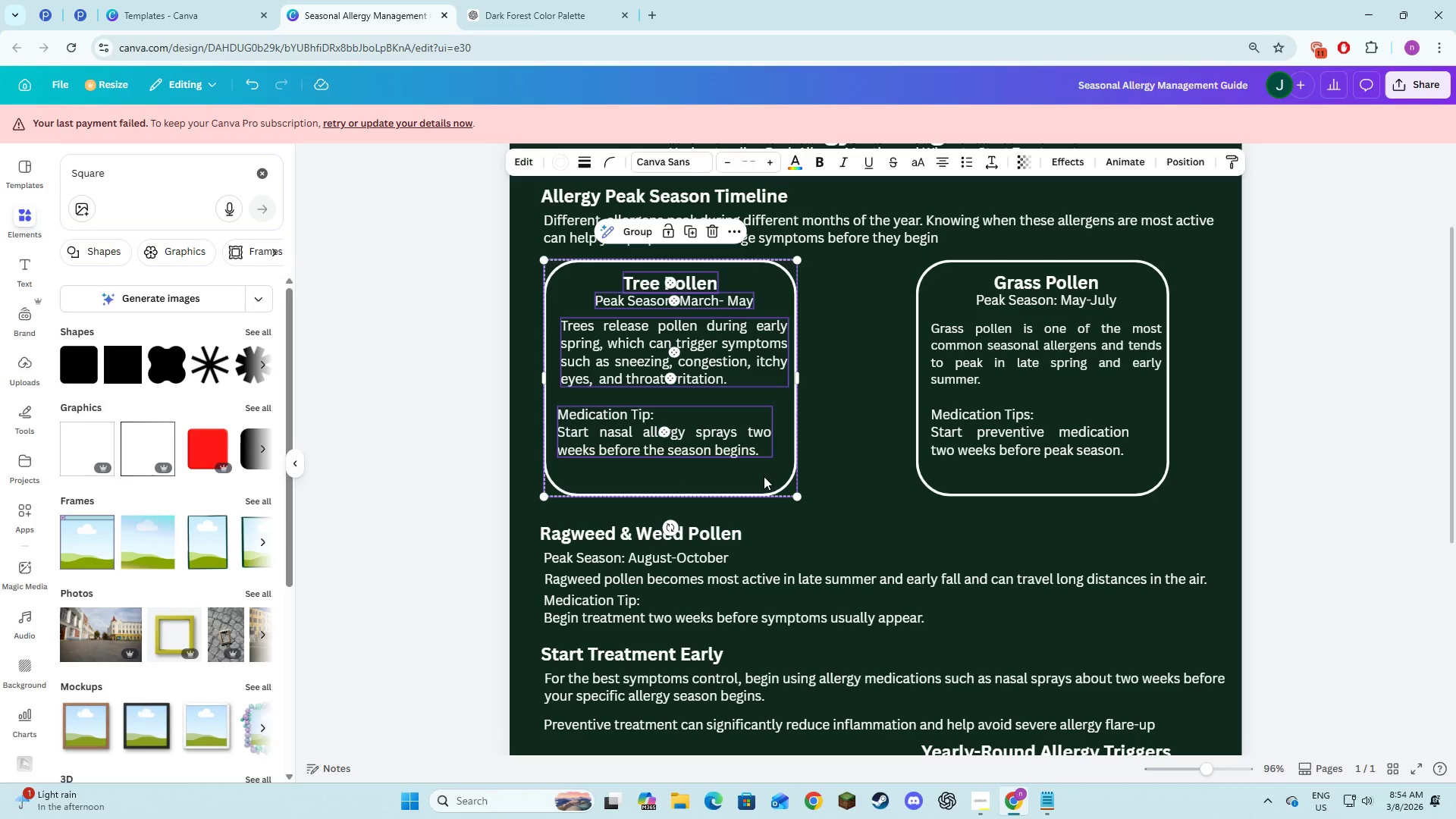 
key(Shift+ShiftLeft)
 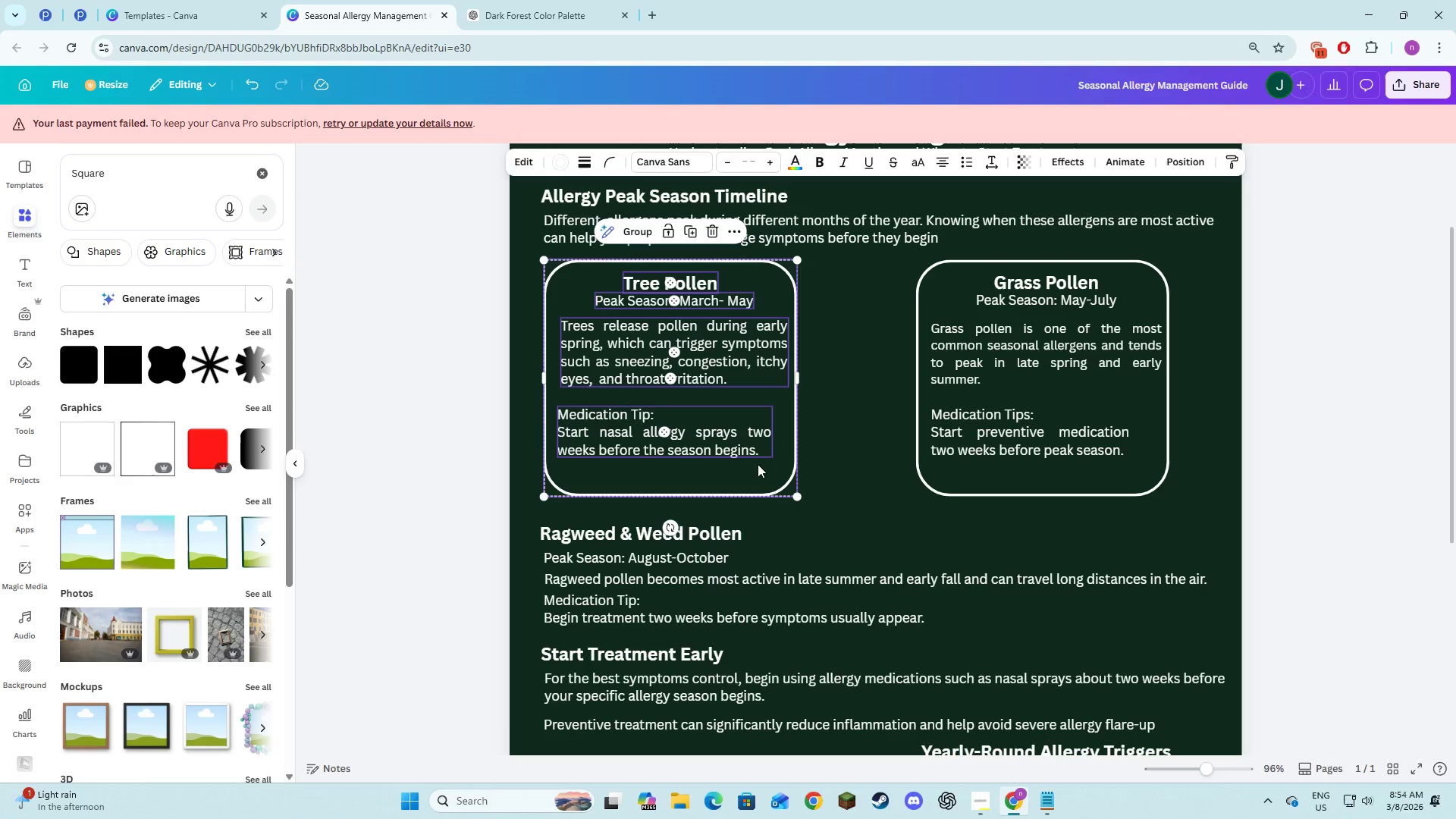 
key(Shift+ShiftLeft)
 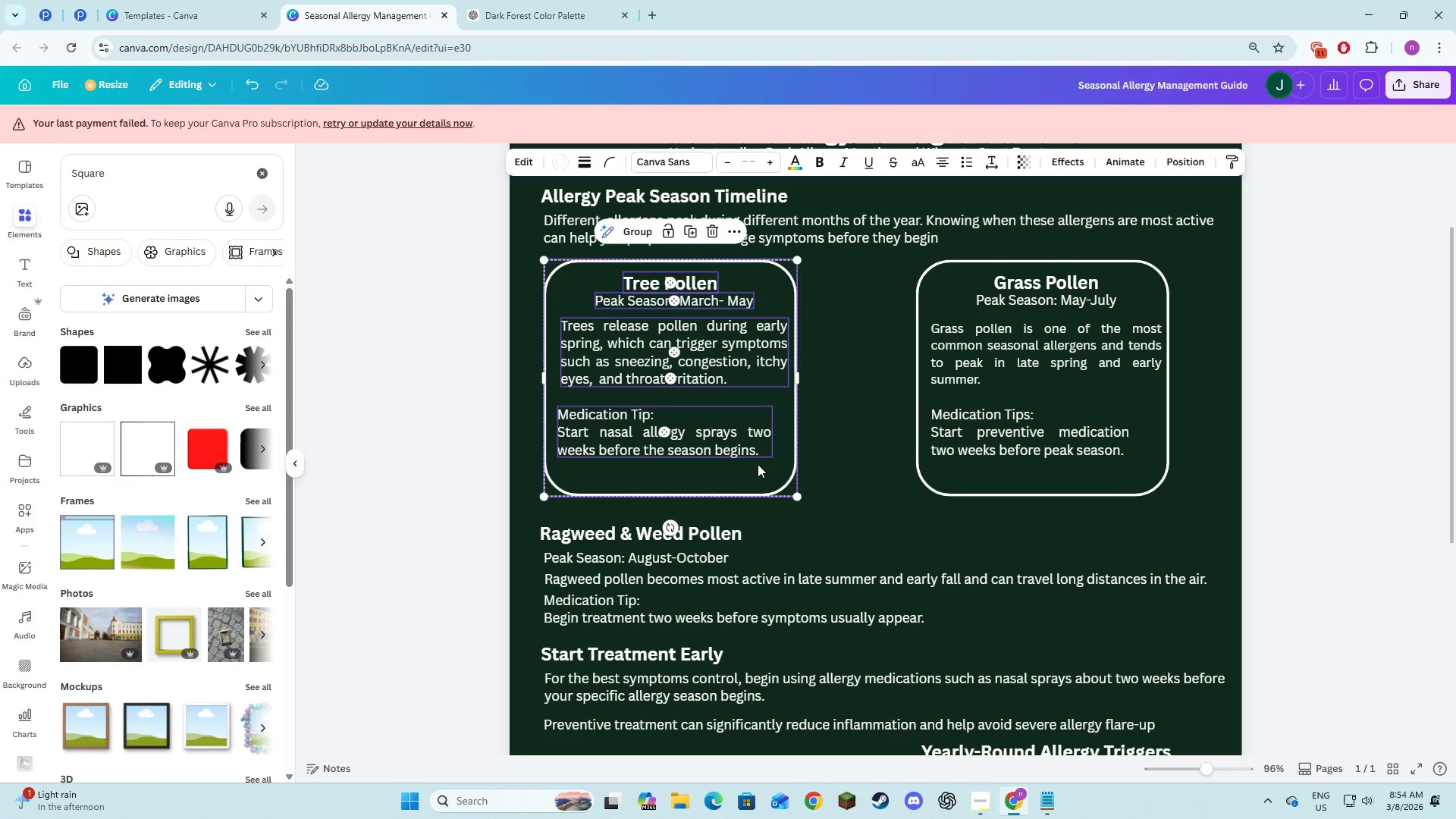 
key(Shift+ShiftLeft)
 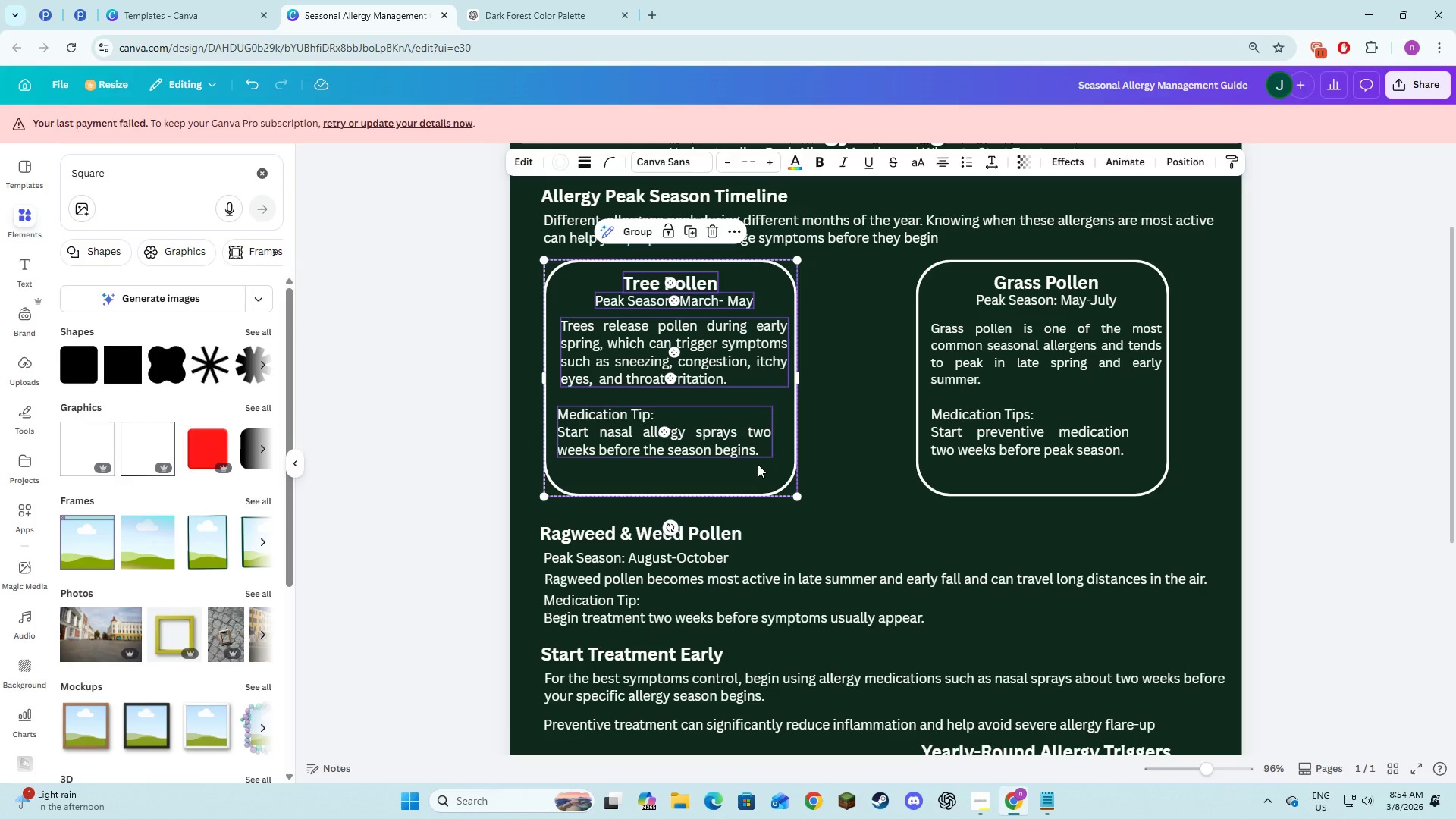 
key(Shift+ShiftLeft)
 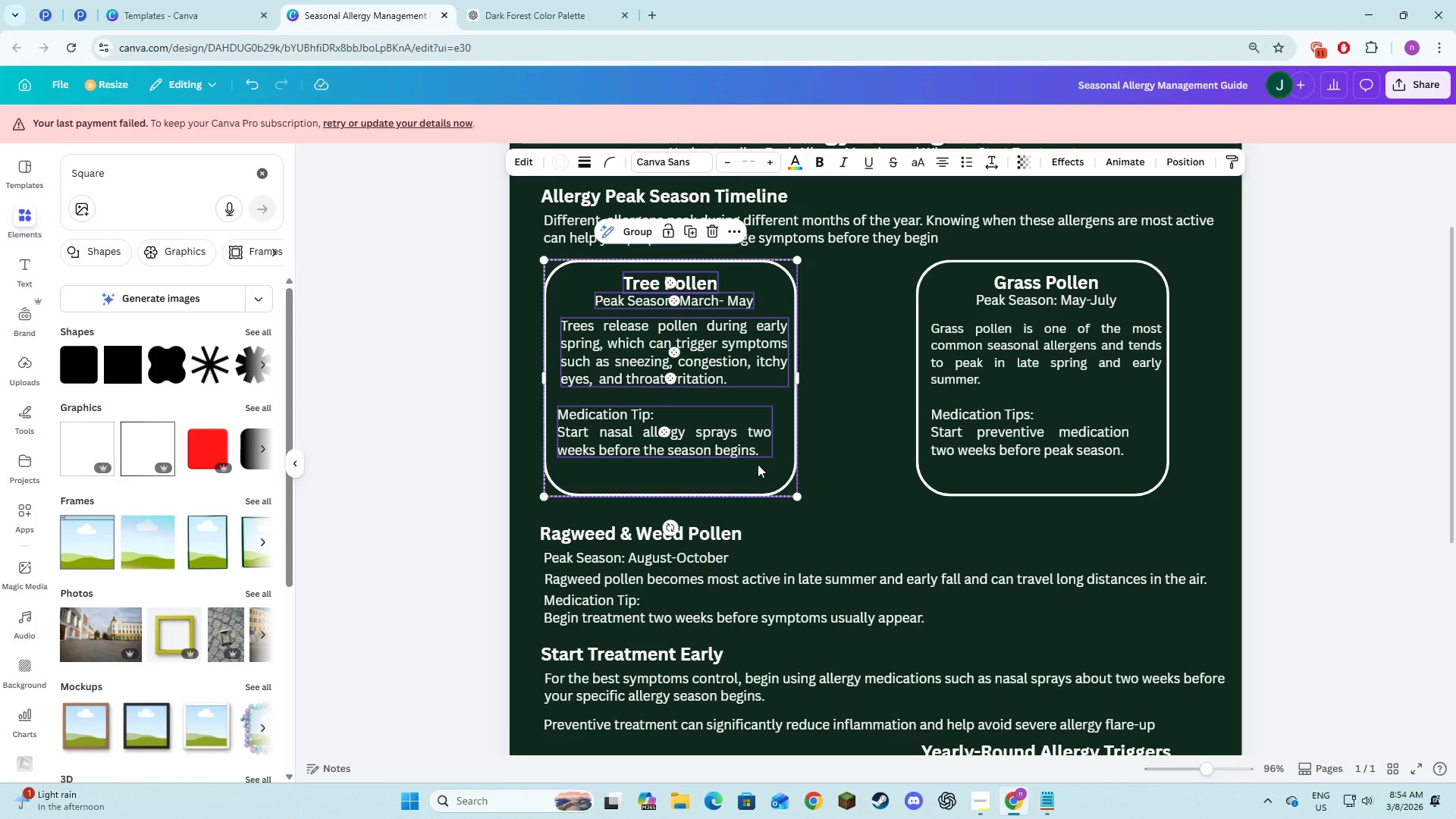 
key(Shift+ShiftLeft)
 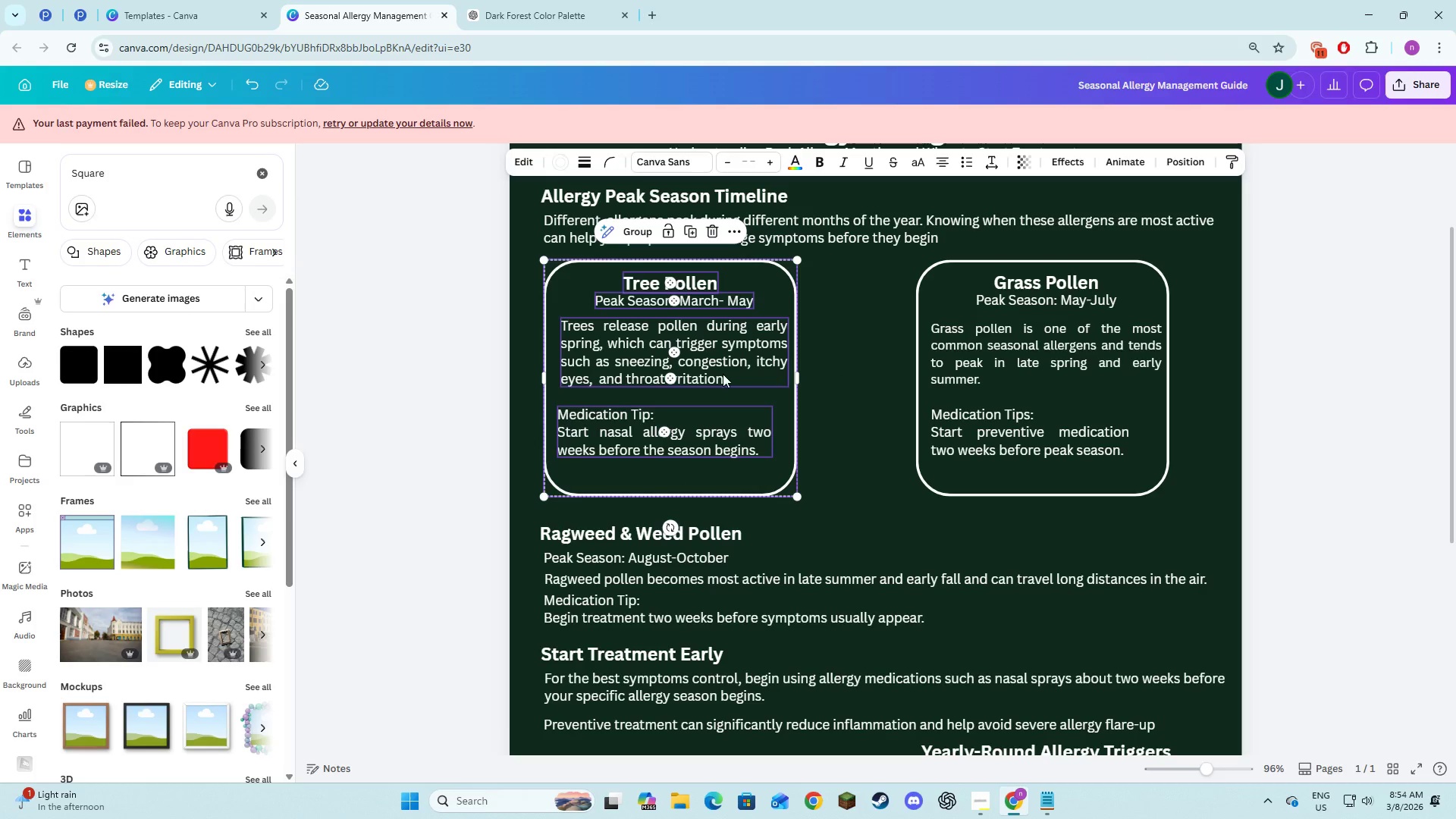 
key(Shift+ShiftLeft)
 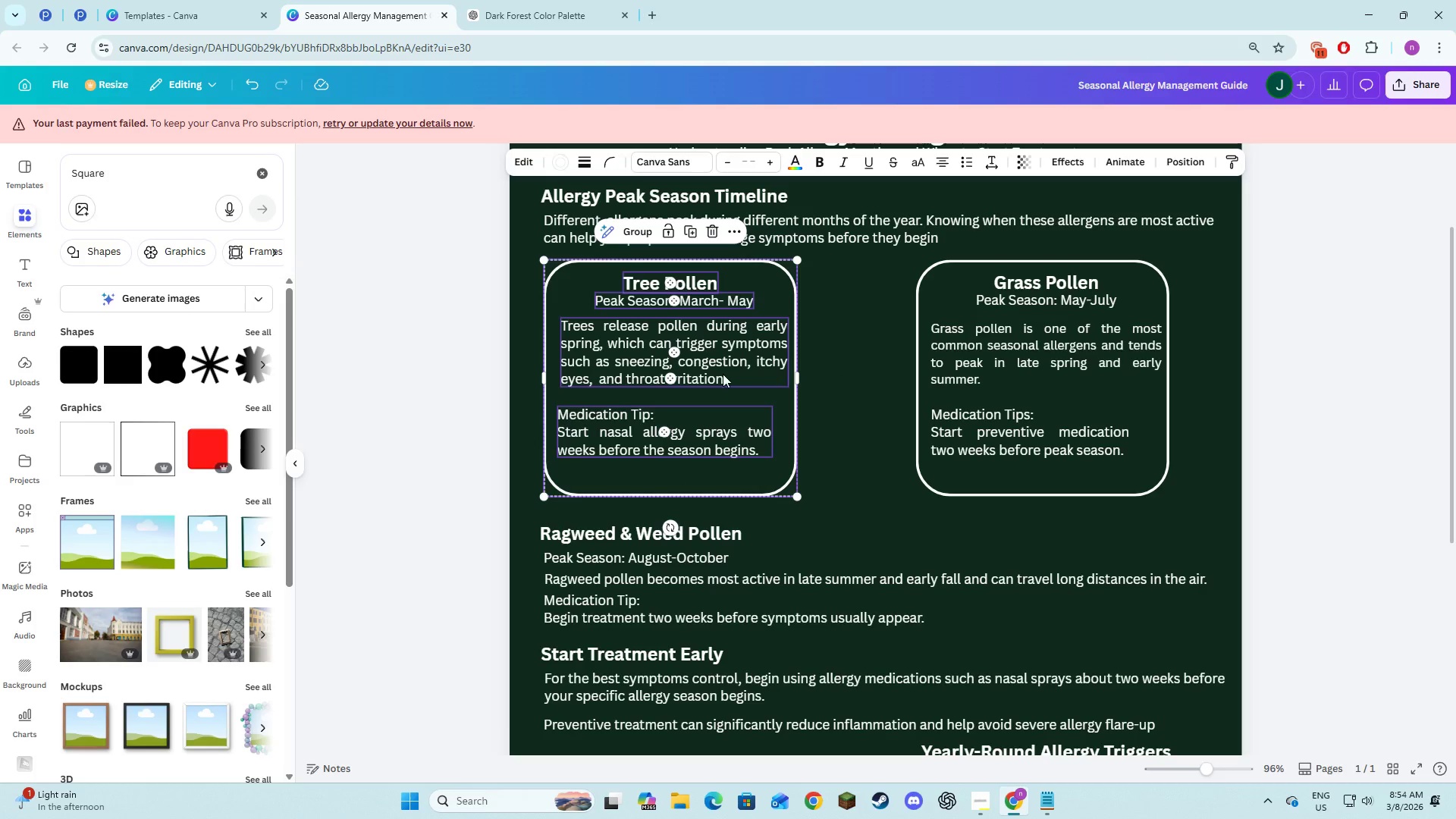 
key(Shift+ShiftLeft)
 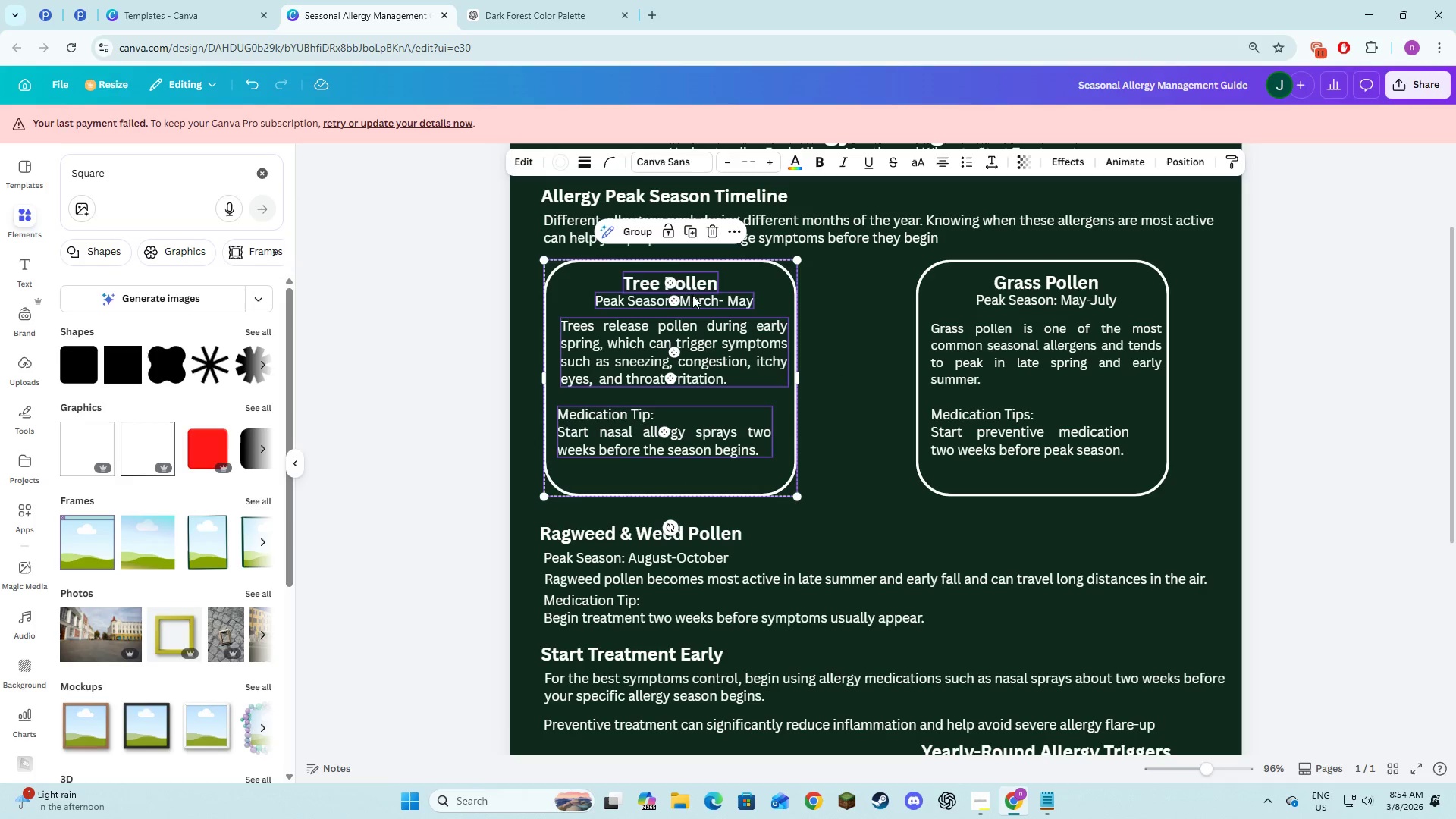 
key(Shift+ShiftLeft)
 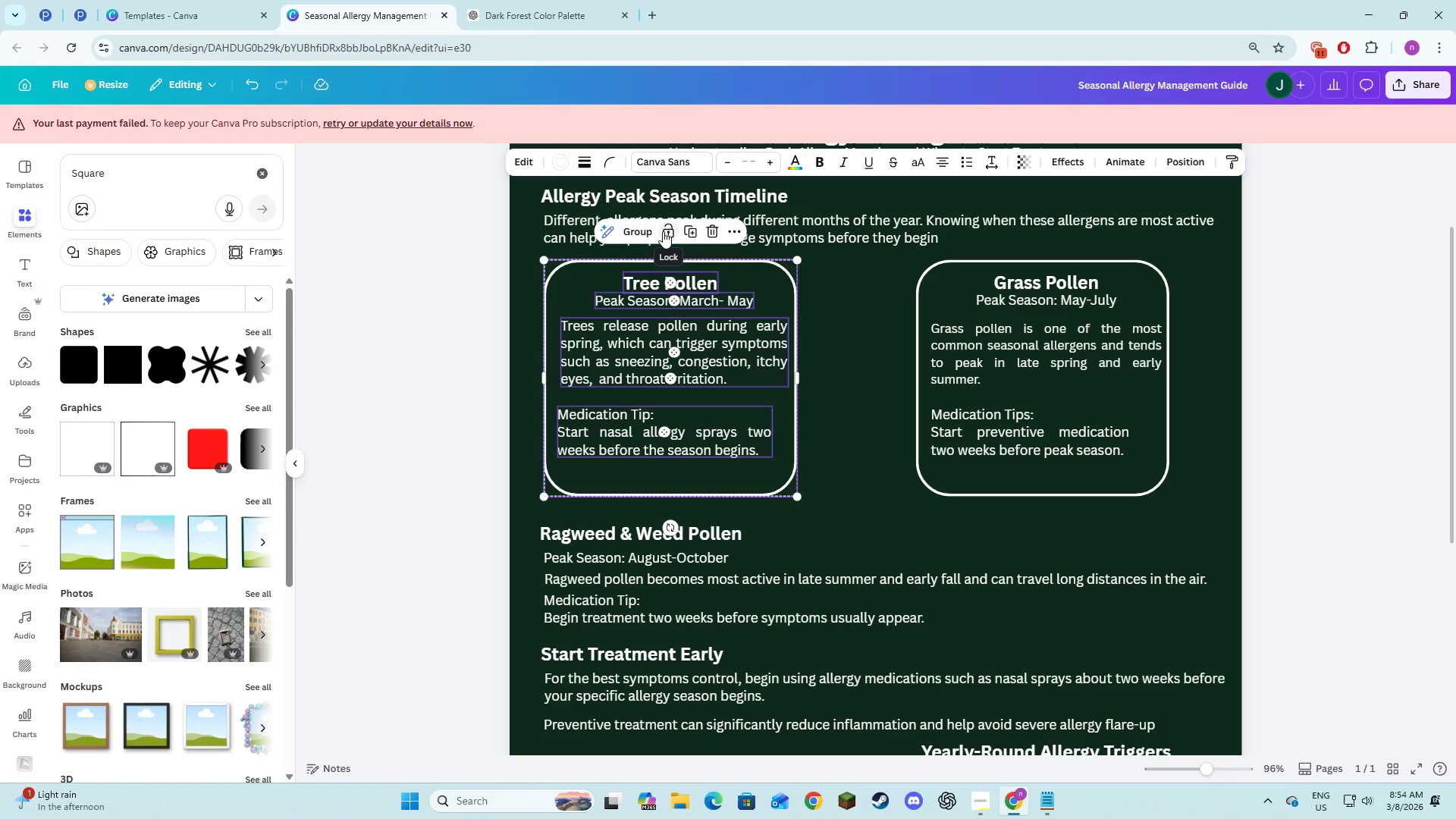 
left_click([663, 231])
 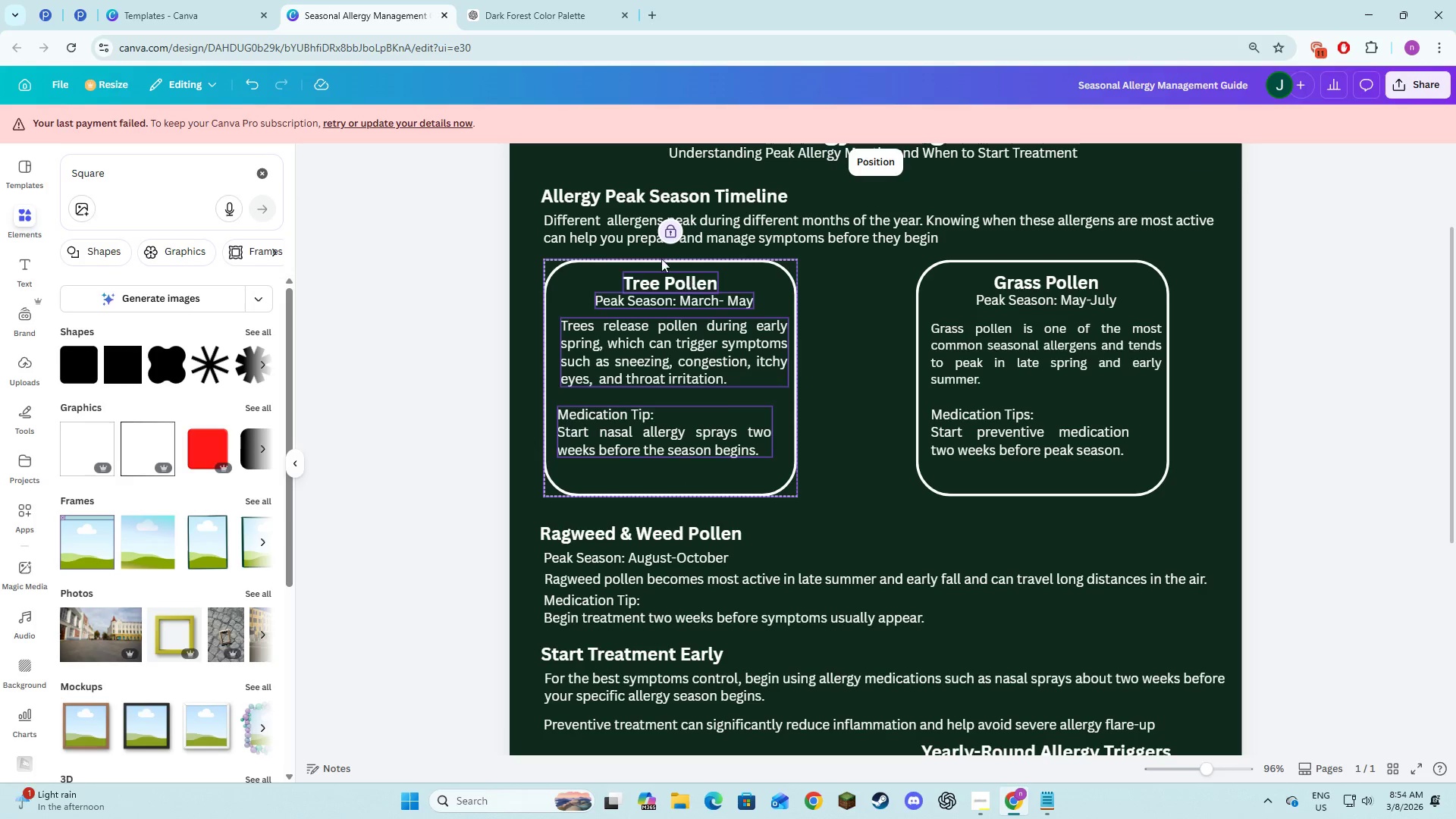 
left_click([668, 232])
 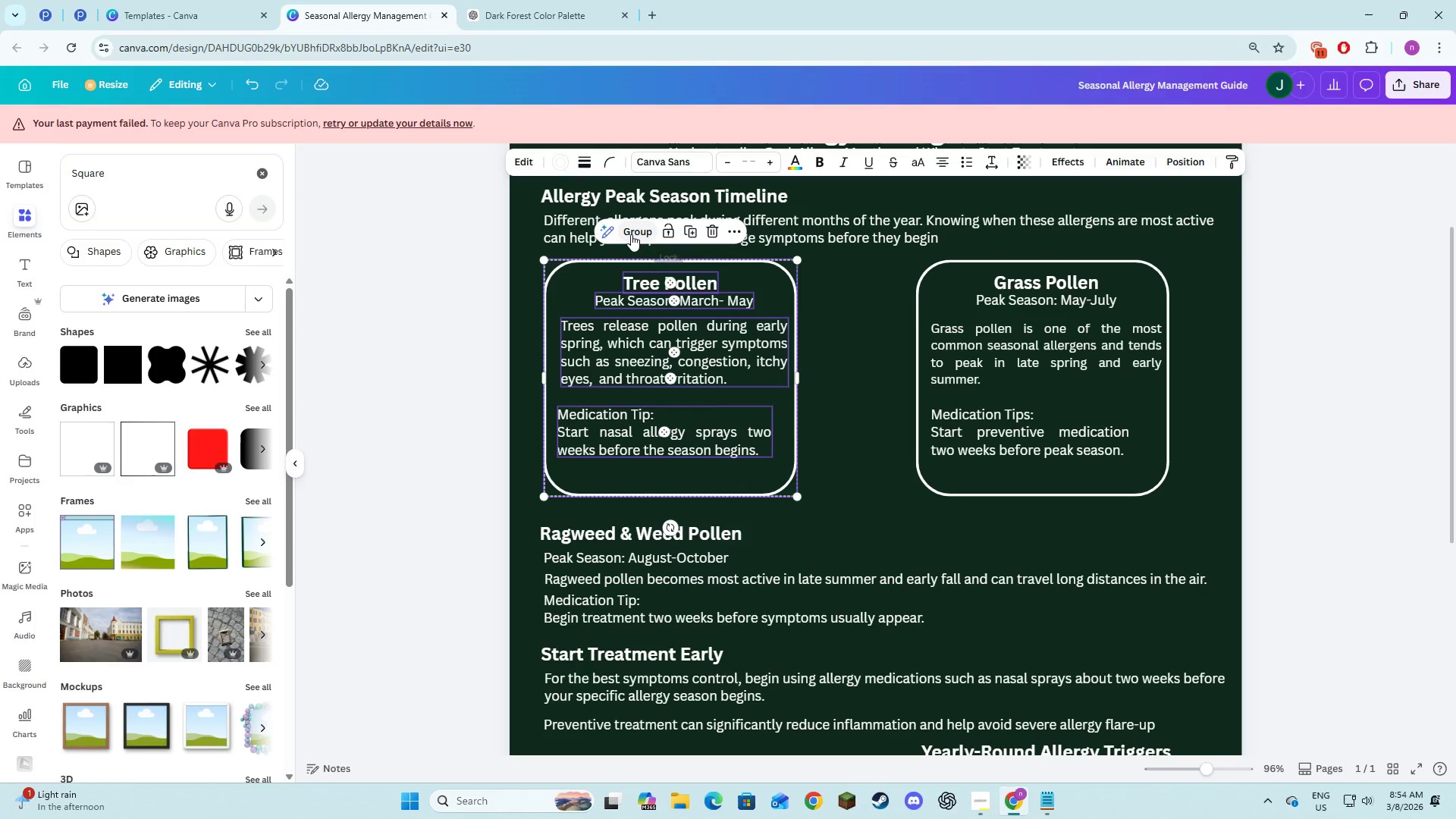 
left_click([631, 234])
 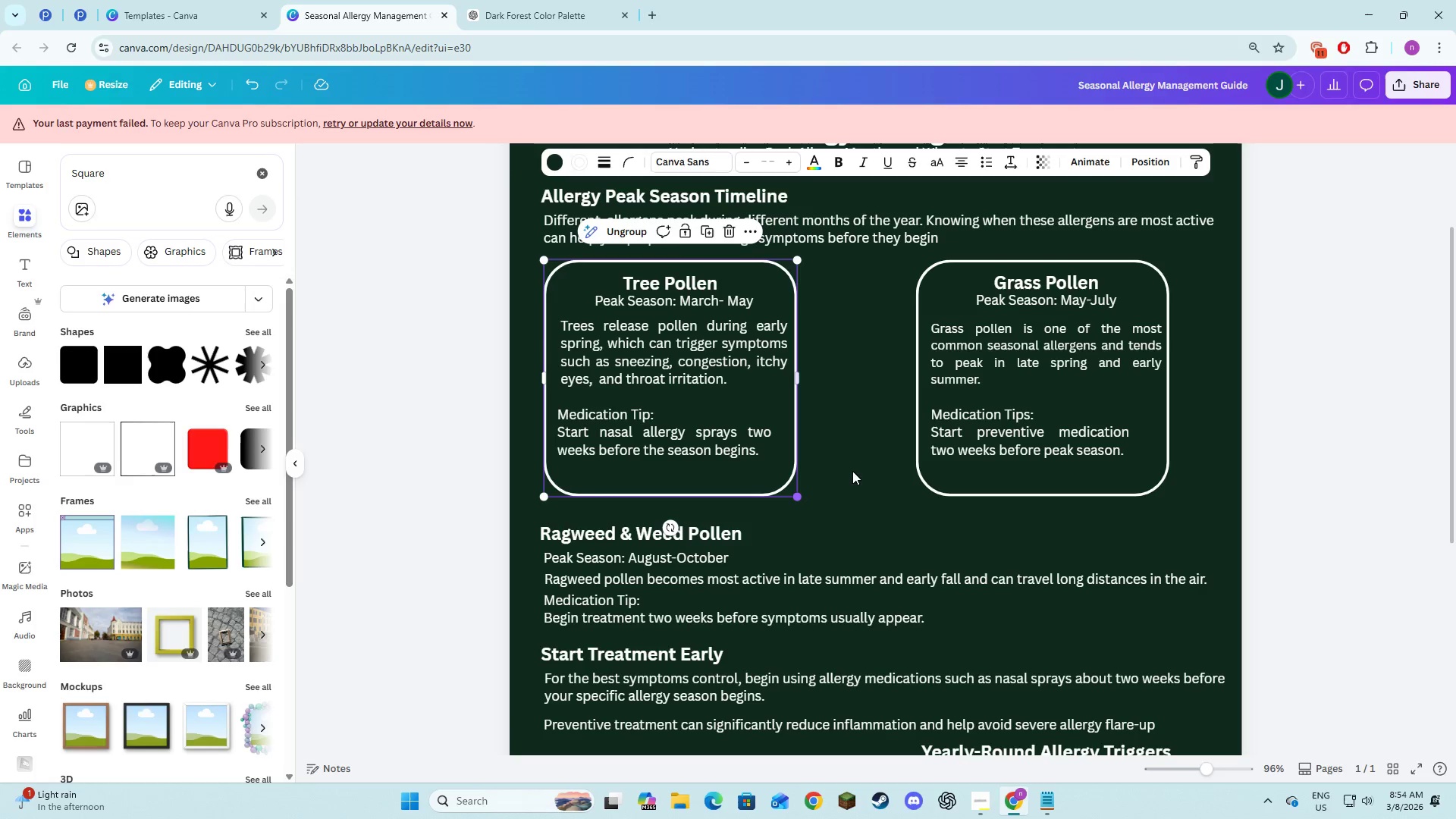 
left_click([1012, 281])
 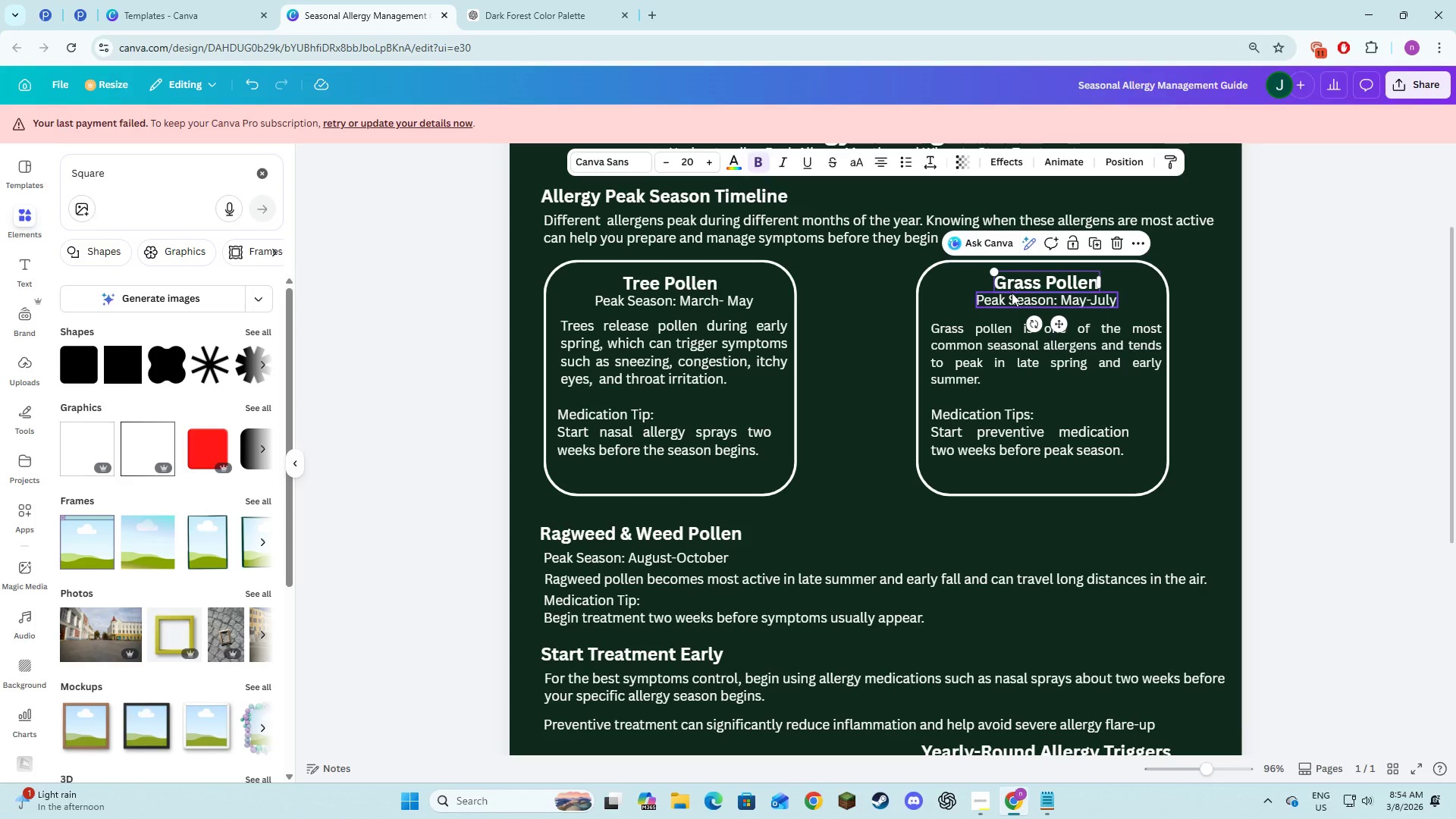 
hold_key(key=ShiftLeft, duration=1.5)
left_click([1012, 293])
 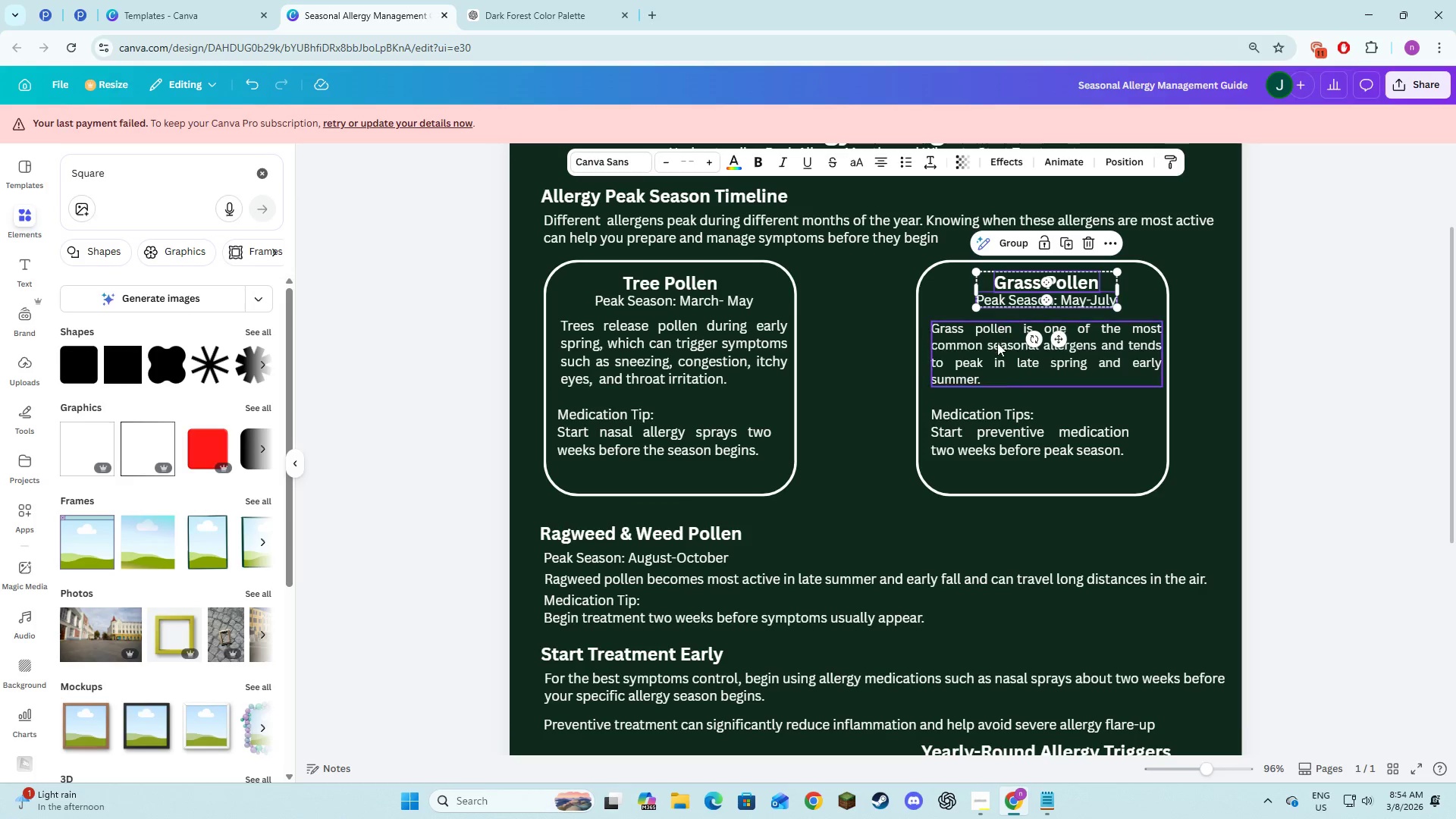 
double_click([997, 343])
 